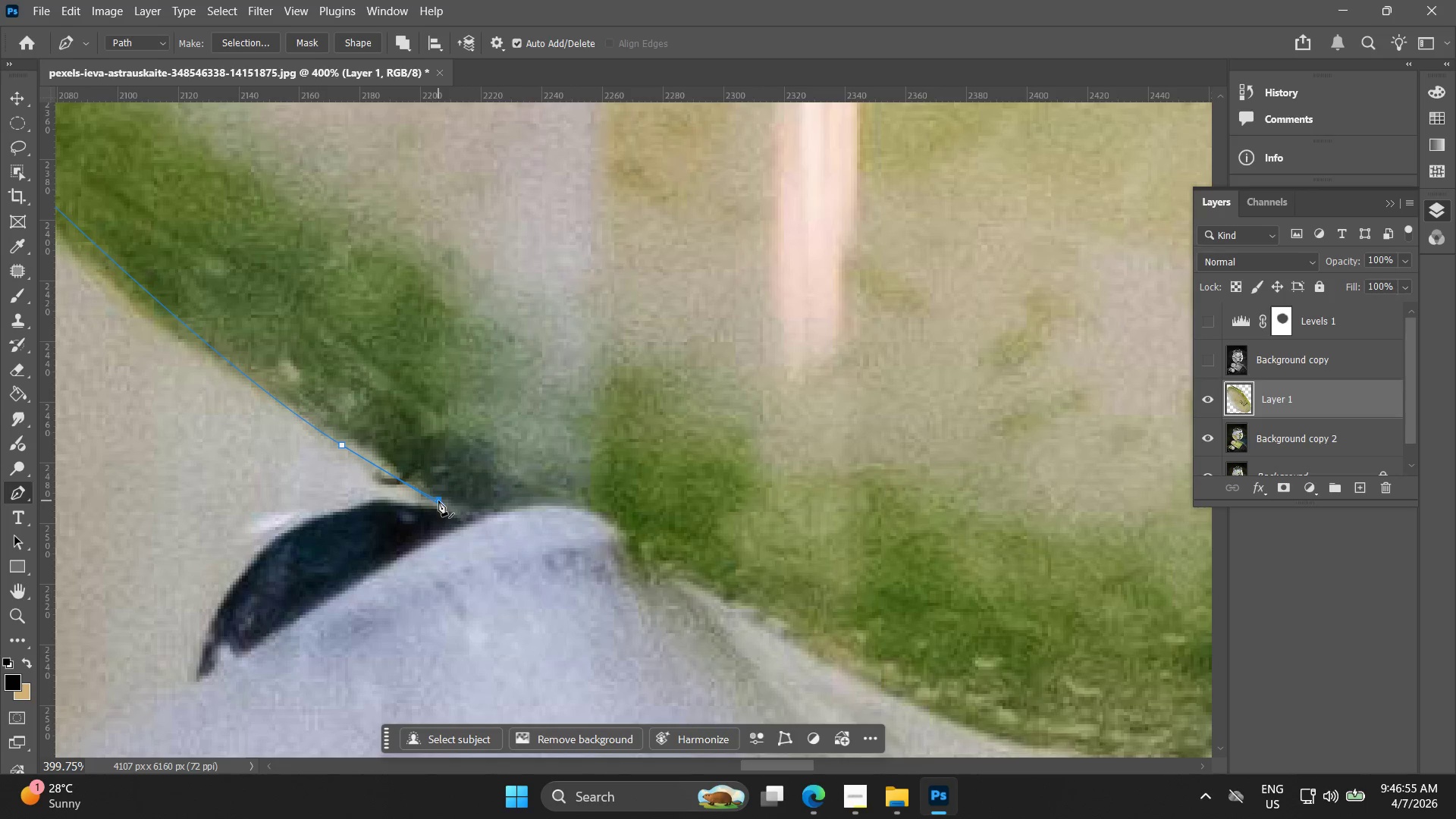 
hold_key(key=AltLeft, duration=0.66)
scroll: coordinate [428, 495], scroll_direction: down, amount: 5.0
 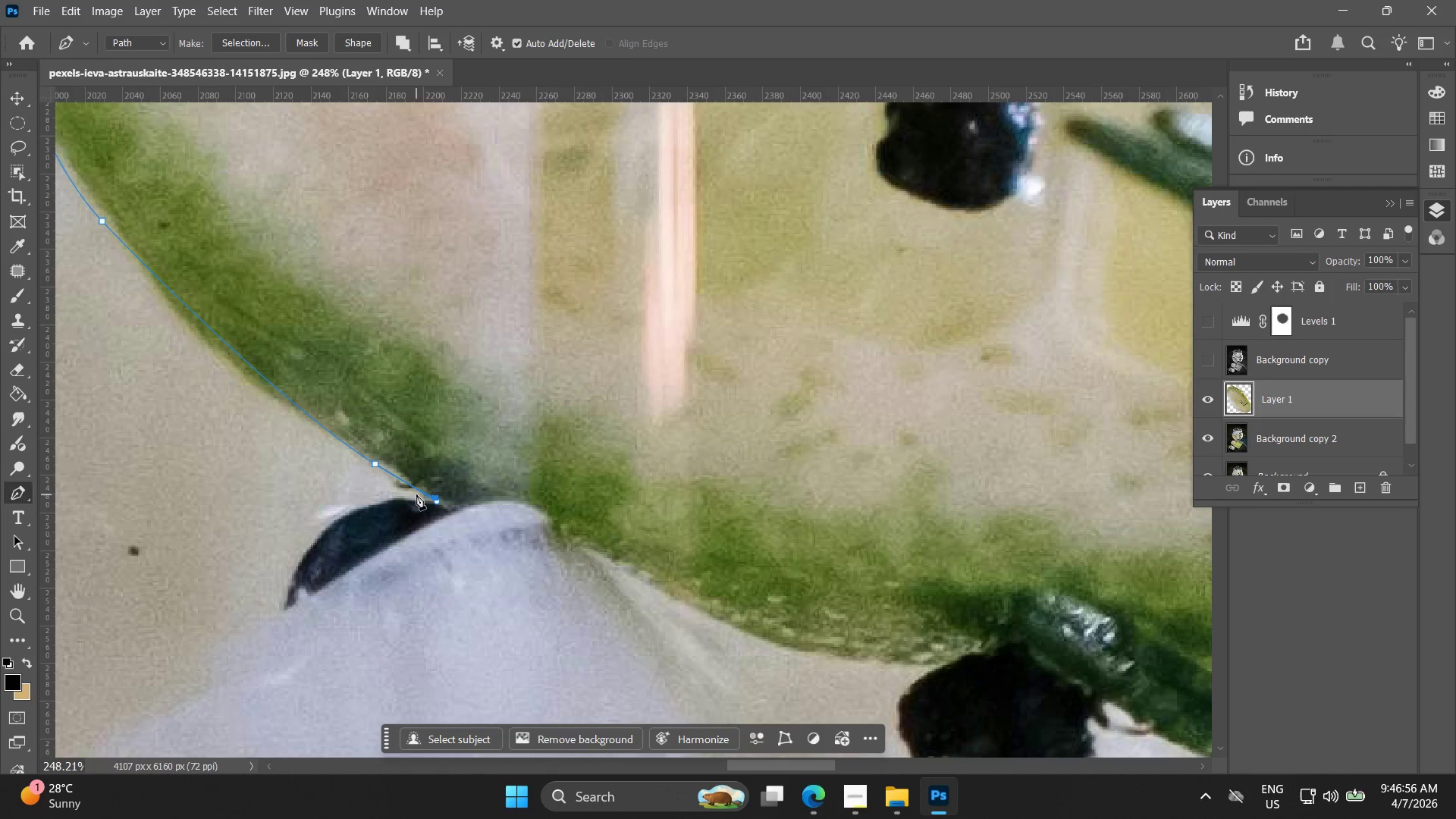 
left_click_drag(start_coordinate=[401, 499], to_coordinate=[370, 497])
 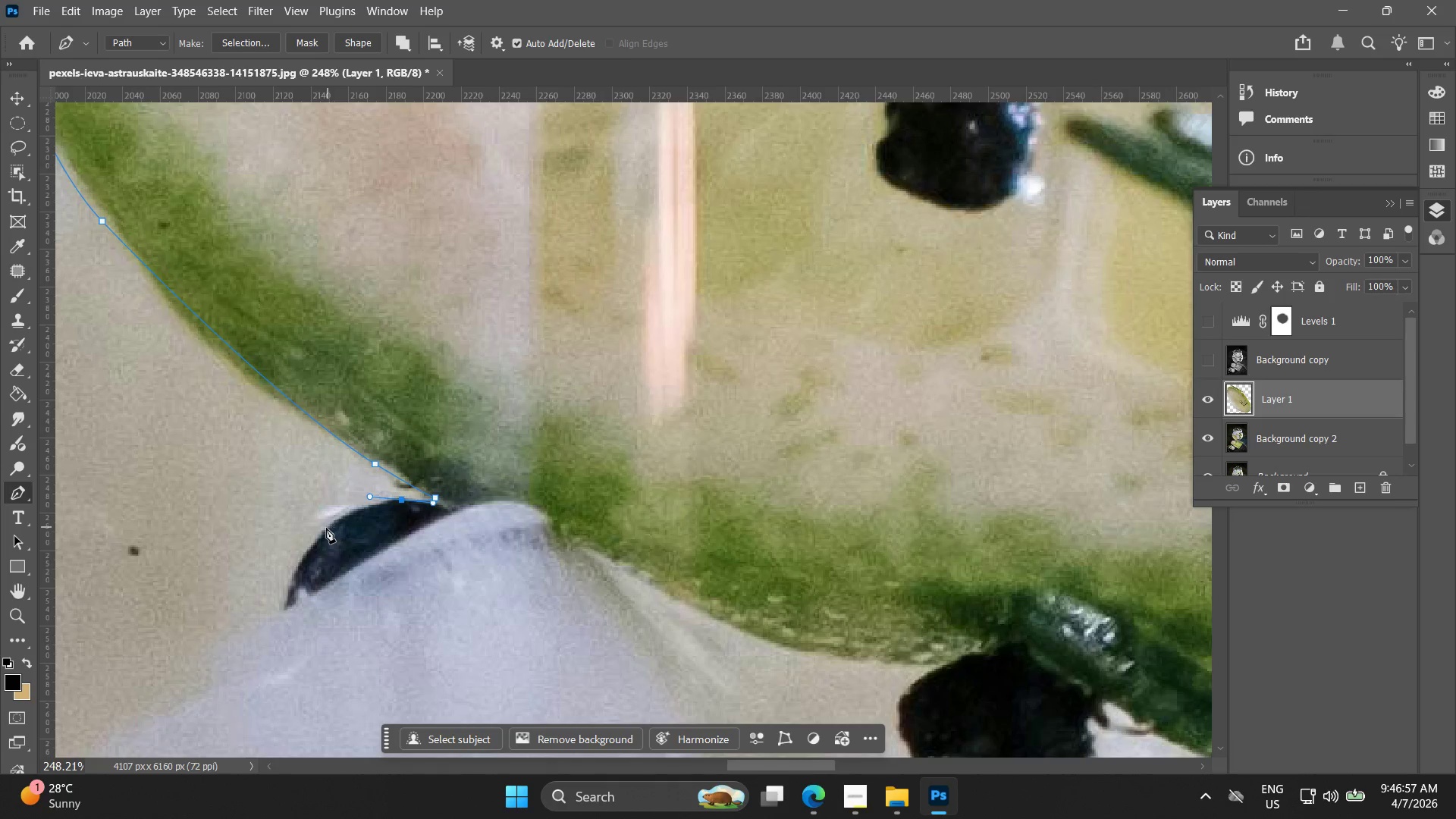 
left_click_drag(start_coordinate=[322, 534], to_coordinate=[303, 561])
 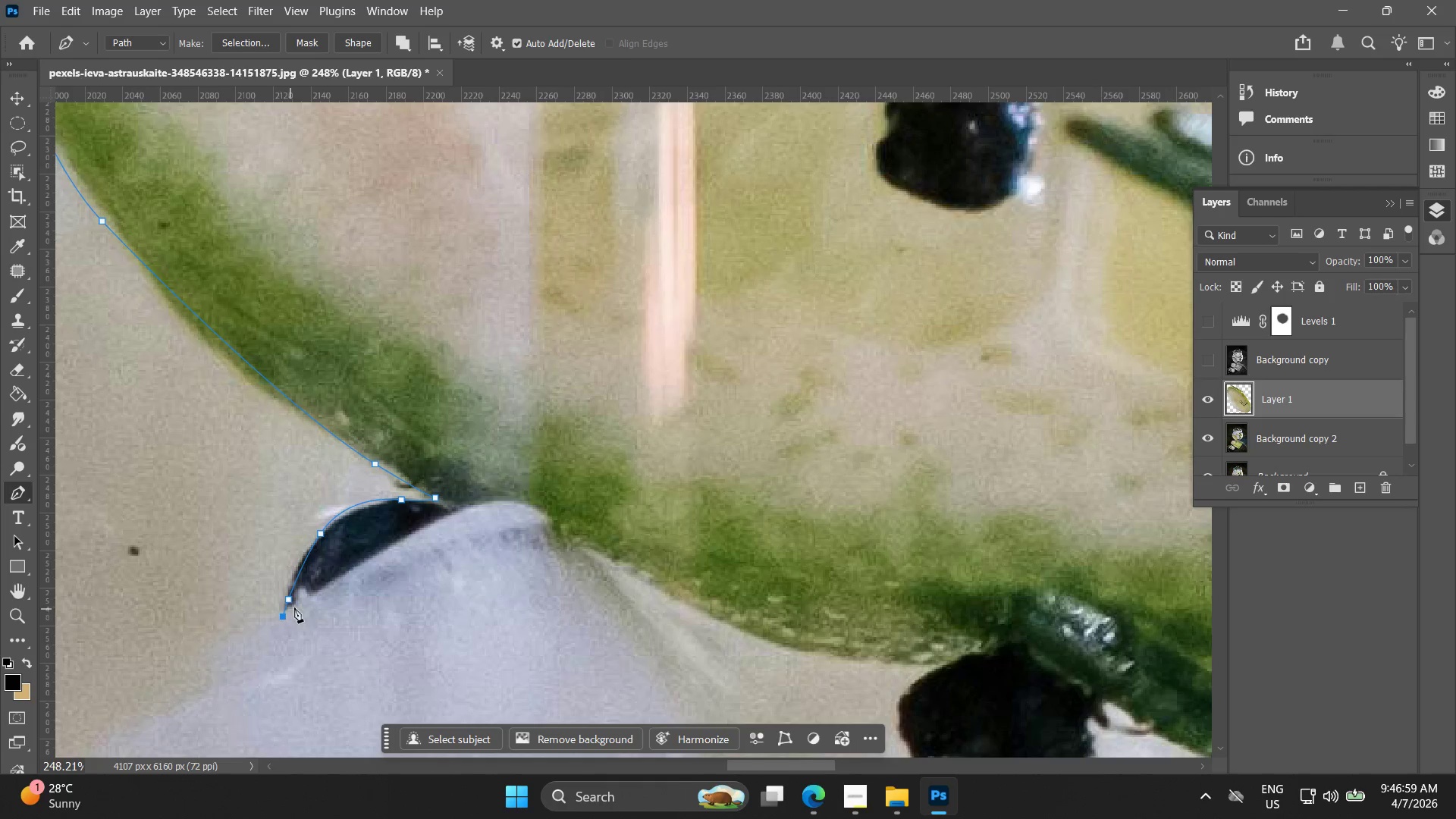 
left_click_drag(start_coordinate=[345, 577], to_coordinate=[372, 563])
 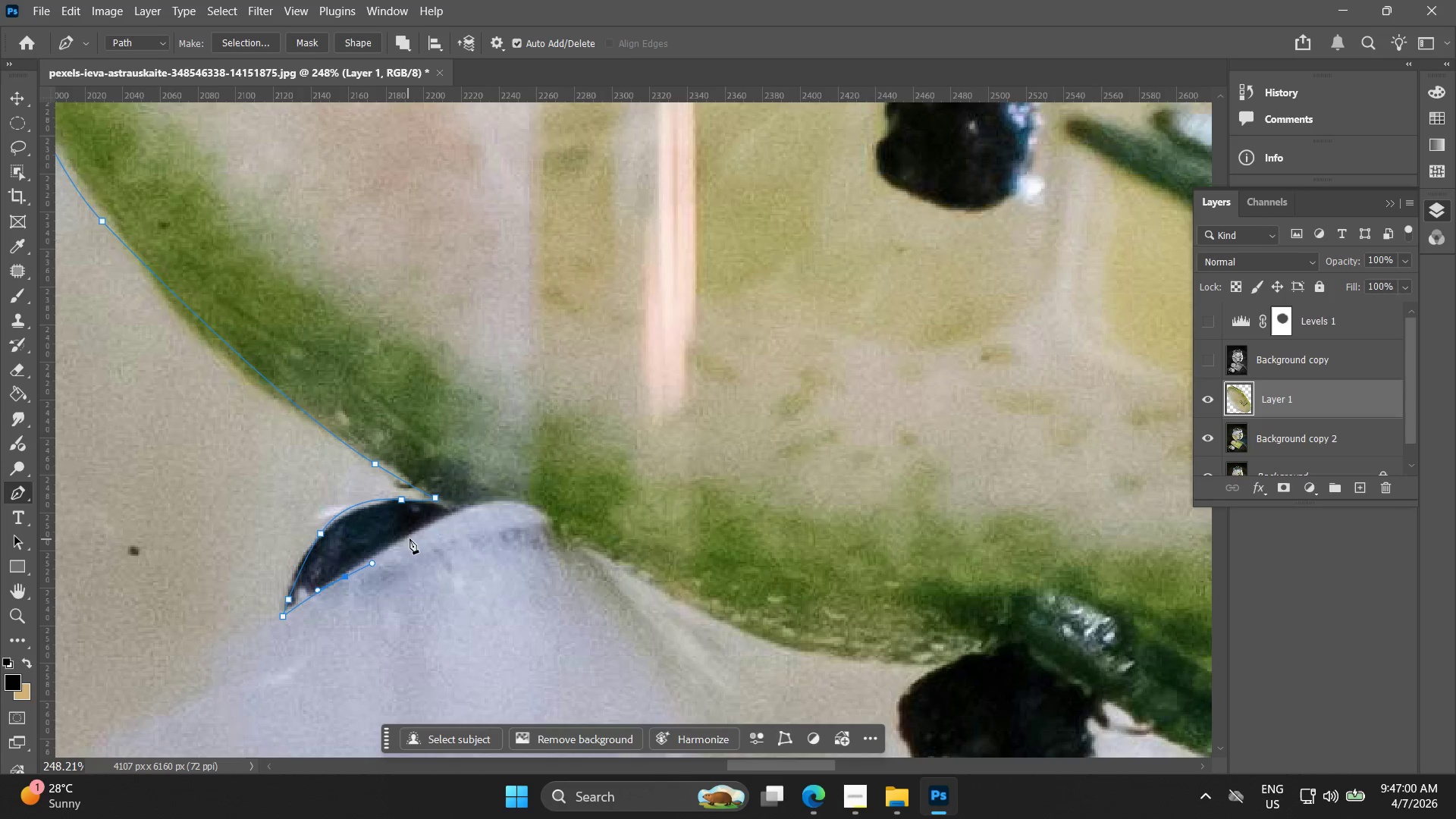 
left_click_drag(start_coordinate=[415, 535], to_coordinate=[419, 532])
 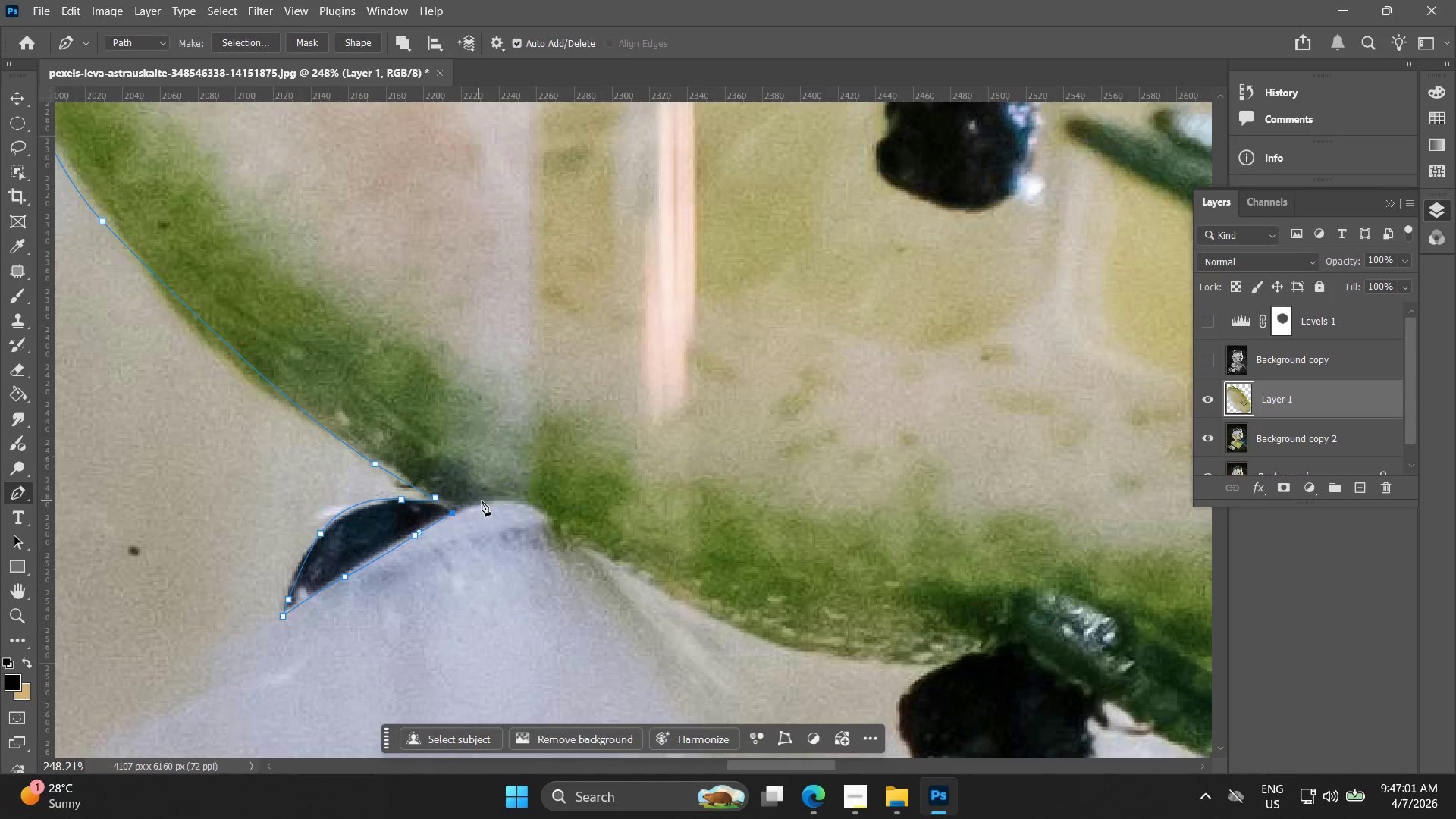 
left_click_drag(start_coordinate=[499, 500], to_coordinate=[517, 507])
 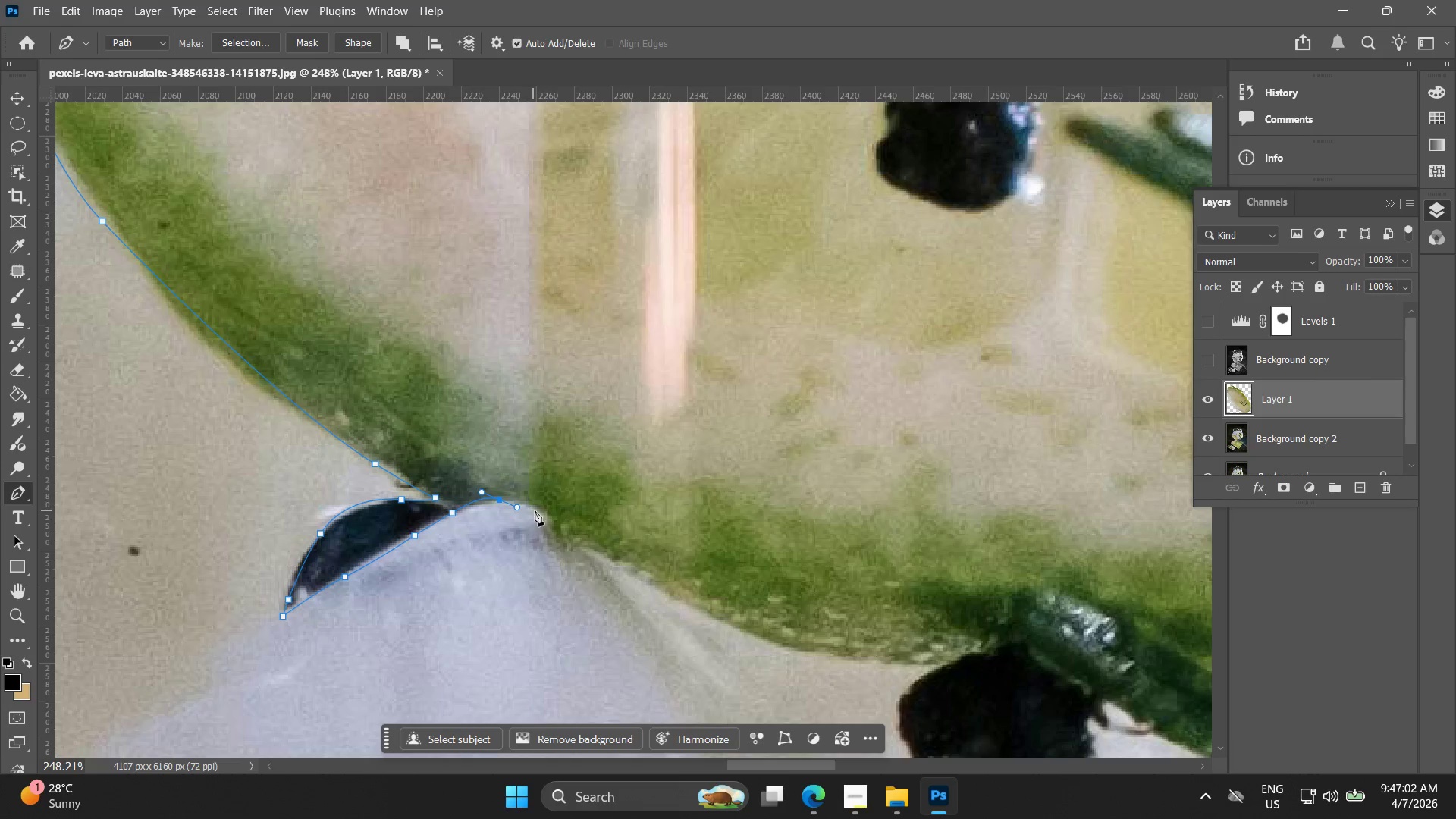 
key(Control+ControlLeft)
 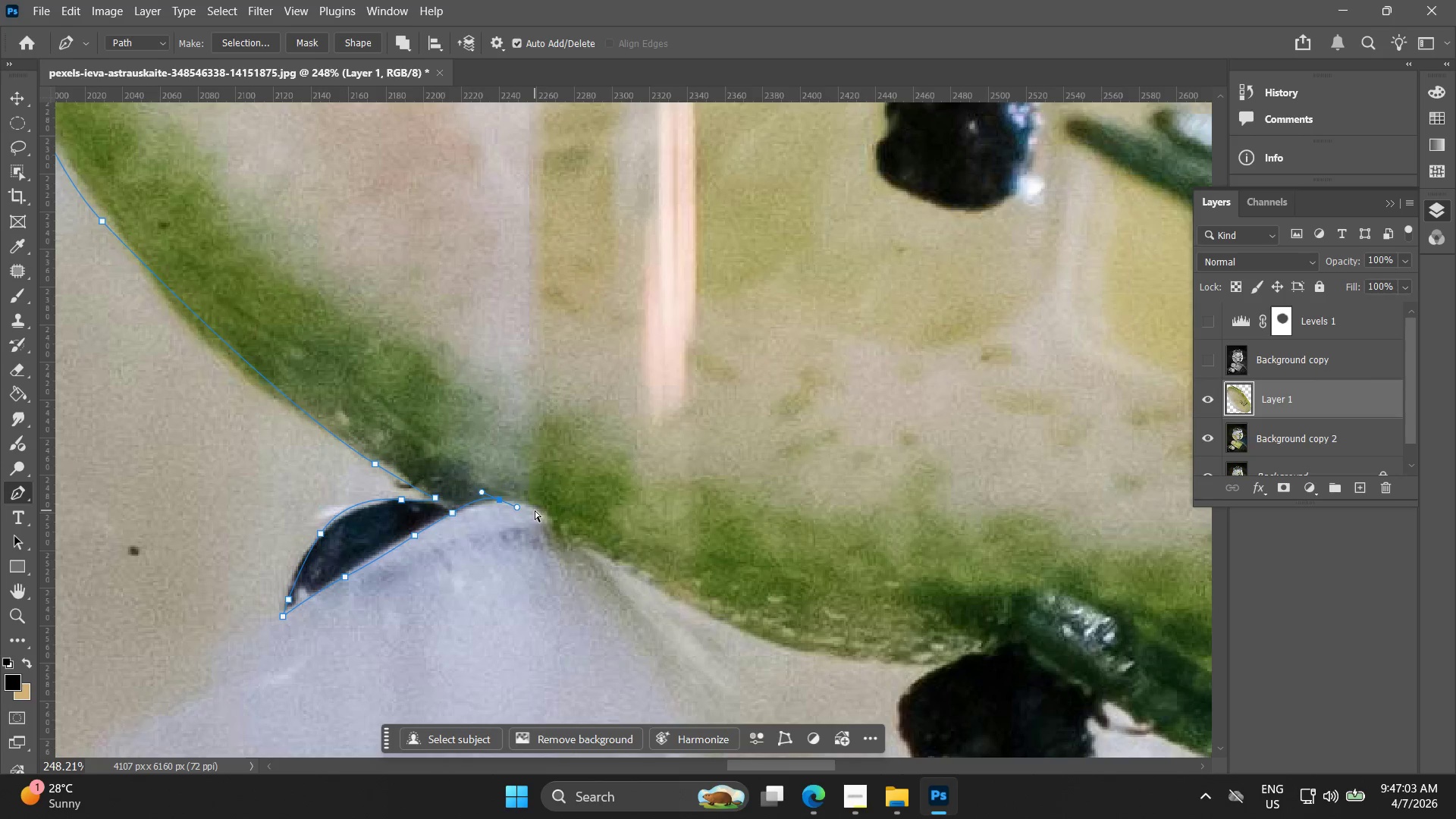 
key(Control+Z)
 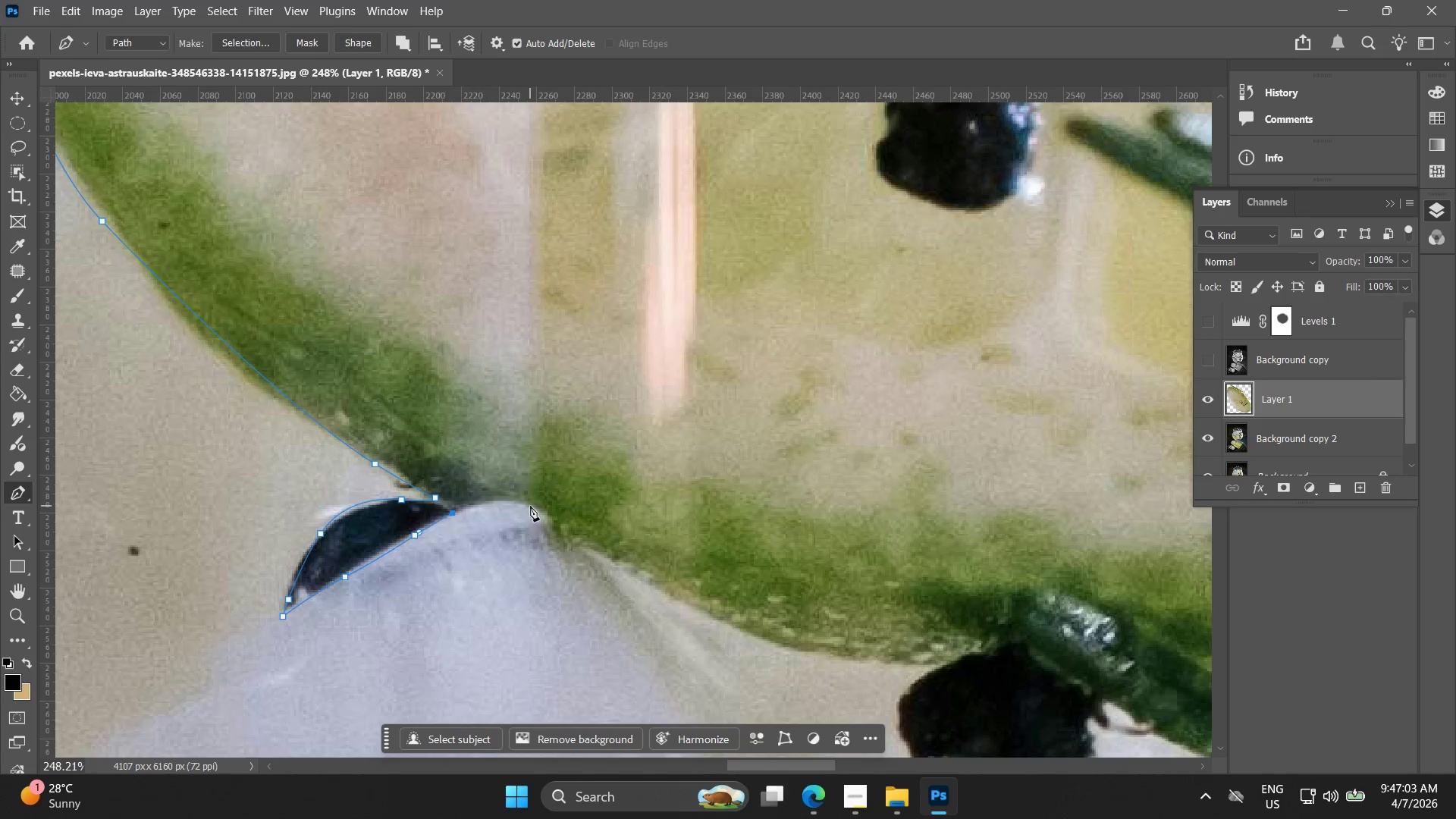 
left_click_drag(start_coordinate=[530, 506], to_coordinate=[547, 522])
 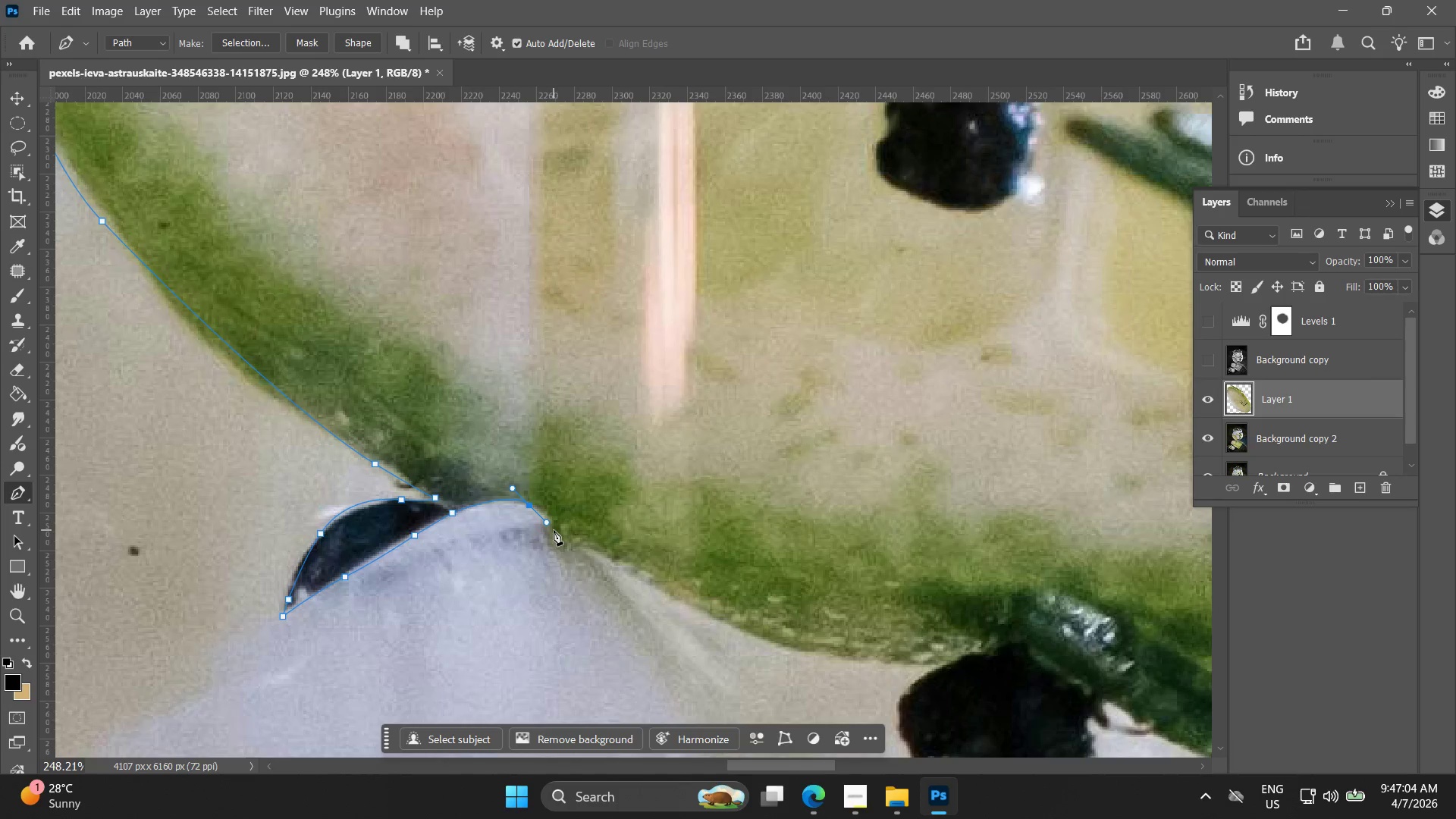 
left_click([554, 531])
 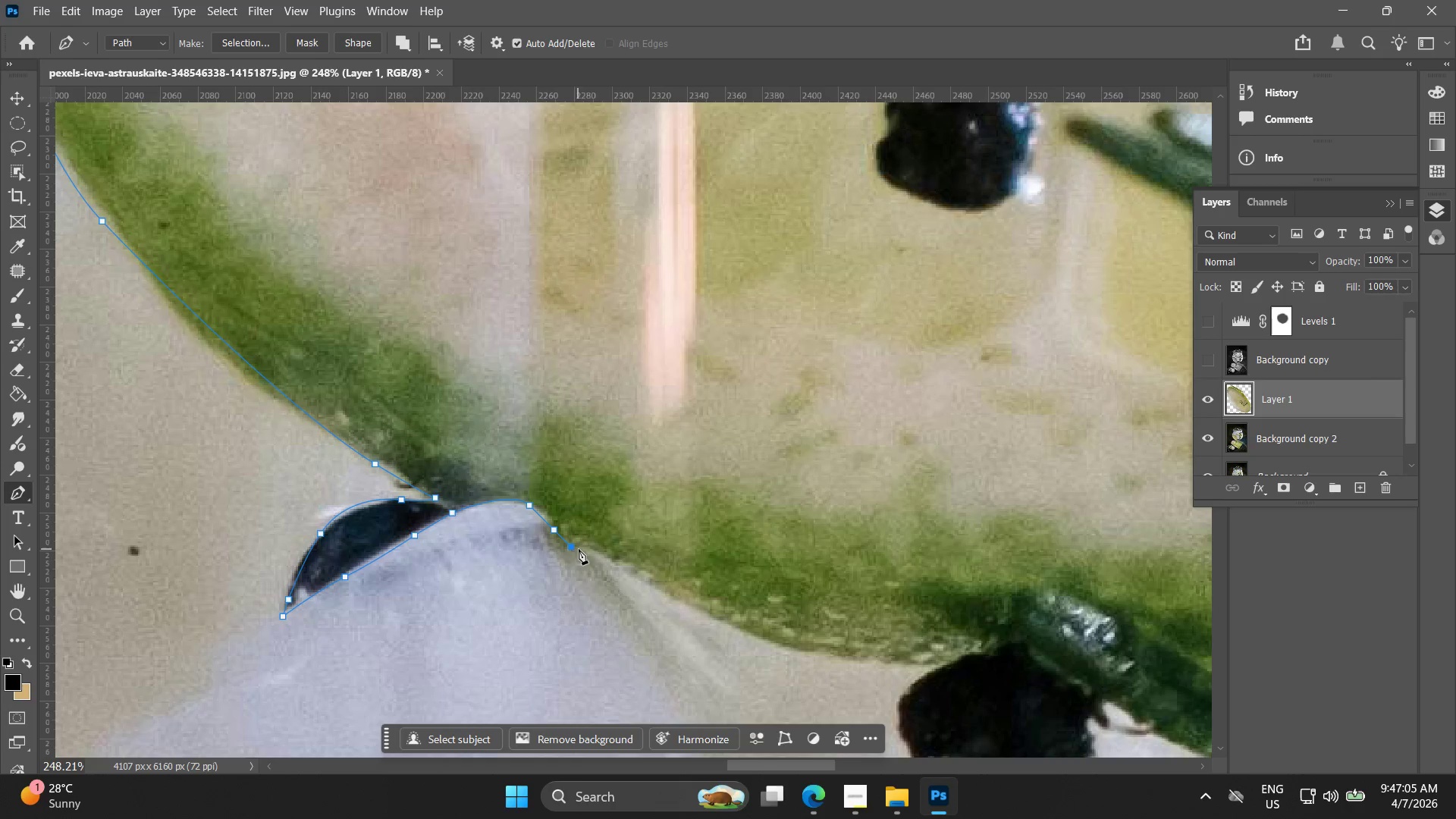 
hold_key(key=Space, duration=0.44)
 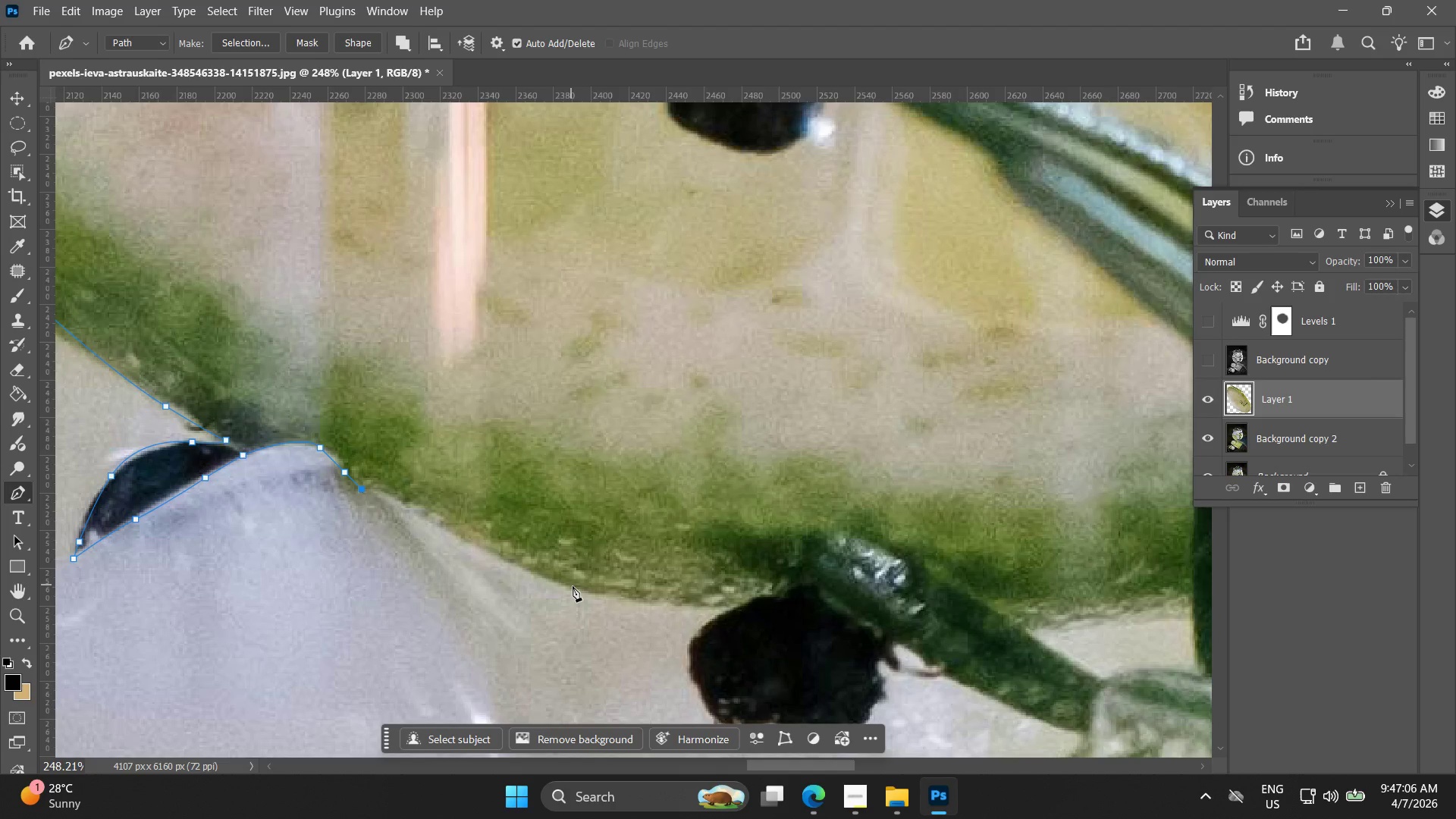 
left_click_drag(start_coordinate=[589, 556], to_coordinate=[361, 493])
 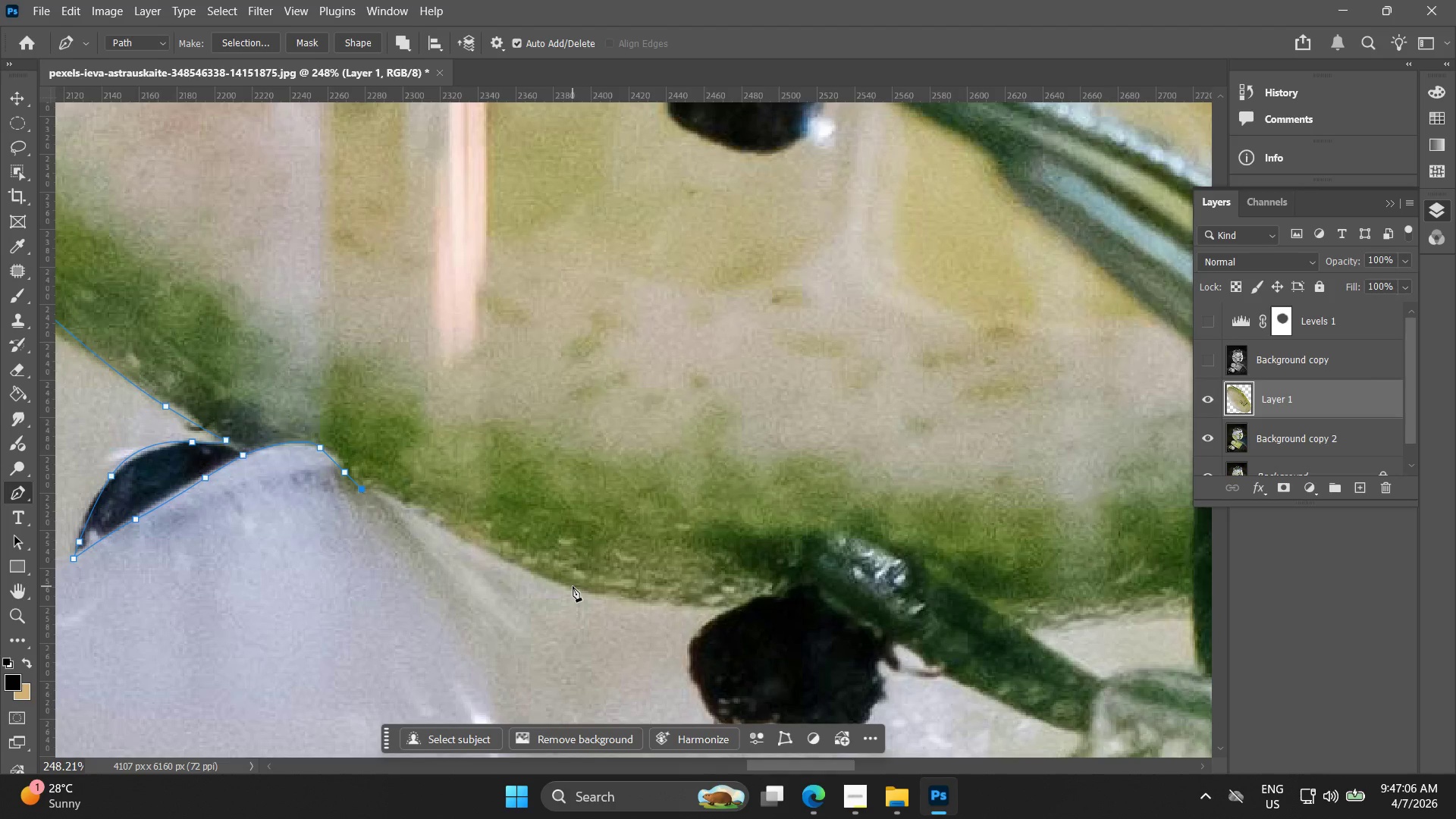 
left_click_drag(start_coordinate=[584, 595], to_coordinate=[639, 610])
 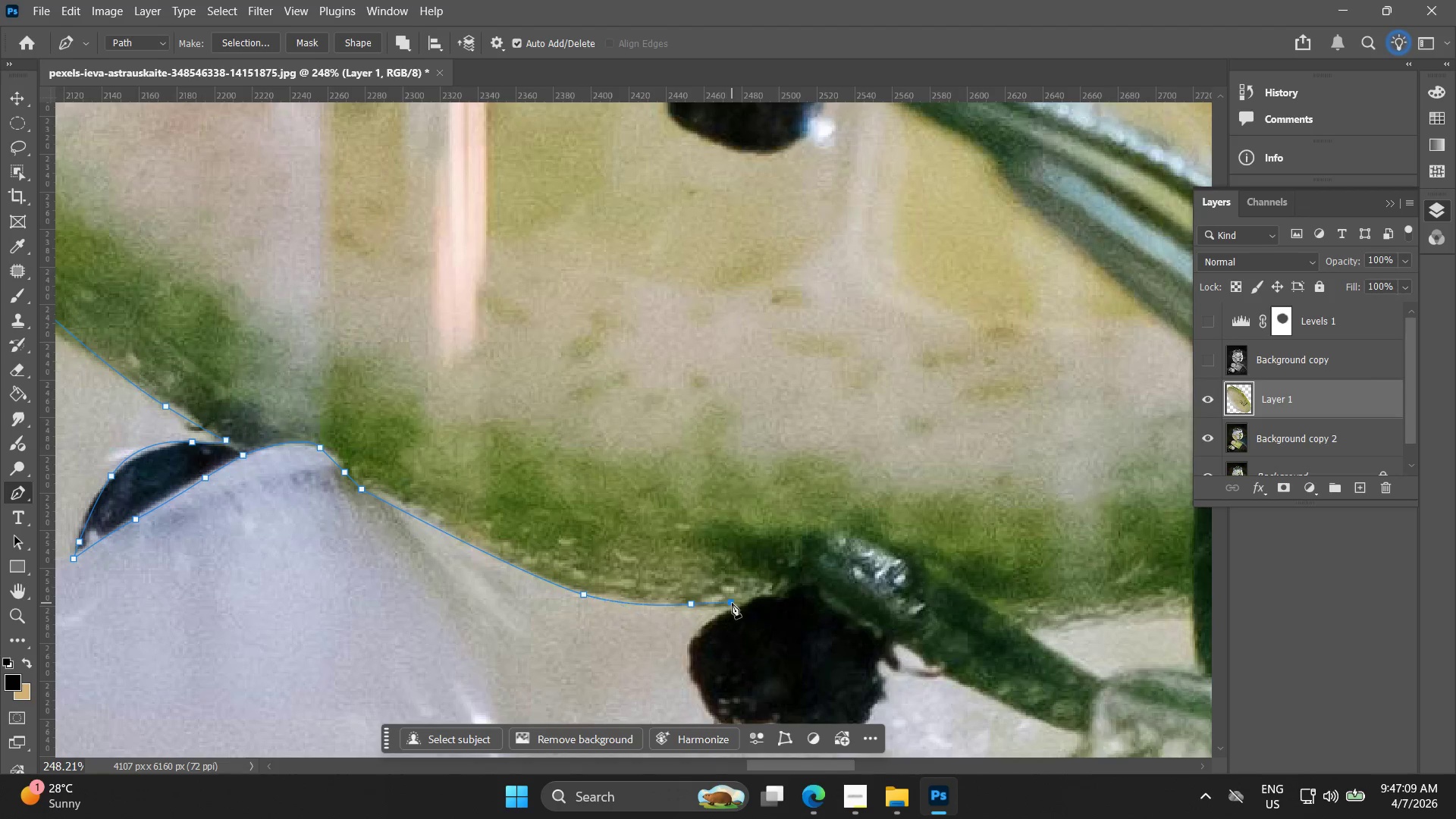 
double_click([783, 596])
 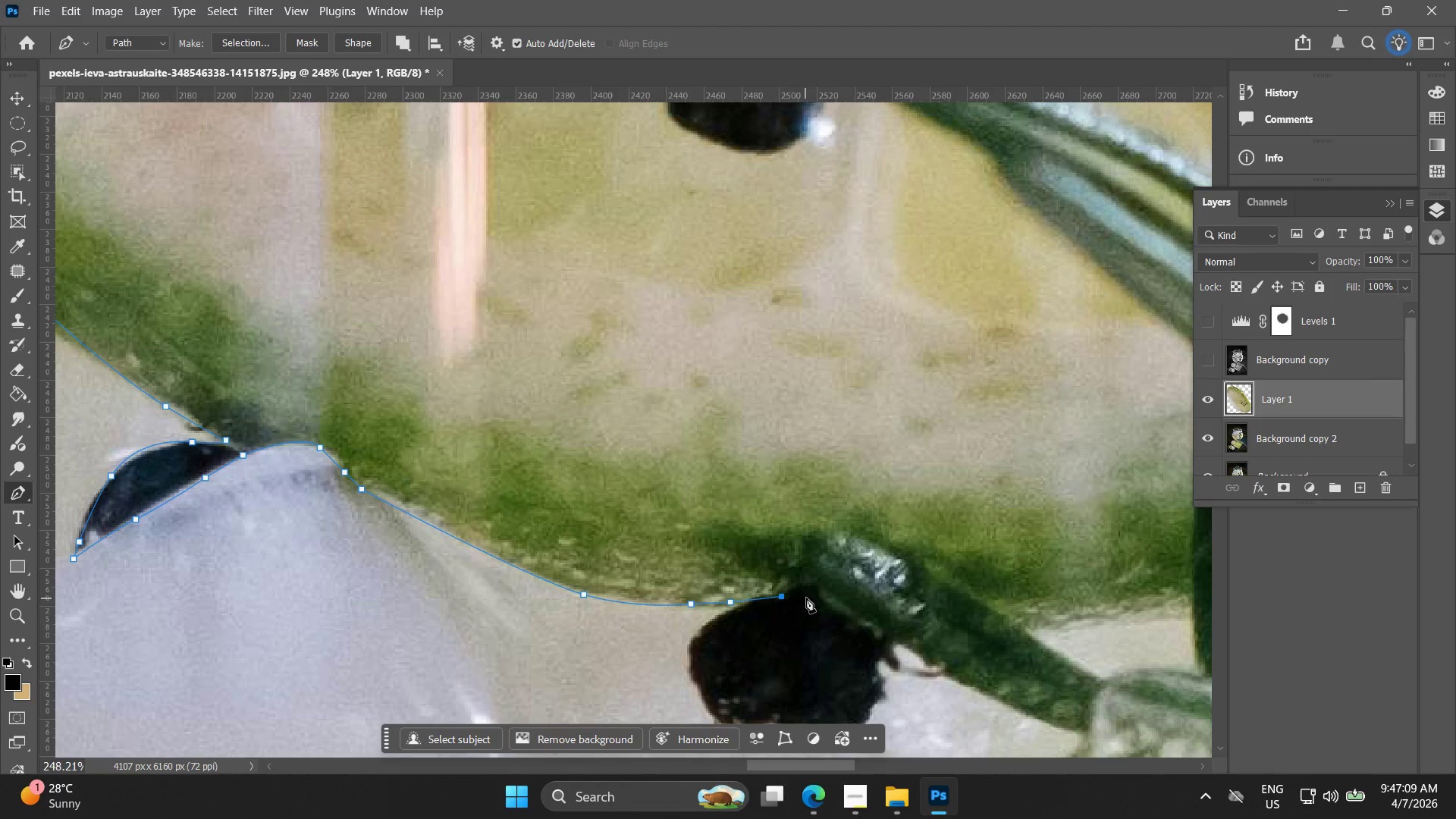 
triple_click([809, 597])
 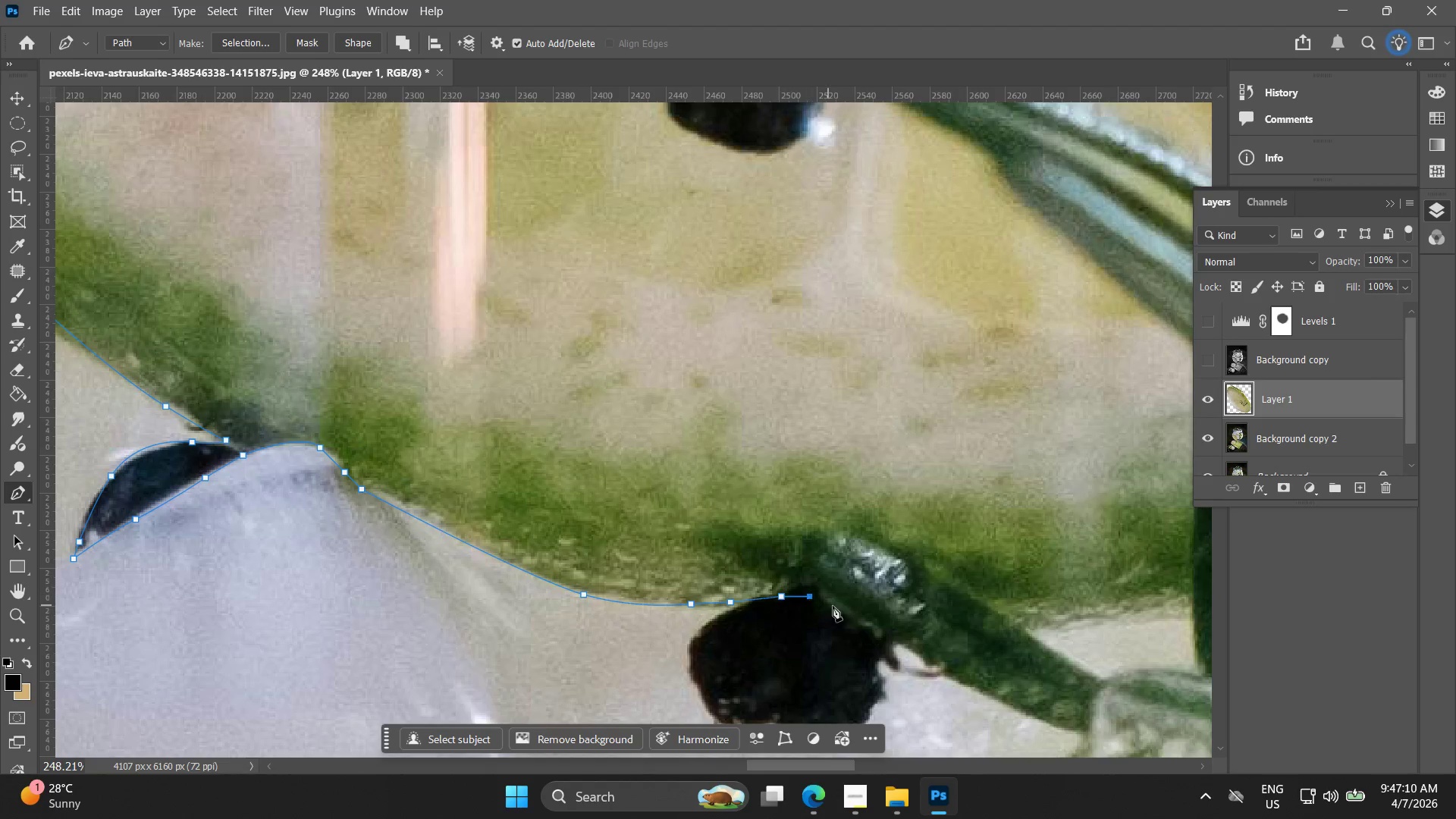 
hold_key(key=Space, duration=0.47)
 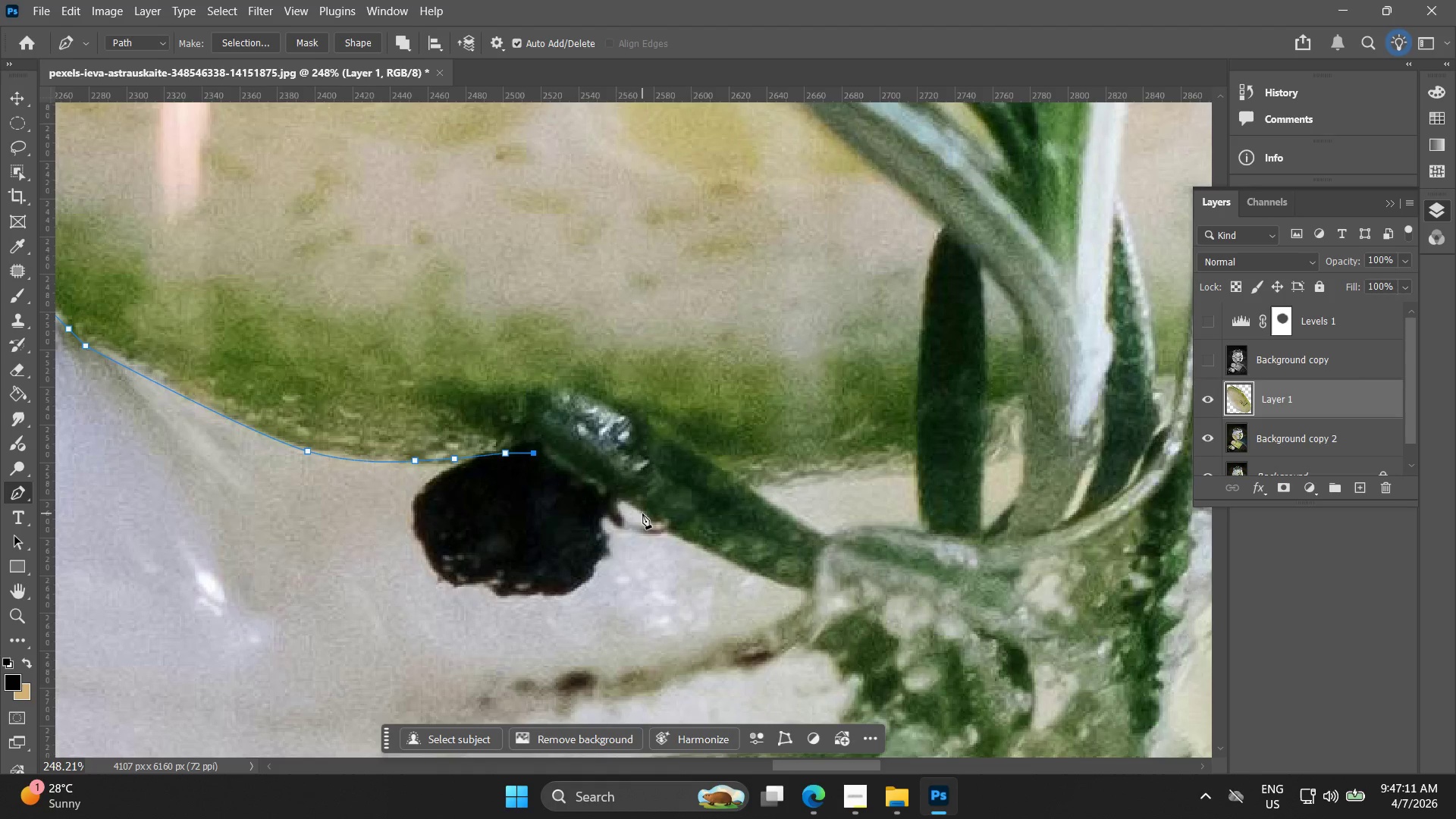 
left_click_drag(start_coordinate=[794, 592], to_coordinate=[518, 448])
 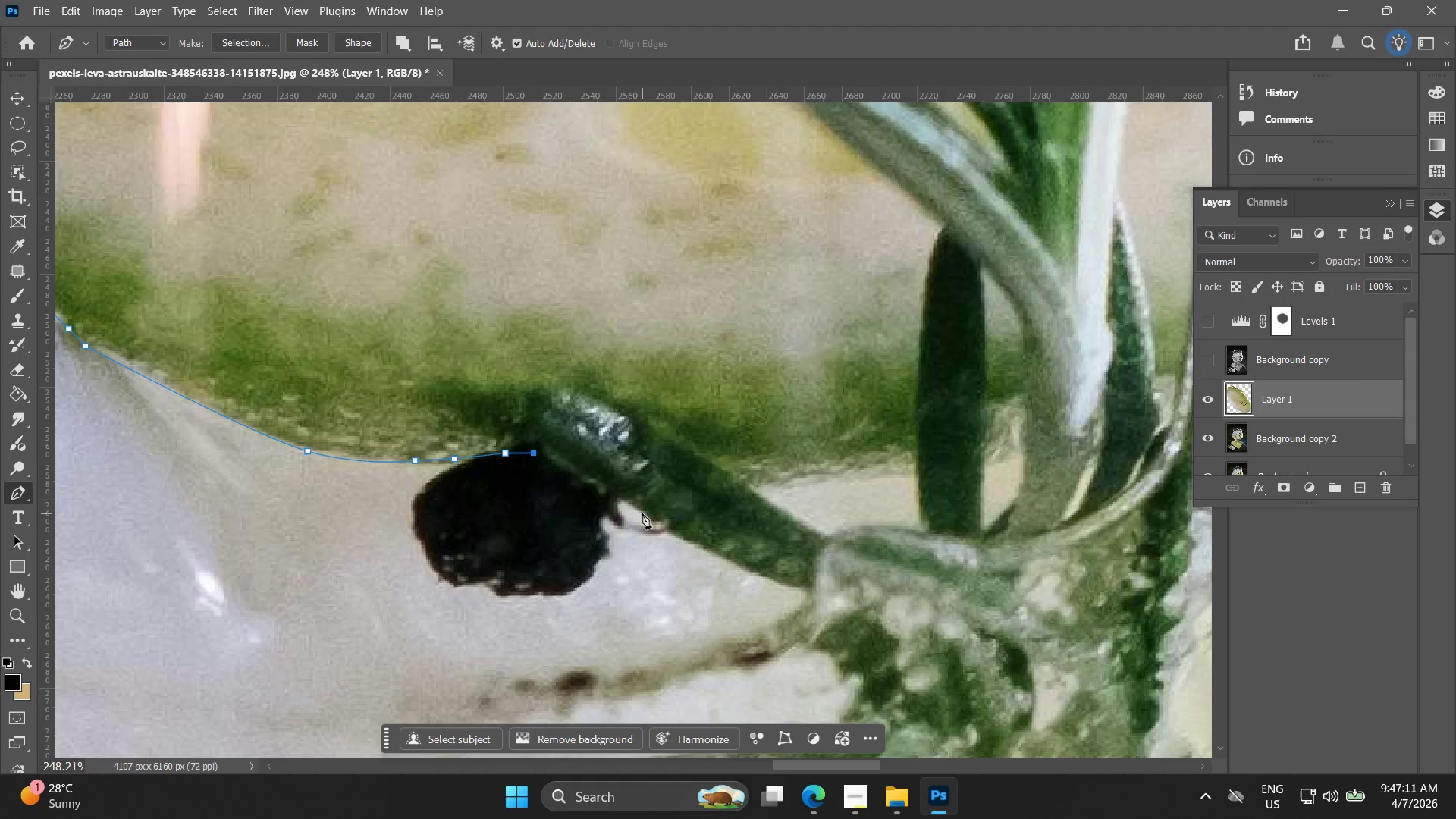 
left_click_drag(start_coordinate=[646, 522], to_coordinate=[691, 545])
 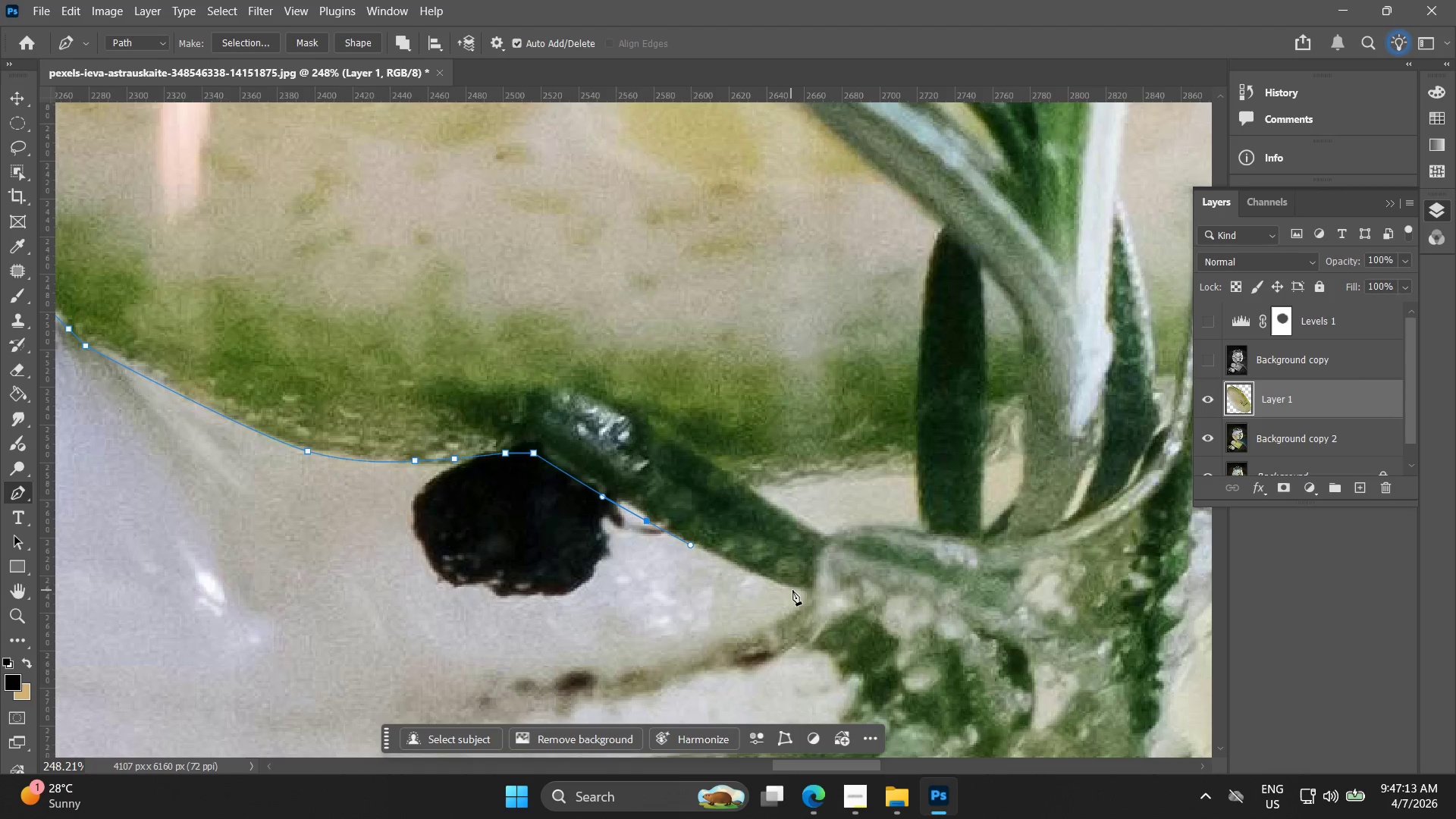 
left_click_drag(start_coordinate=[797, 591], to_coordinate=[840, 600])
 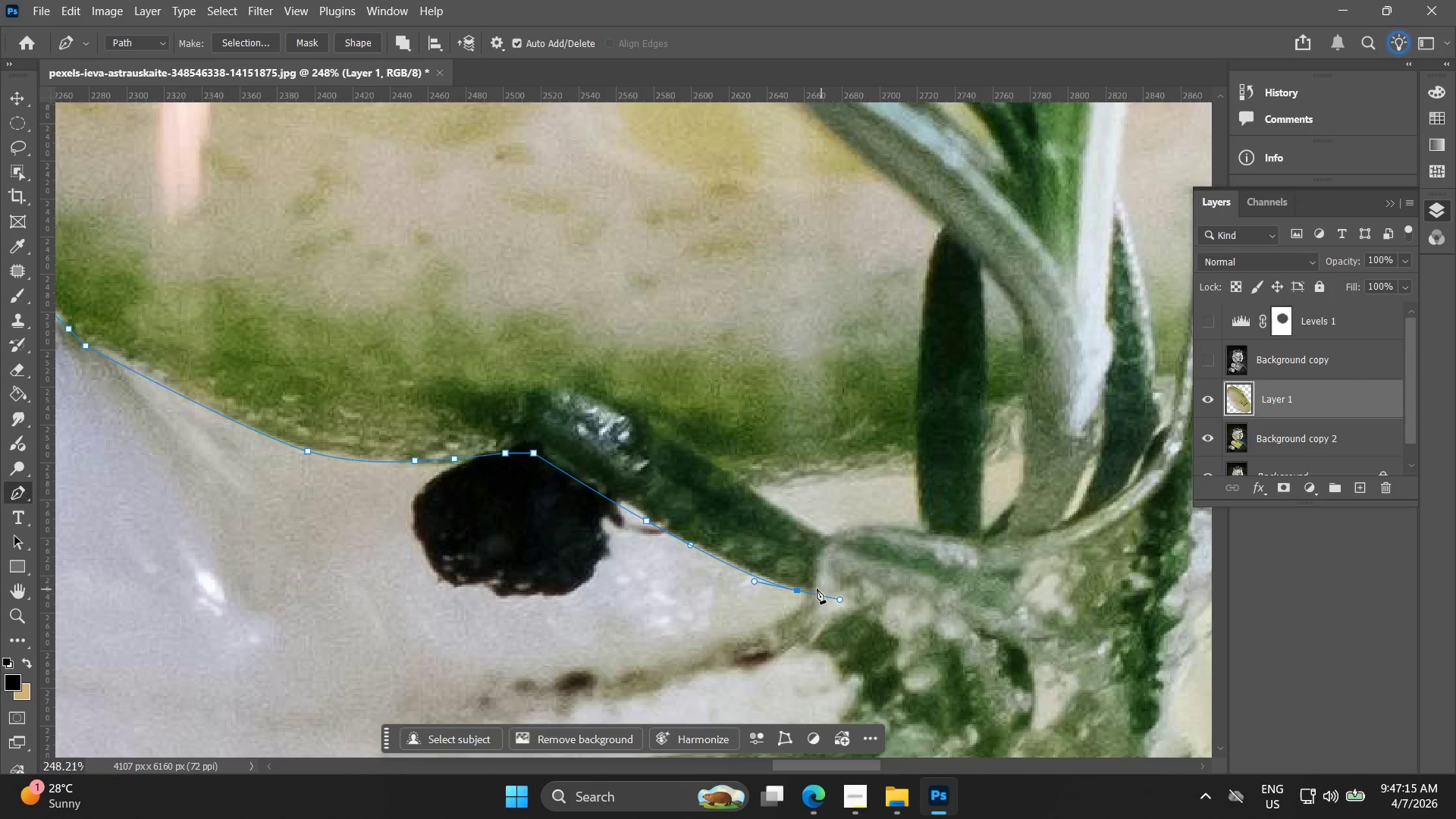 
key(Alt+AltLeft)
 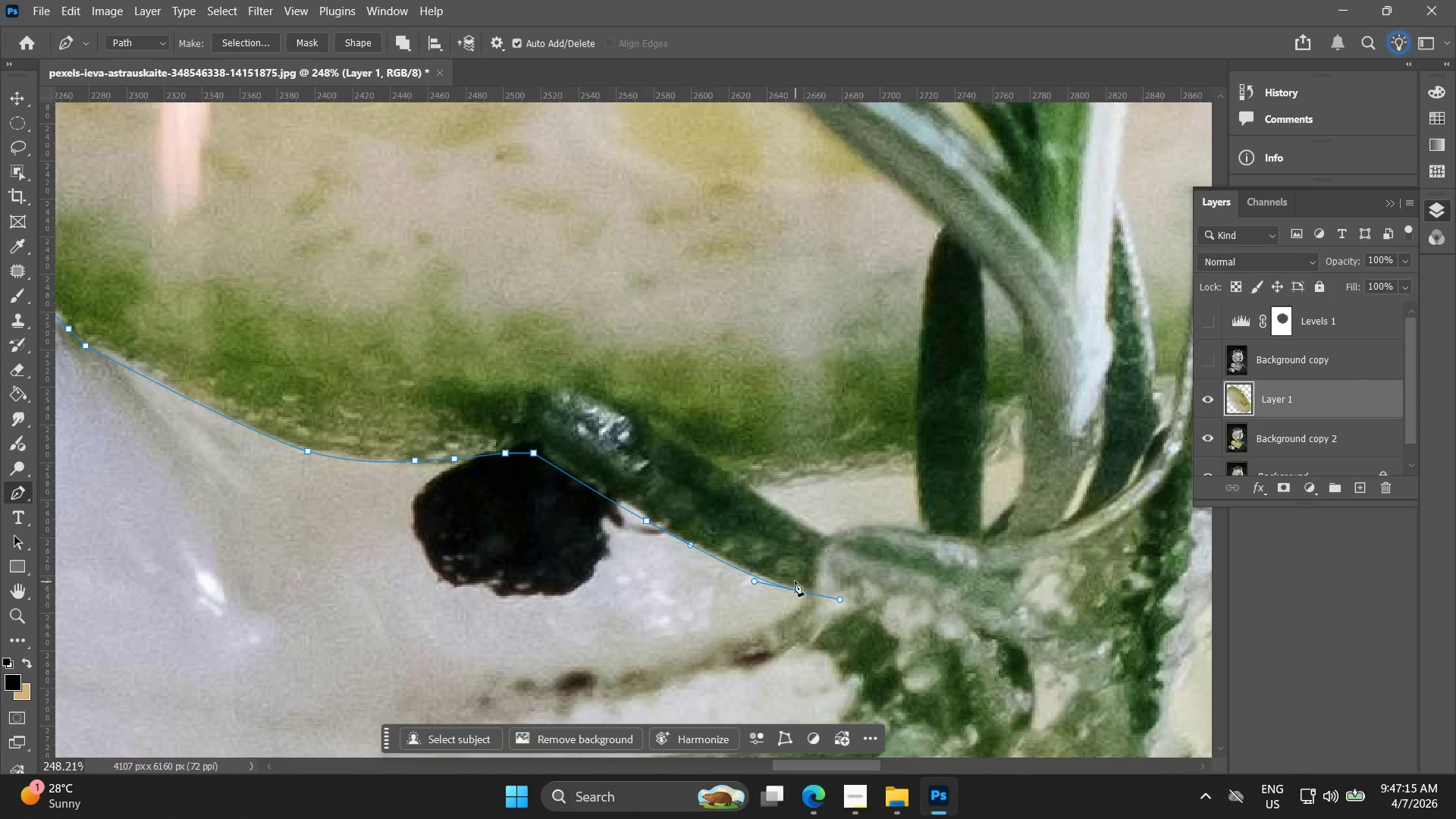 
scroll: coordinate [791, 576], scroll_direction: up, amount: 4.0
 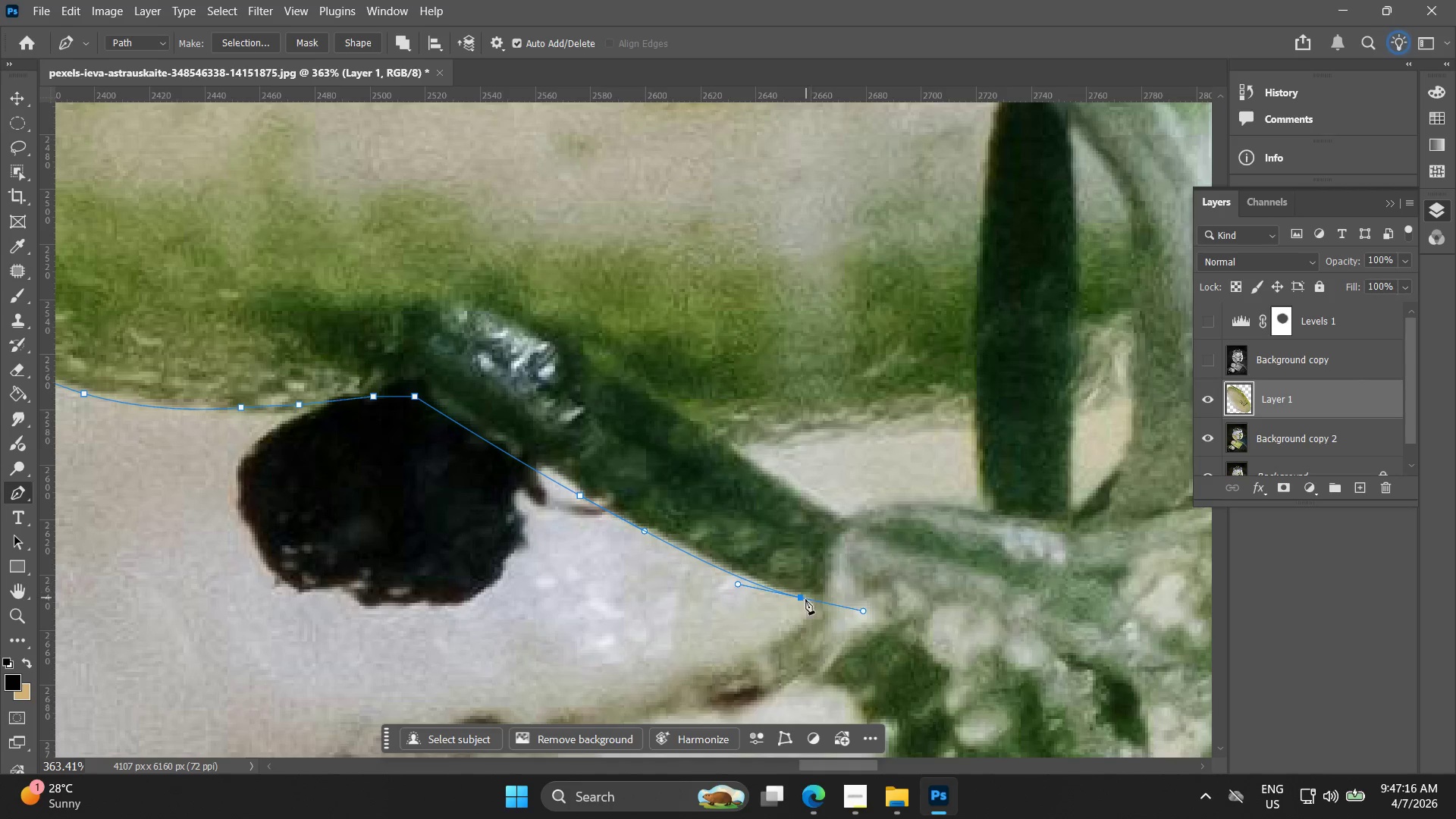 
hold_key(key=AltLeft, duration=0.44)
 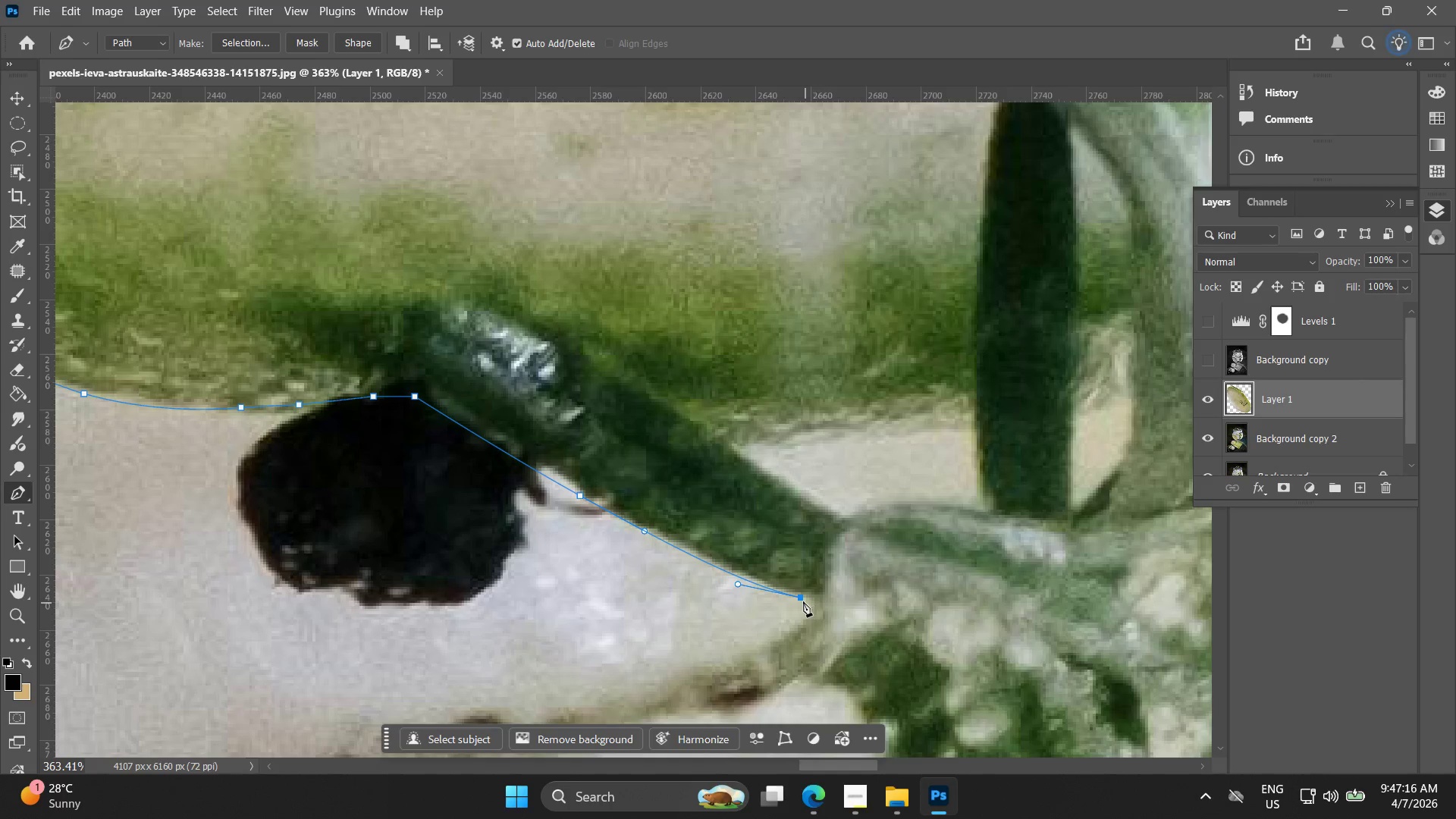 
left_click([804, 601])
 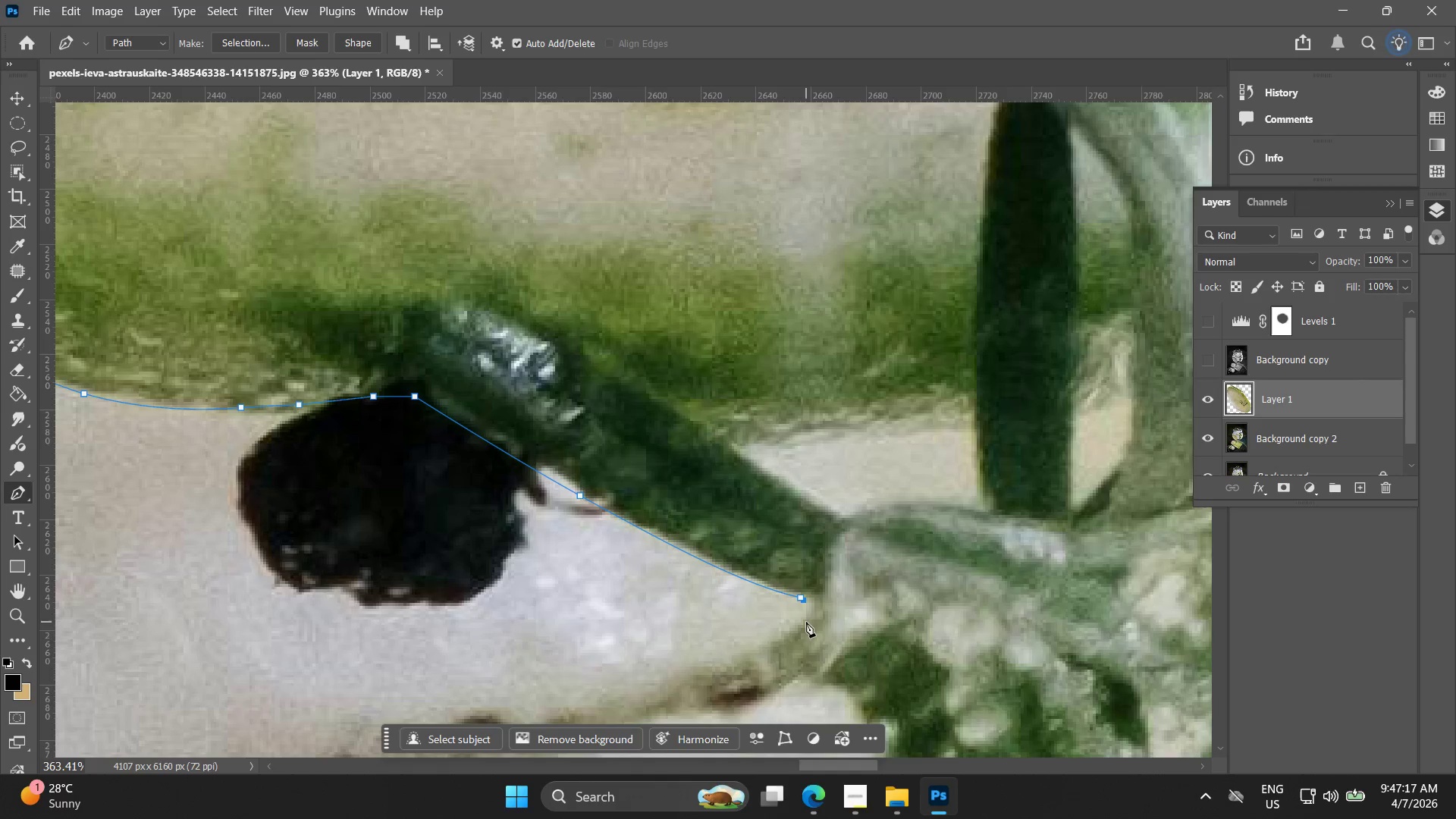 
left_click([806, 616])
 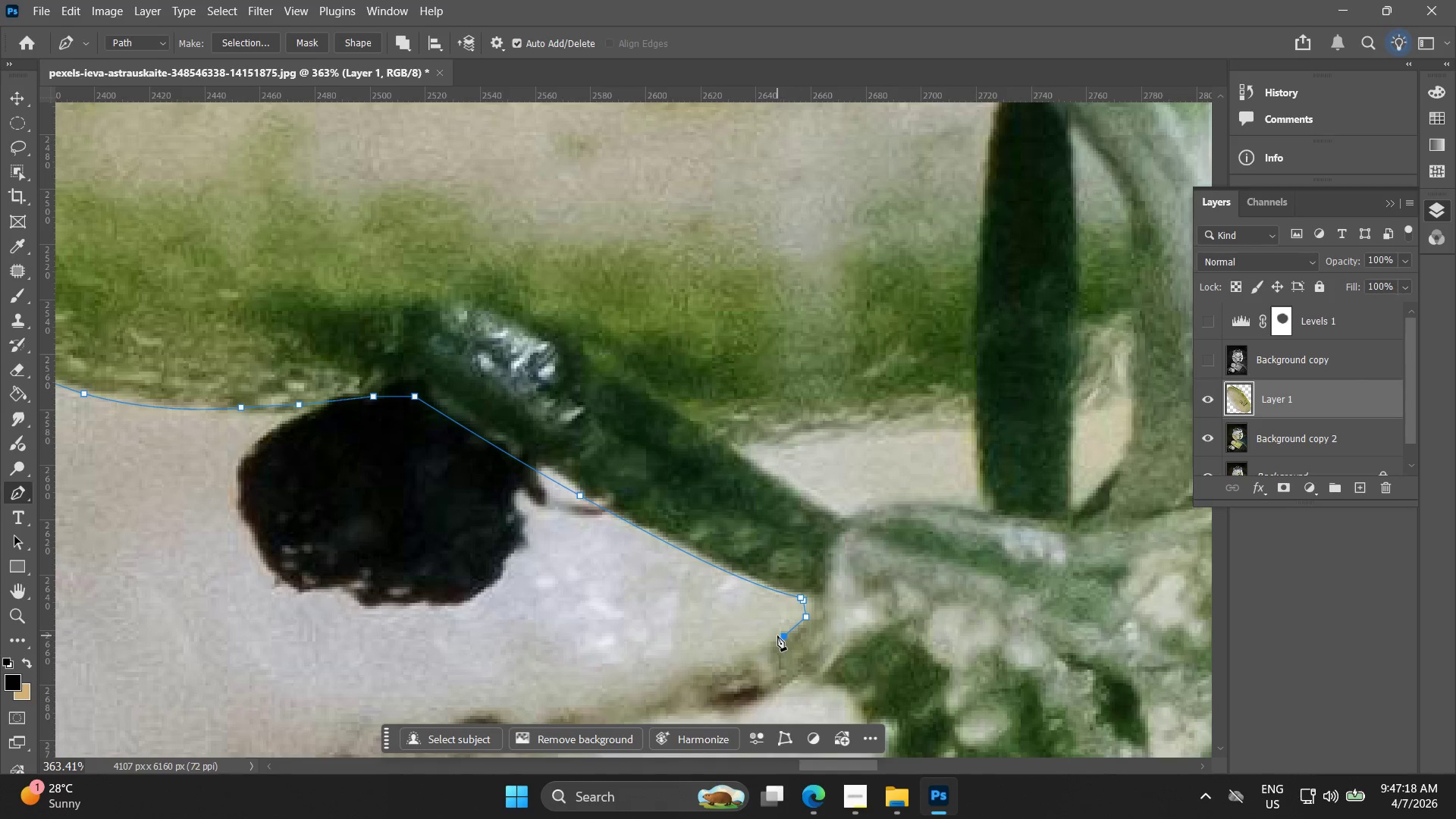 
key(Alt+AltLeft)
 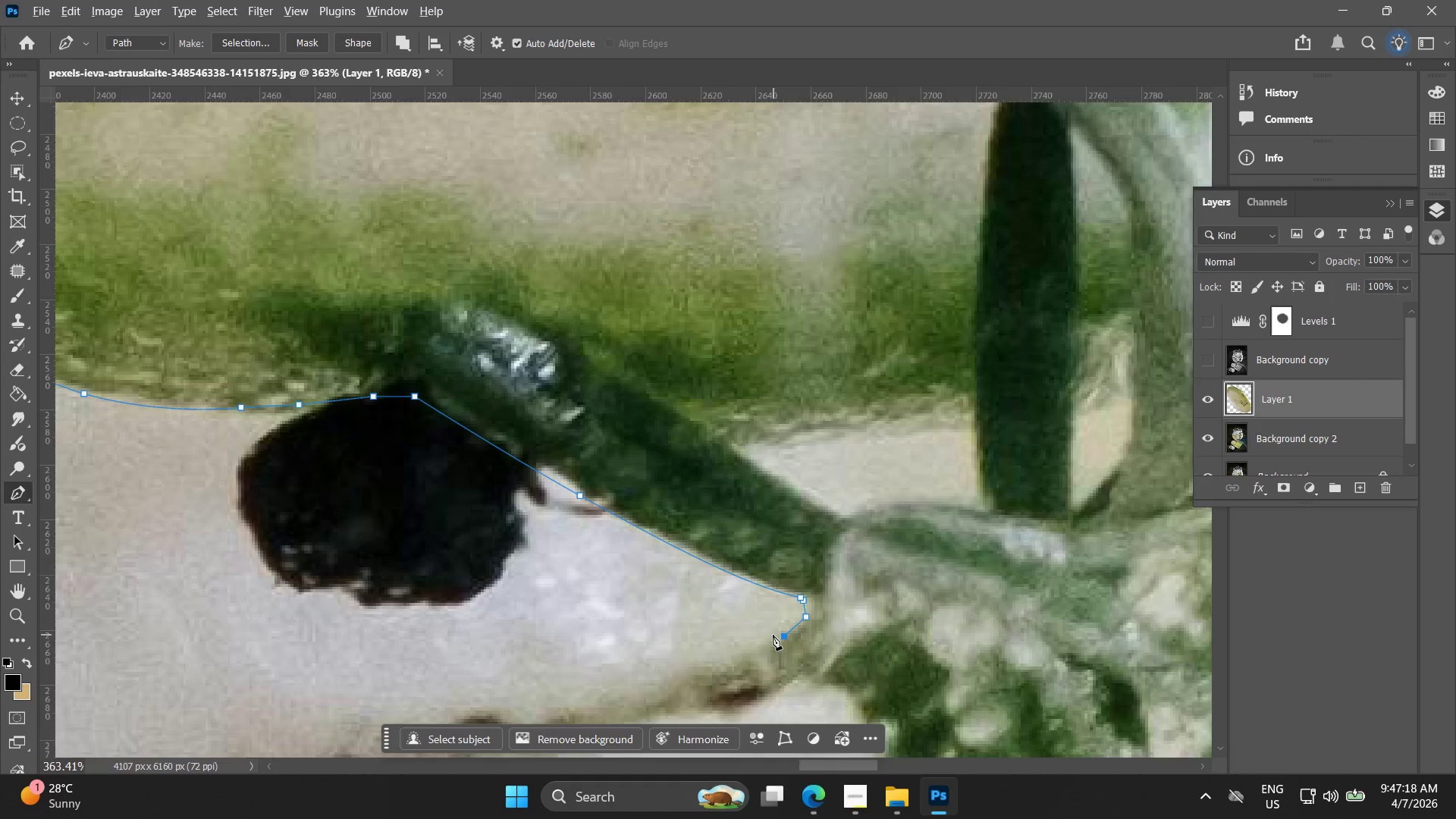 
scroll: coordinate [771, 635], scroll_direction: down, amount: 3.0
 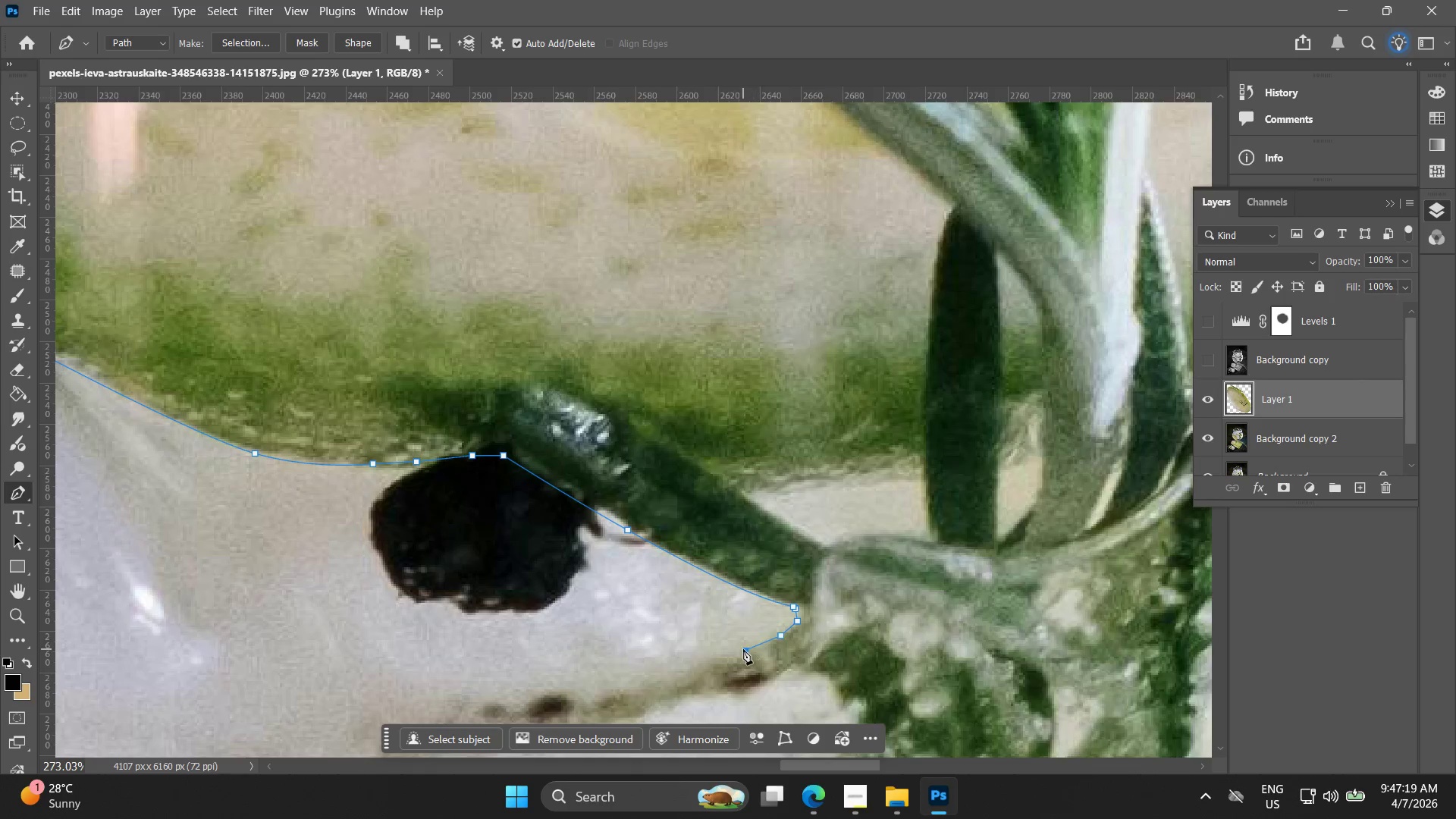 
hold_key(key=Space, duration=0.42)
 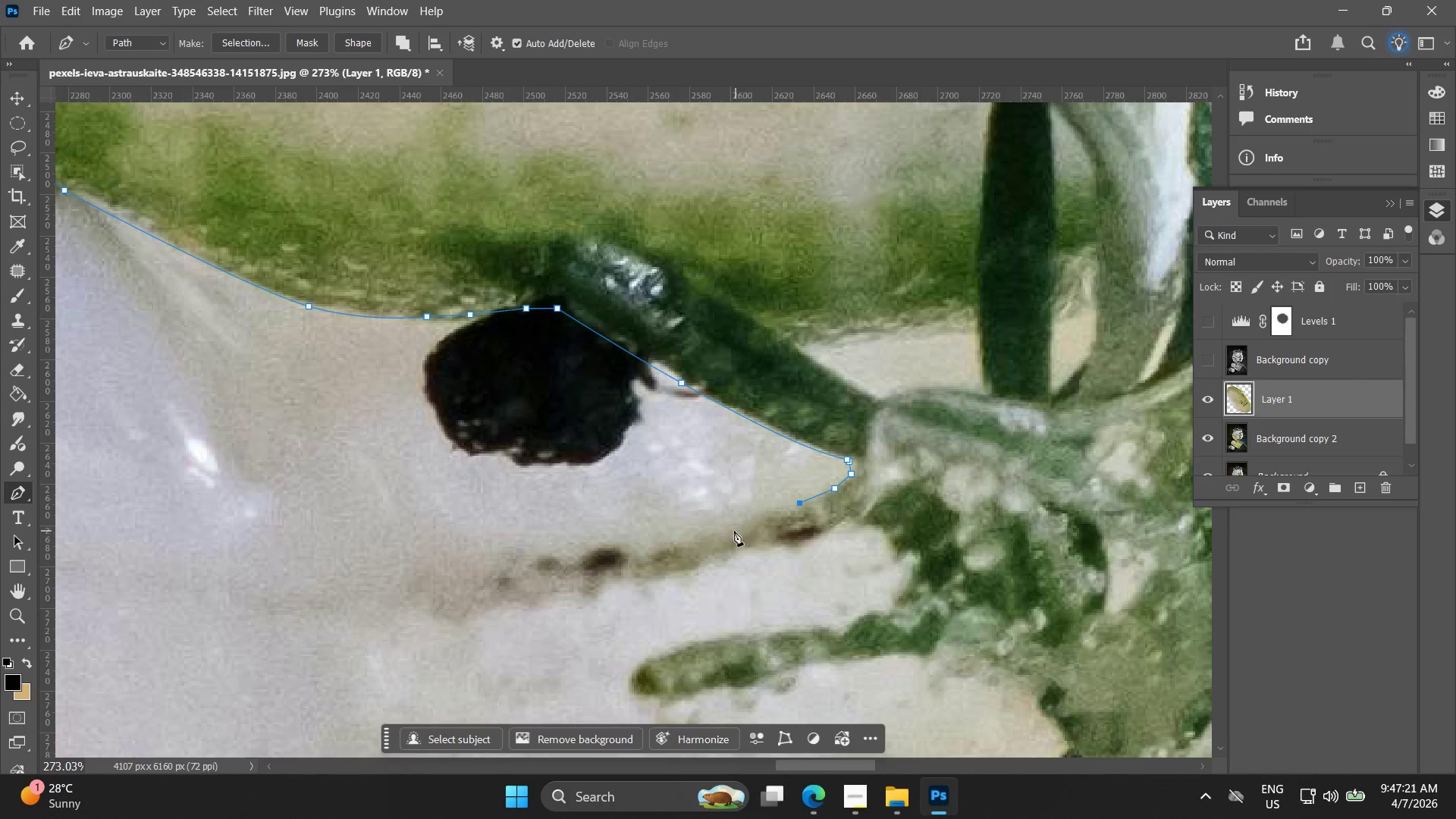 
left_click_drag(start_coordinate=[767, 626], to_coordinate=[821, 479])
 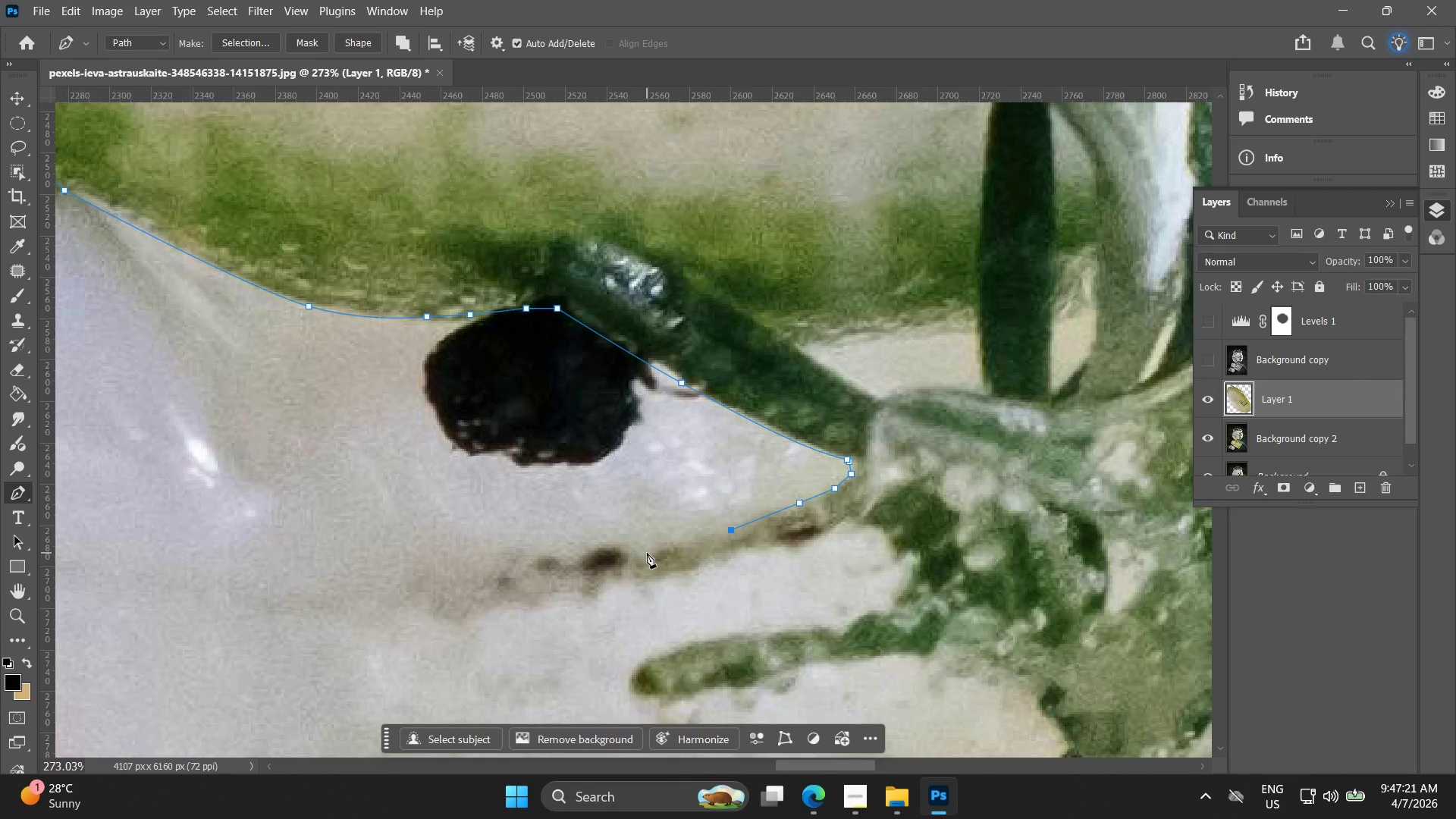 
double_click([610, 551])
 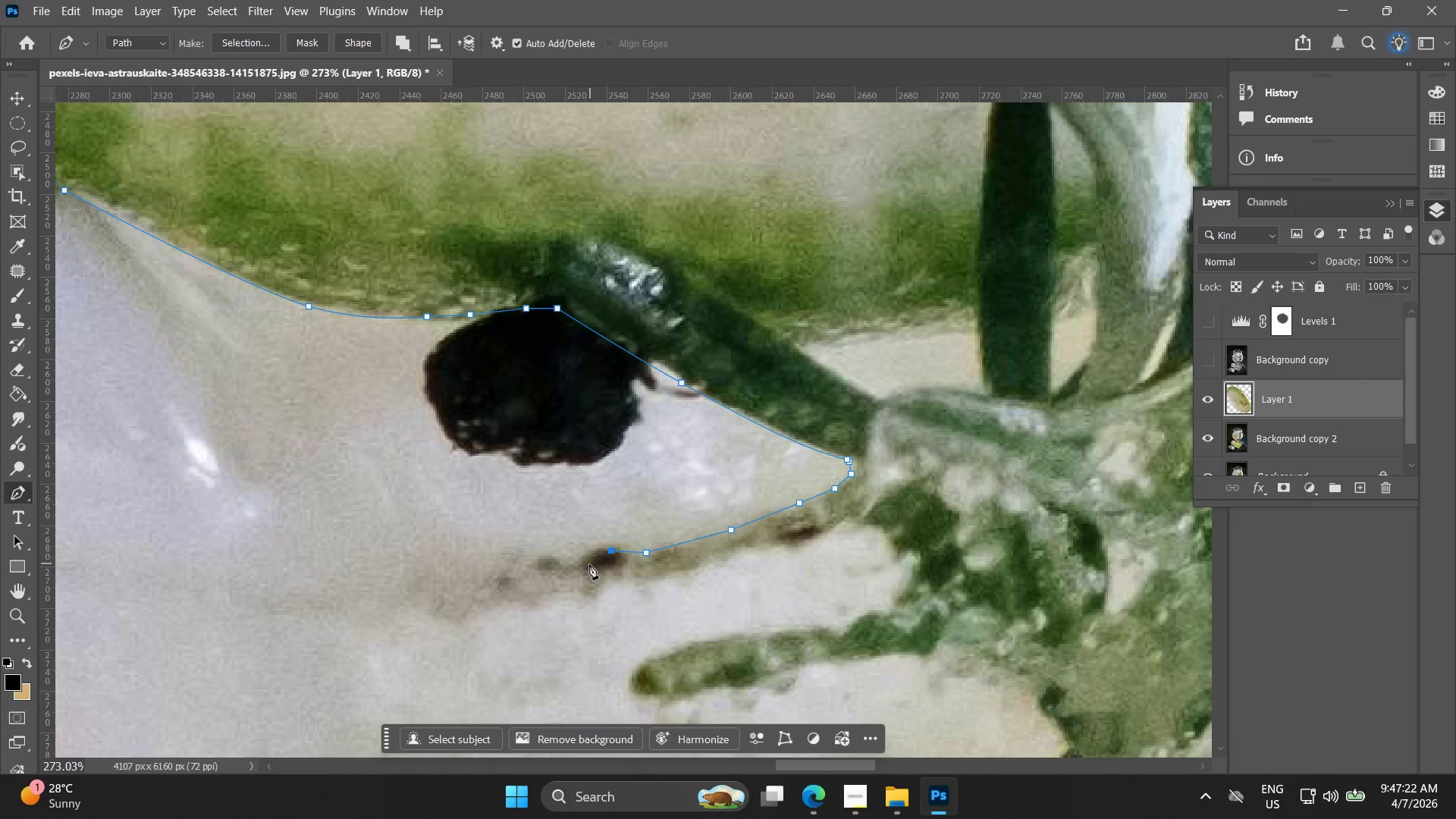 
triple_click([587, 564])
 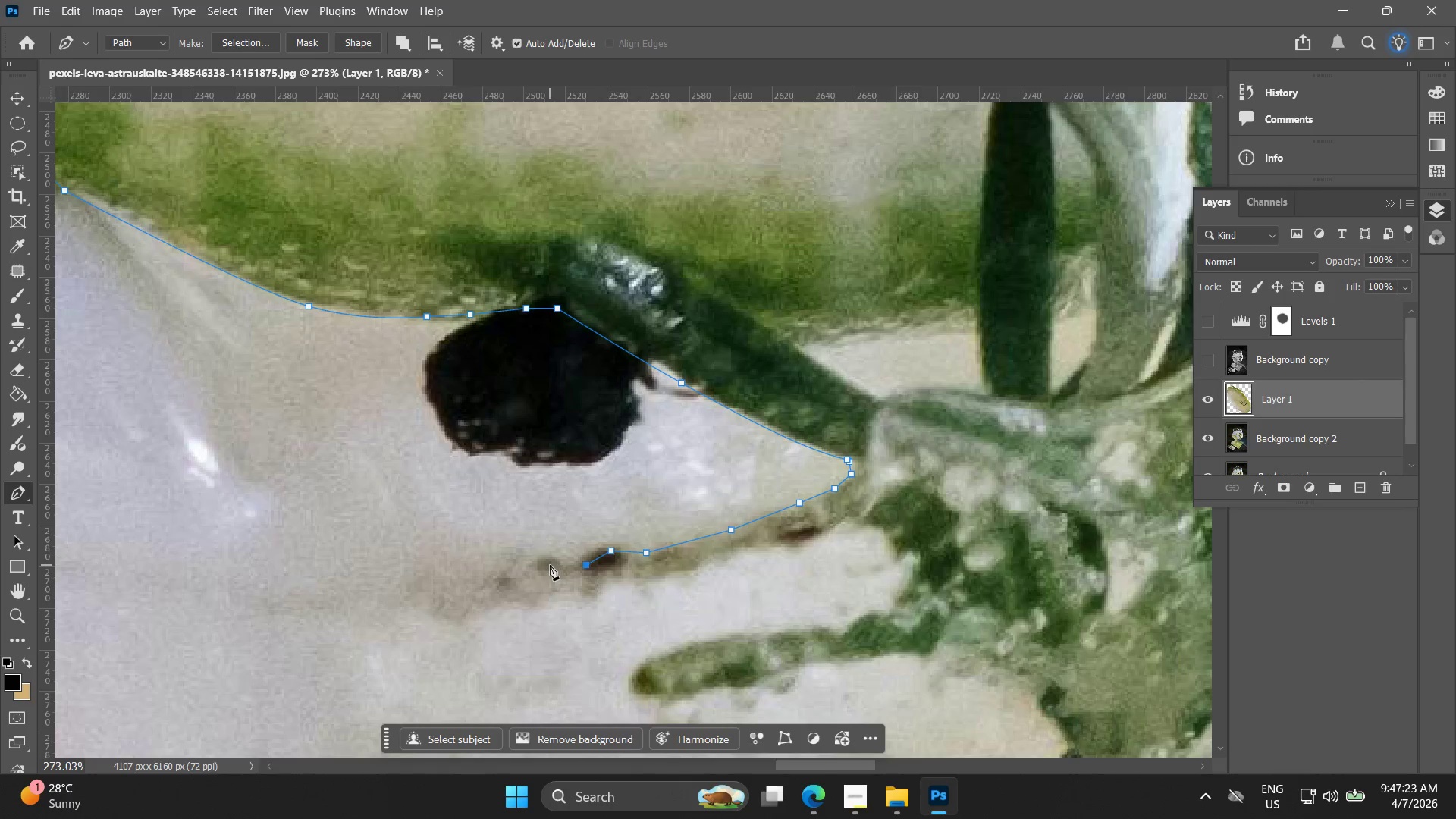 
key(Control+ControlLeft)
 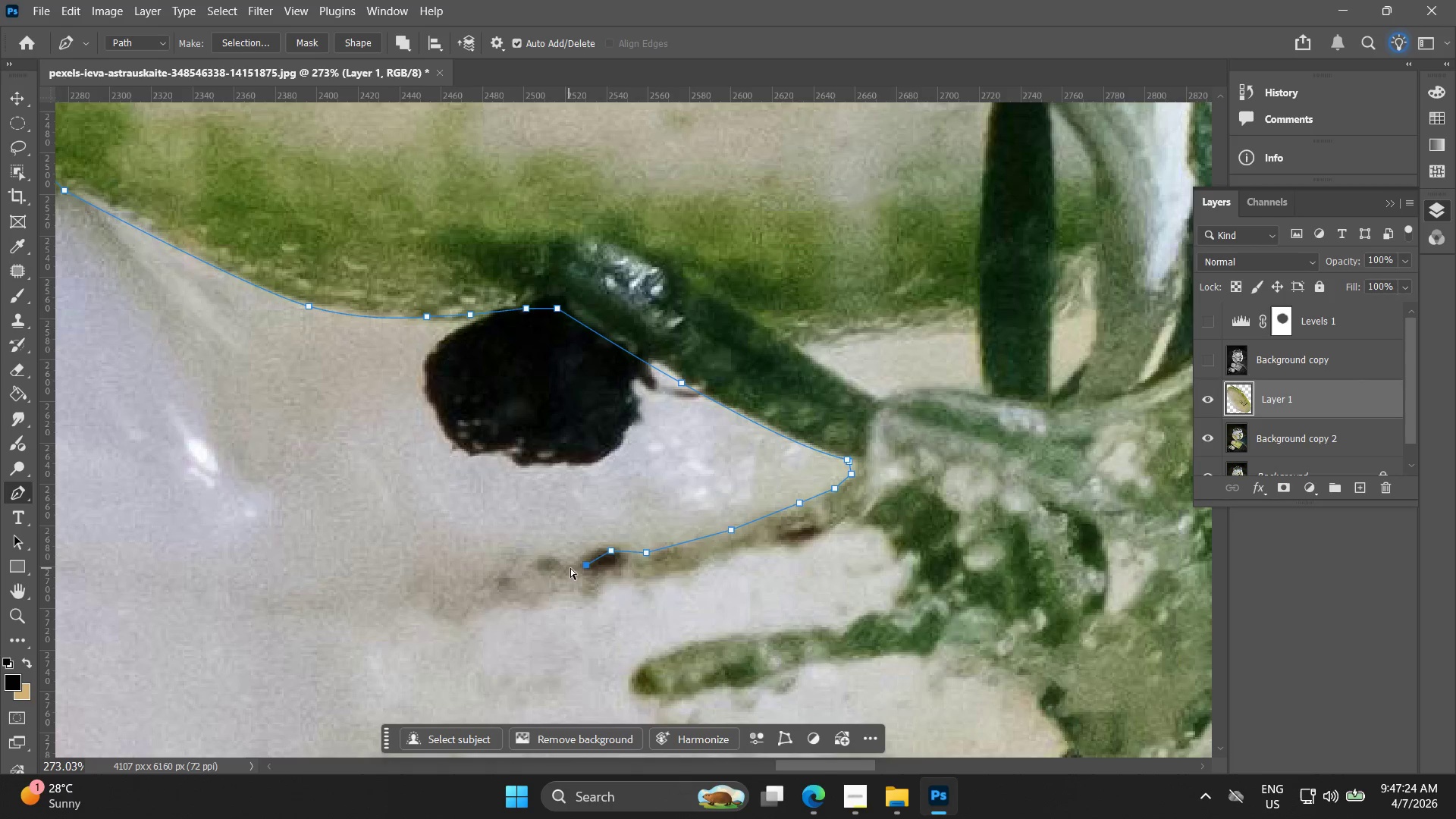 
key(Control+Z)
 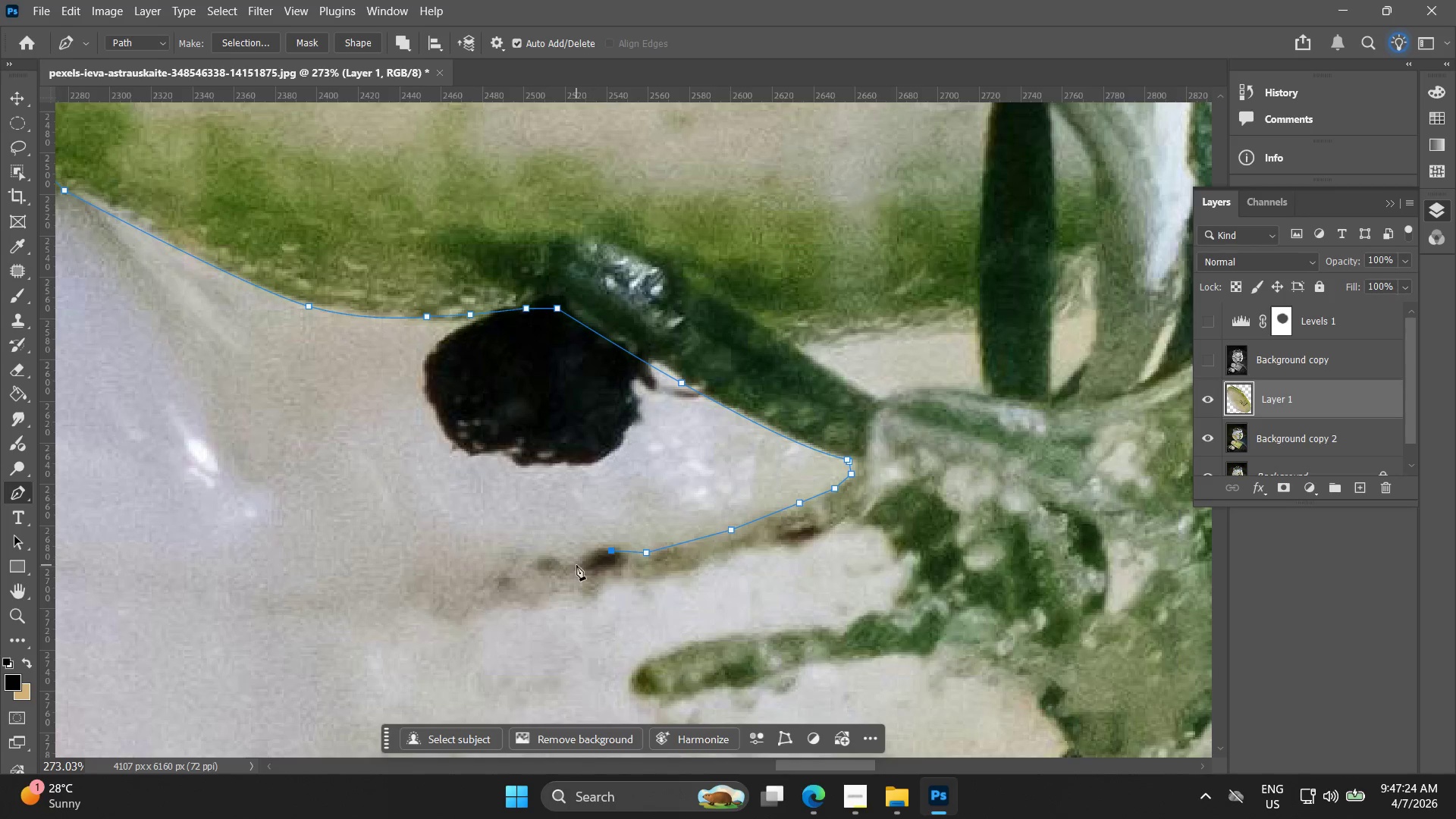 
left_click_drag(start_coordinate=[576, 565], to_coordinate=[568, 568])
 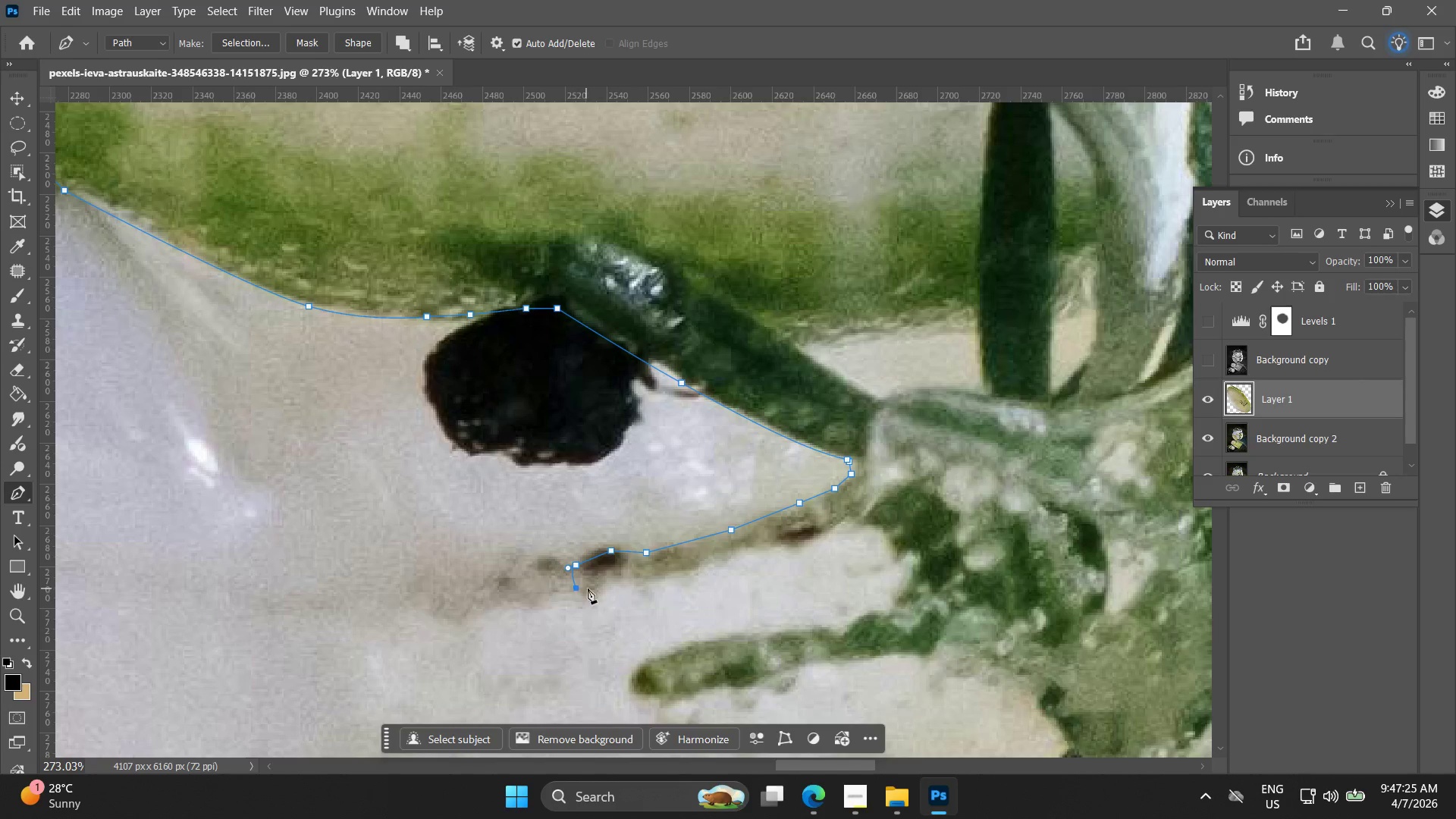 
double_click([600, 585])
 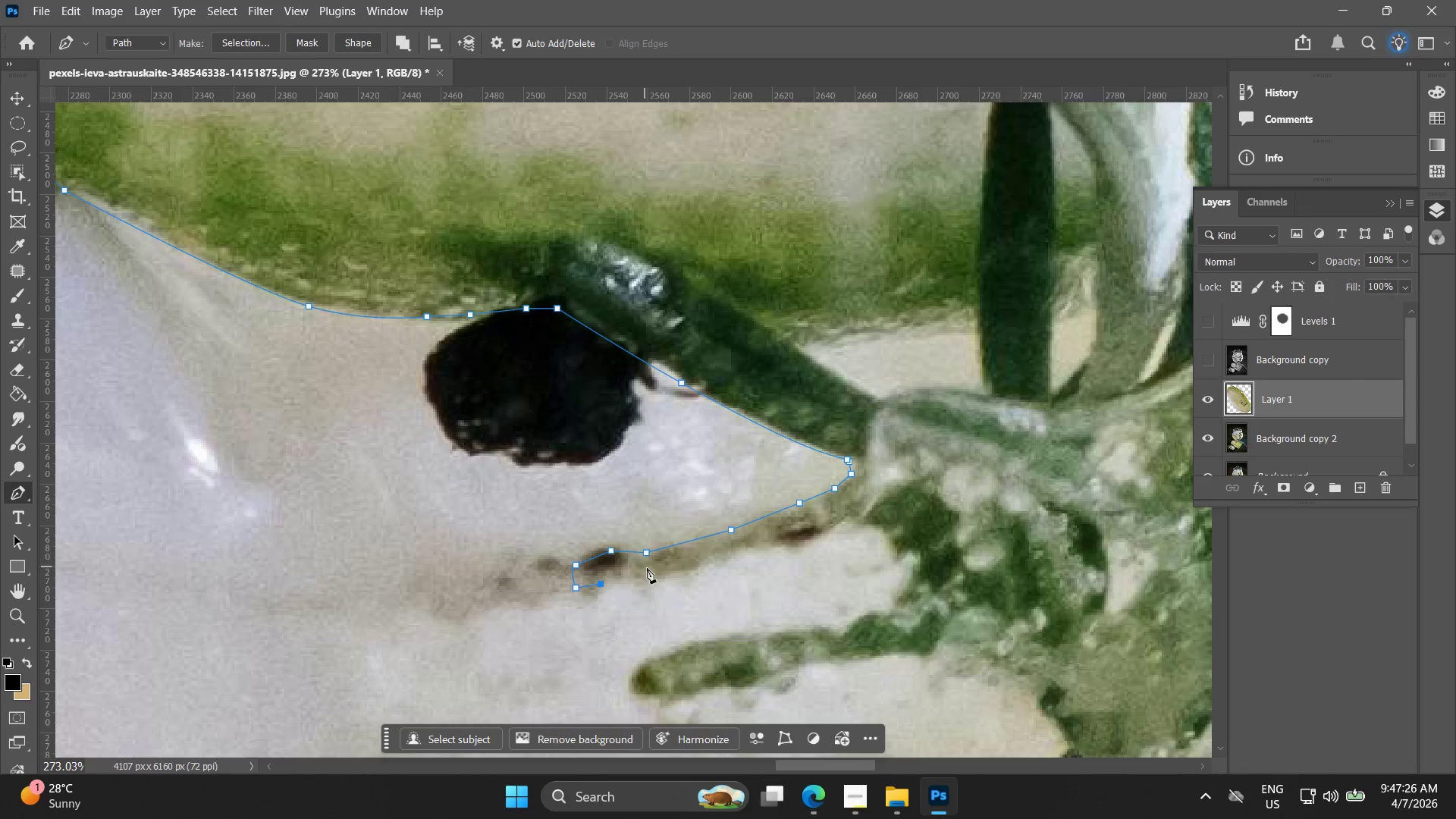 
left_click_drag(start_coordinate=[654, 573], to_coordinate=[670, 573])
 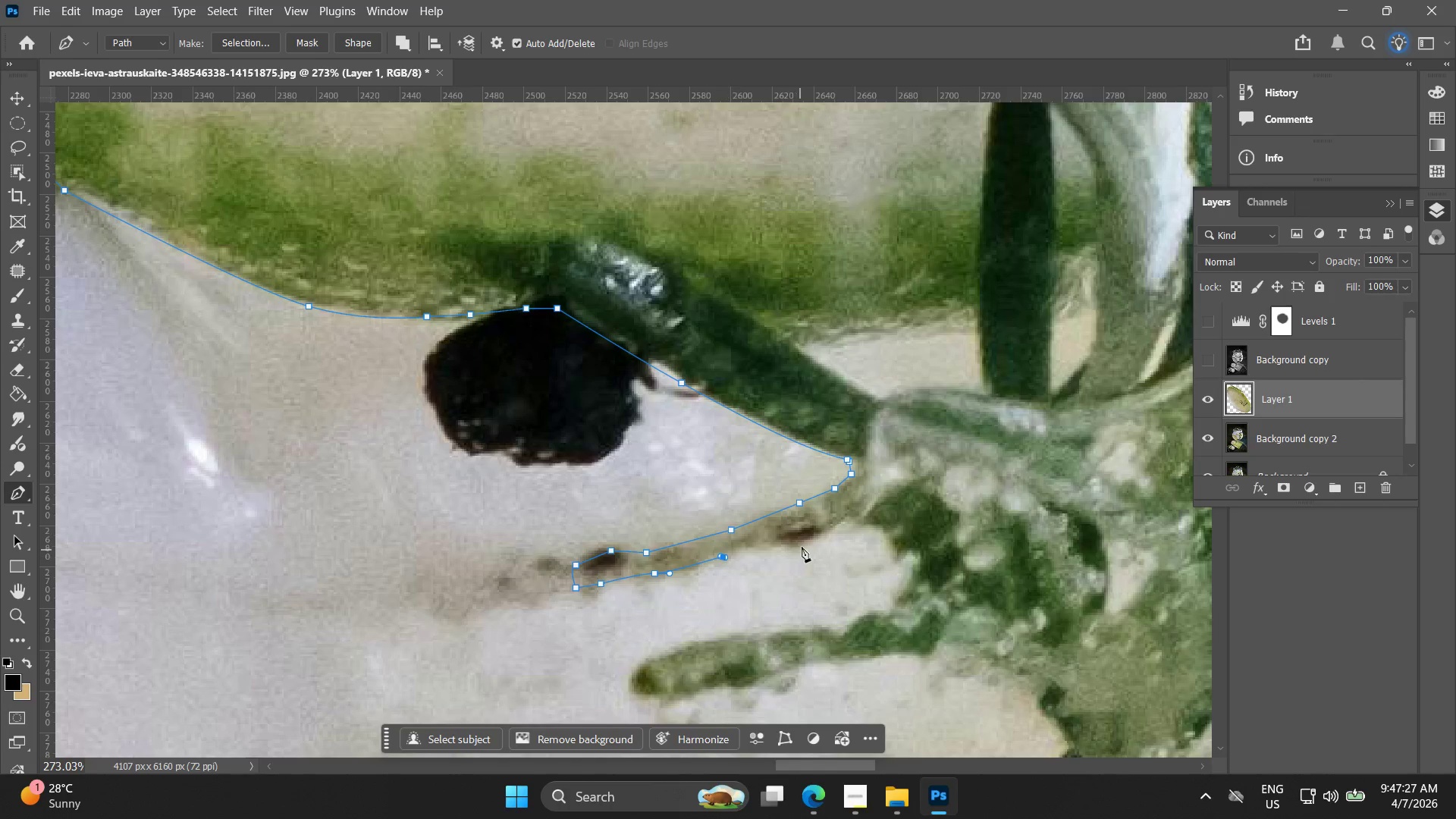 
left_click([805, 536])
 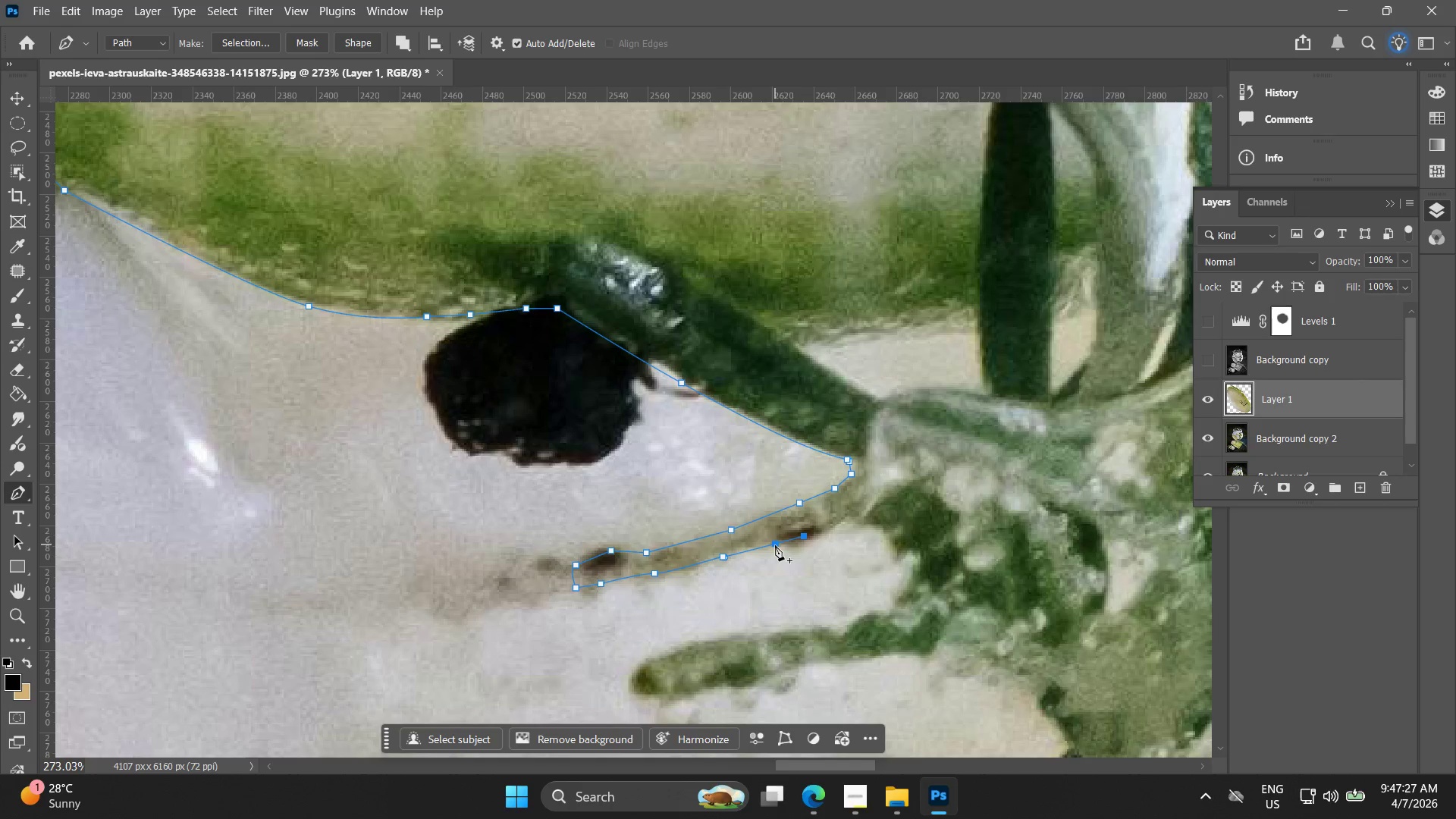 
key(Control+ControlLeft)
 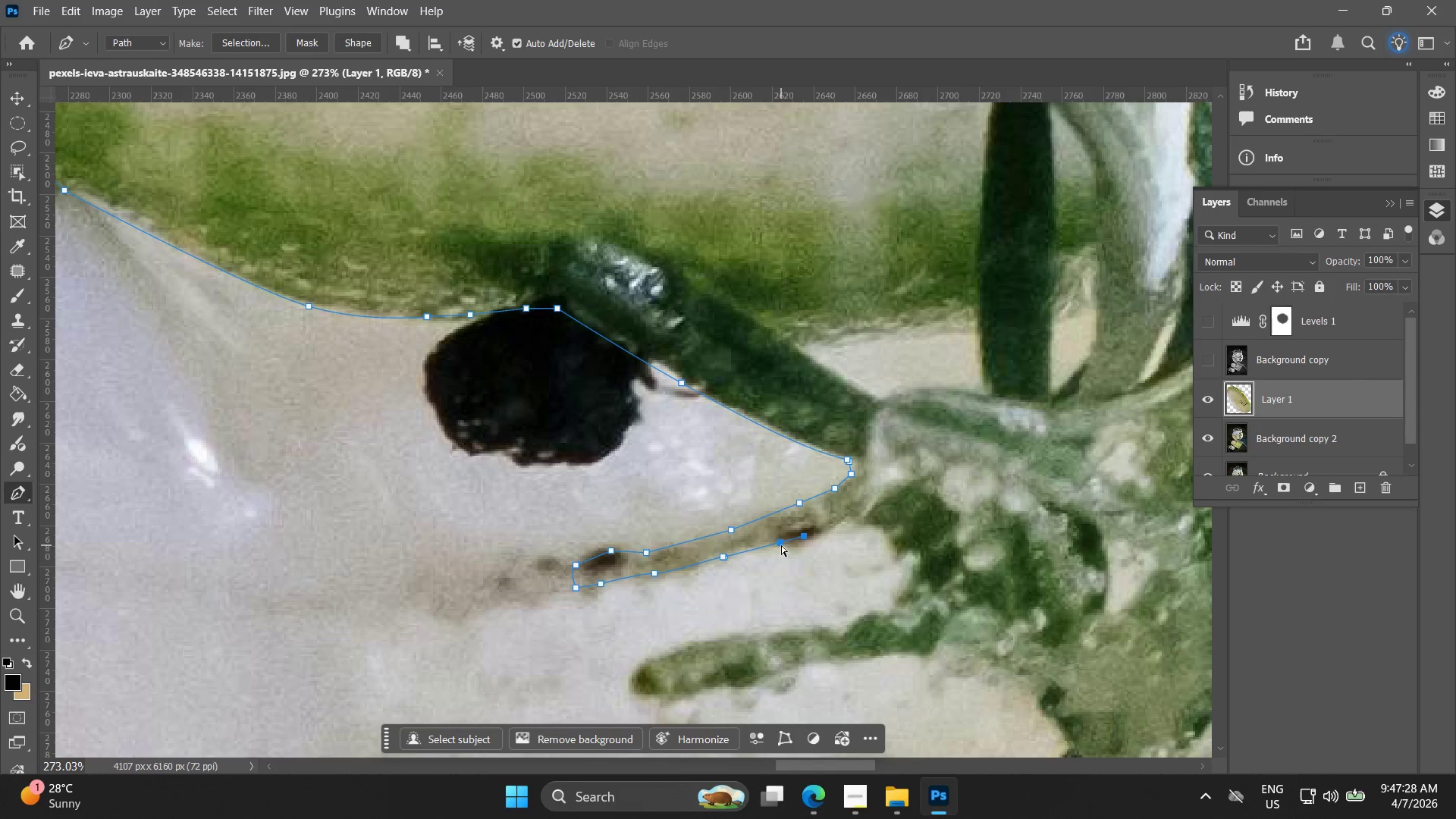 
key(Control+Z)
 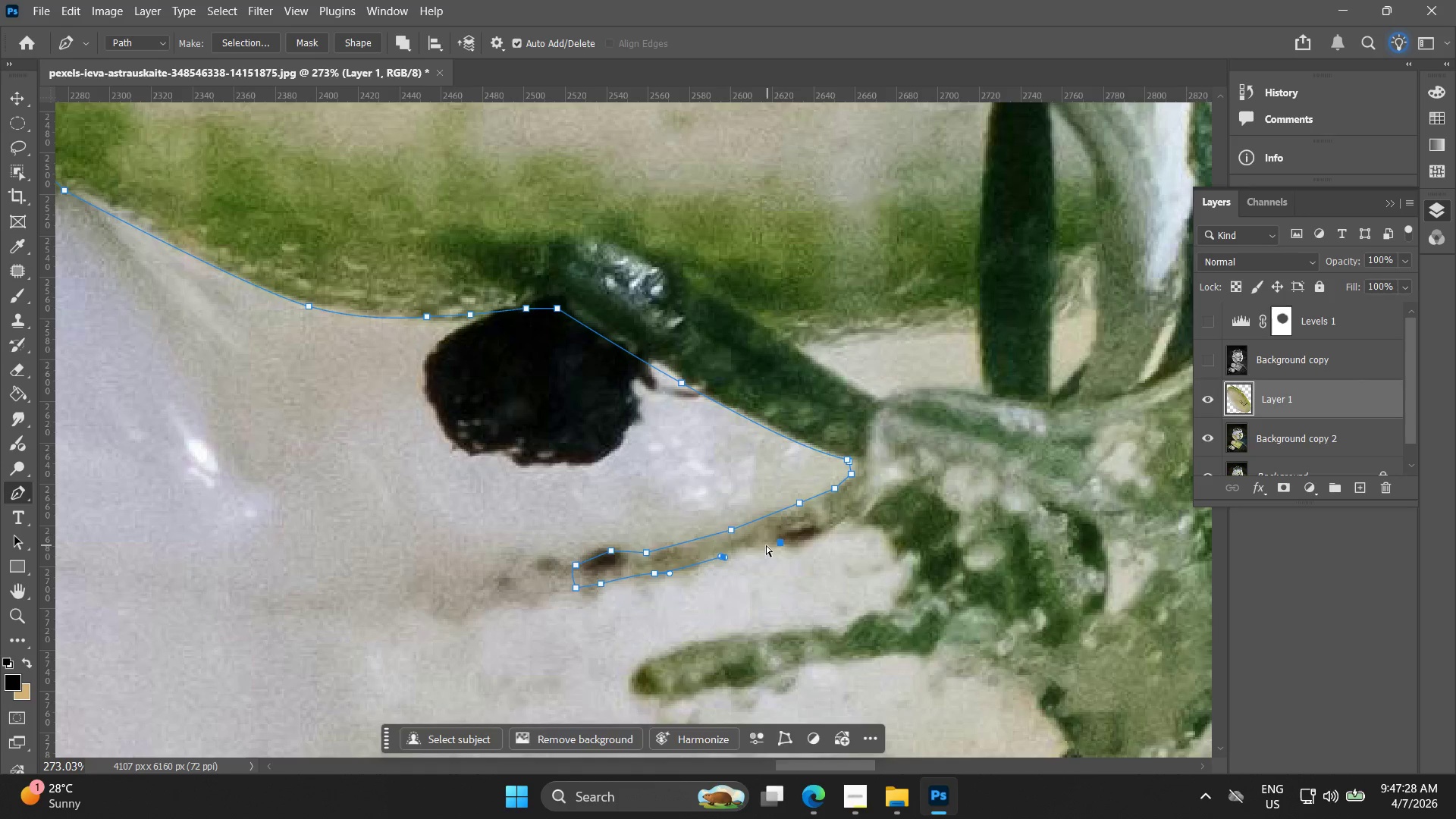 
left_click_drag(start_coordinate=[766, 545], to_coordinate=[783, 548])
 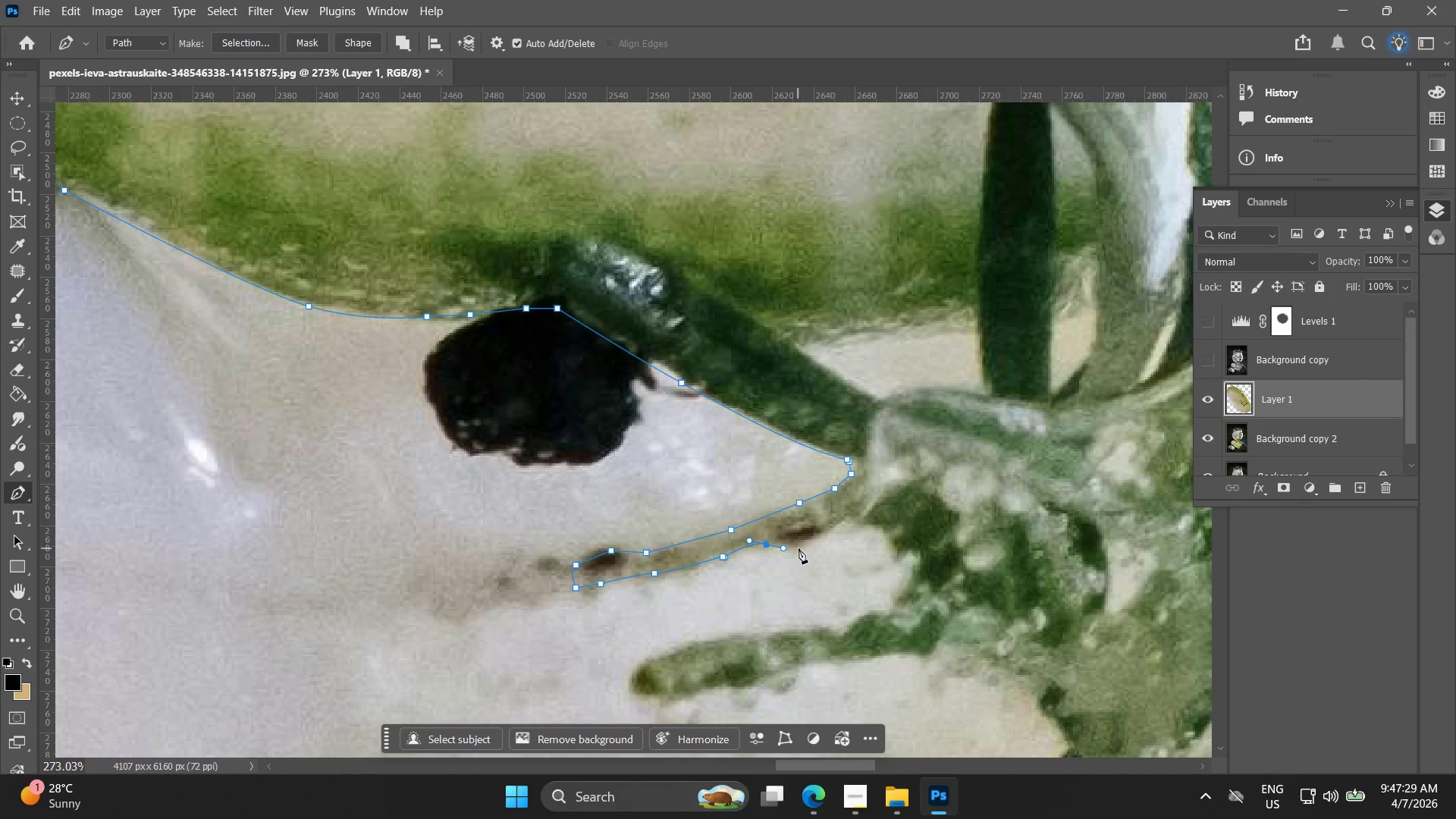 
left_click_drag(start_coordinate=[809, 548], to_coordinate=[817, 540])
 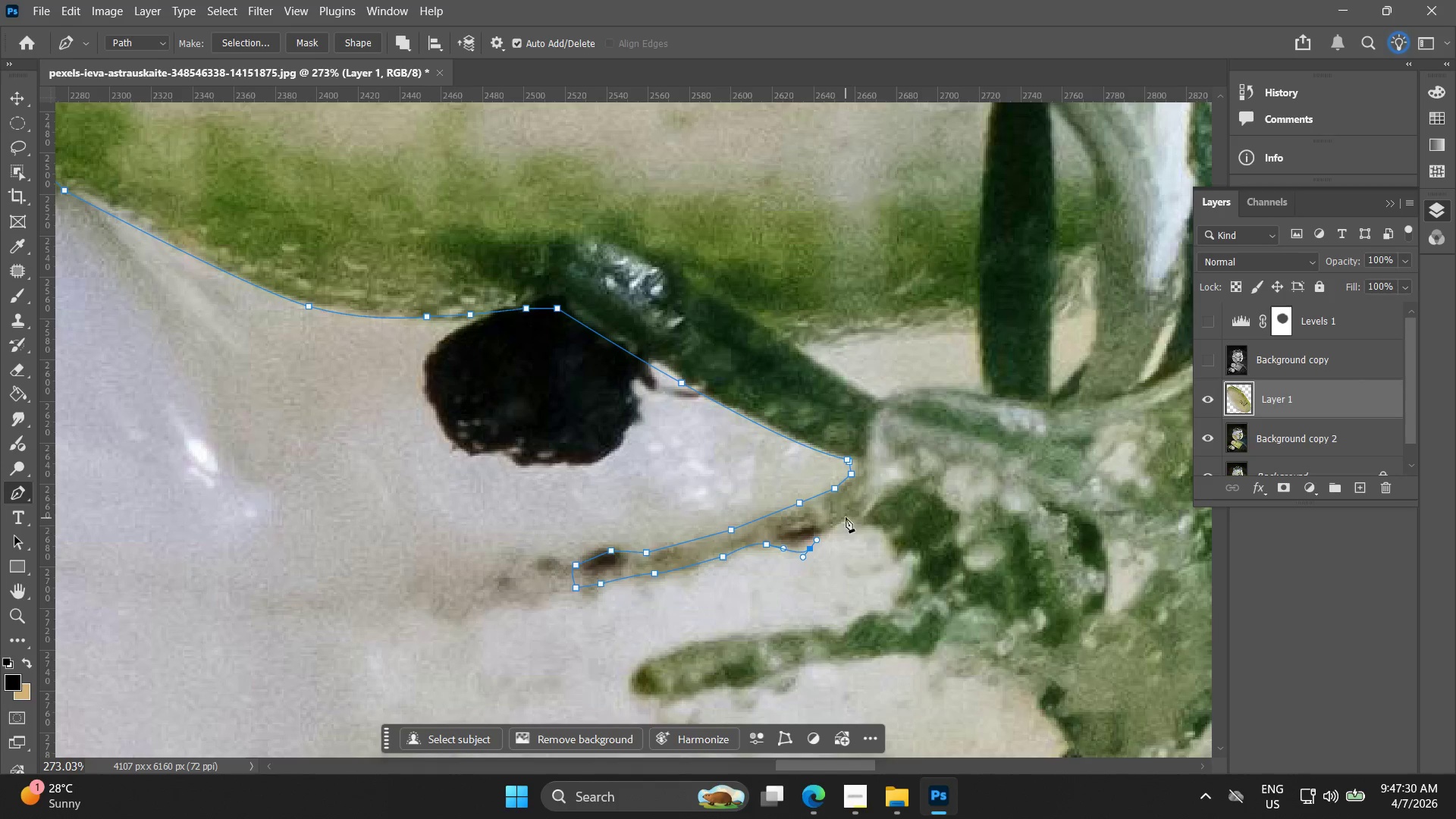 
double_click([858, 501])
 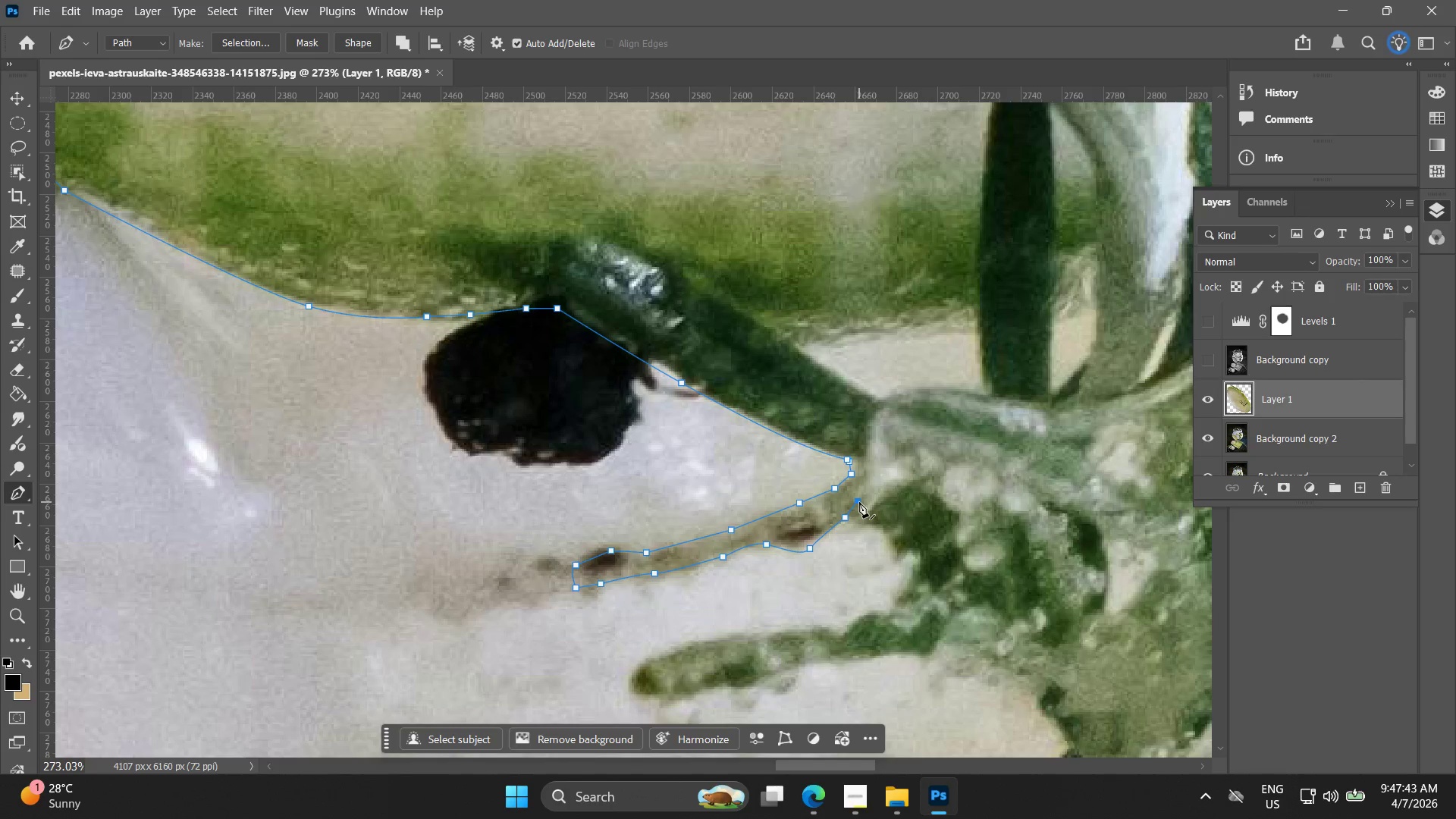 
wait(17.69)
 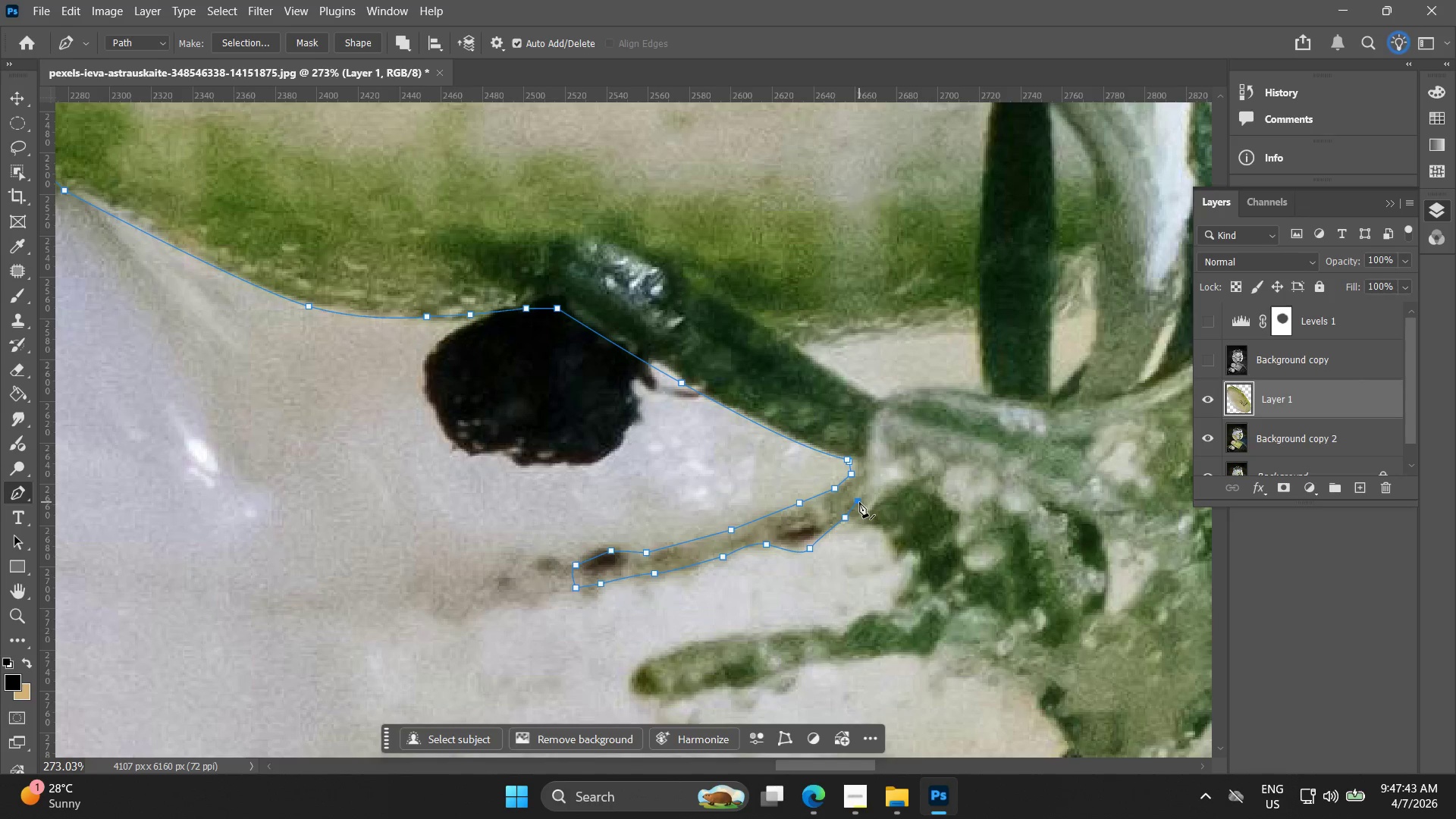 
left_click_drag(start_coordinate=[861, 526], to_coordinate=[878, 534])
 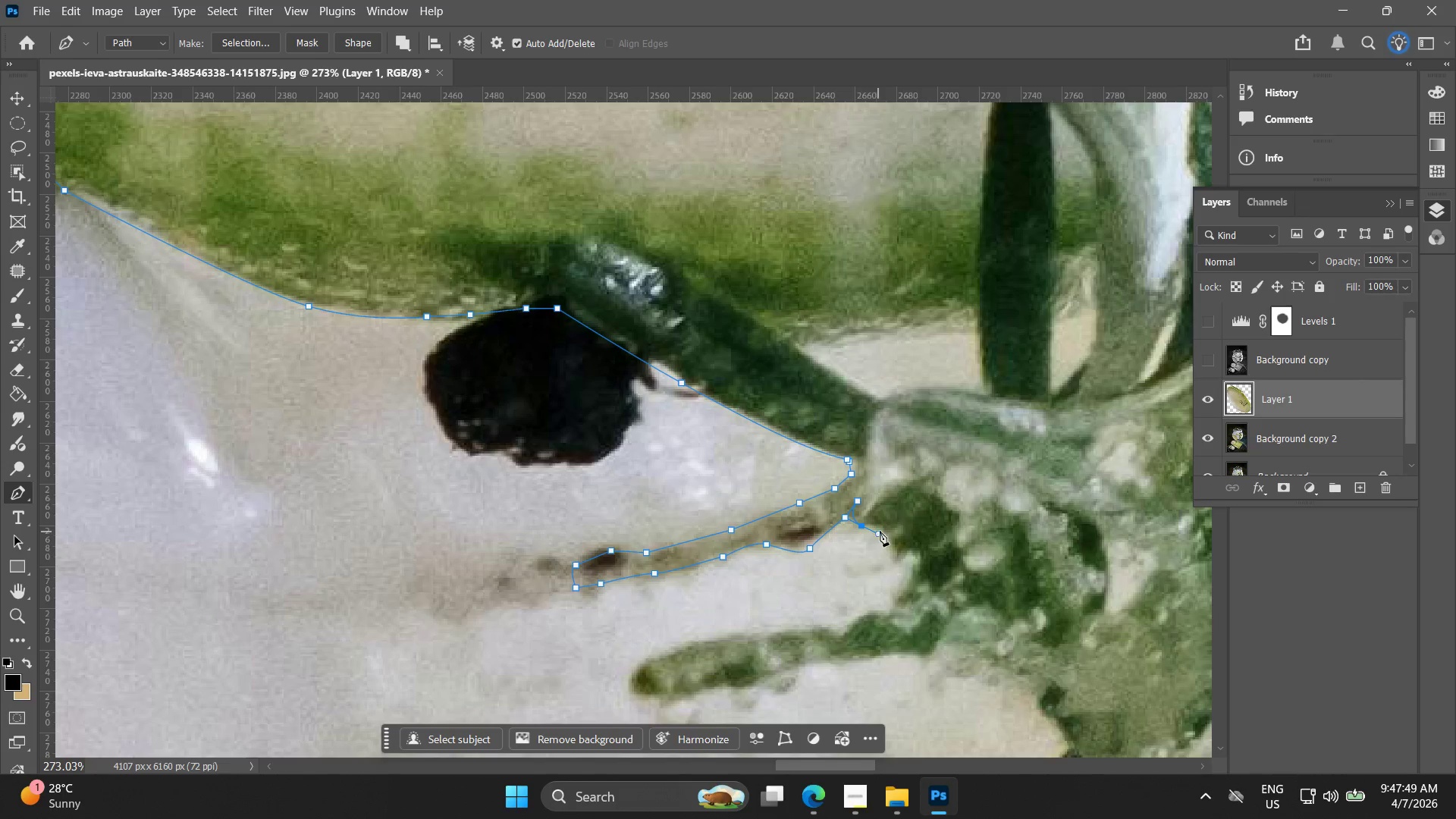 
left_click([884, 531])
 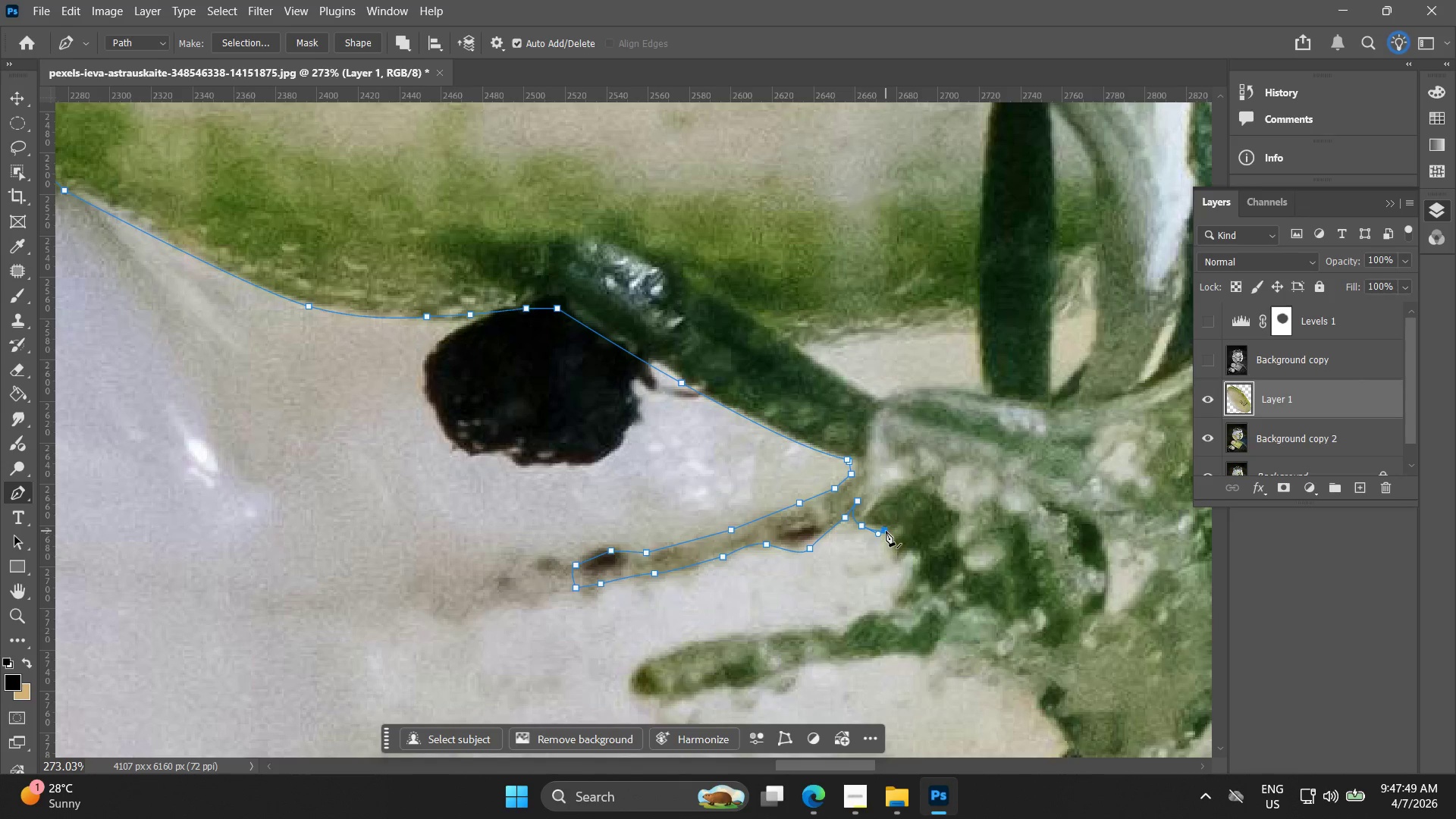 
key(Control+ControlLeft)
 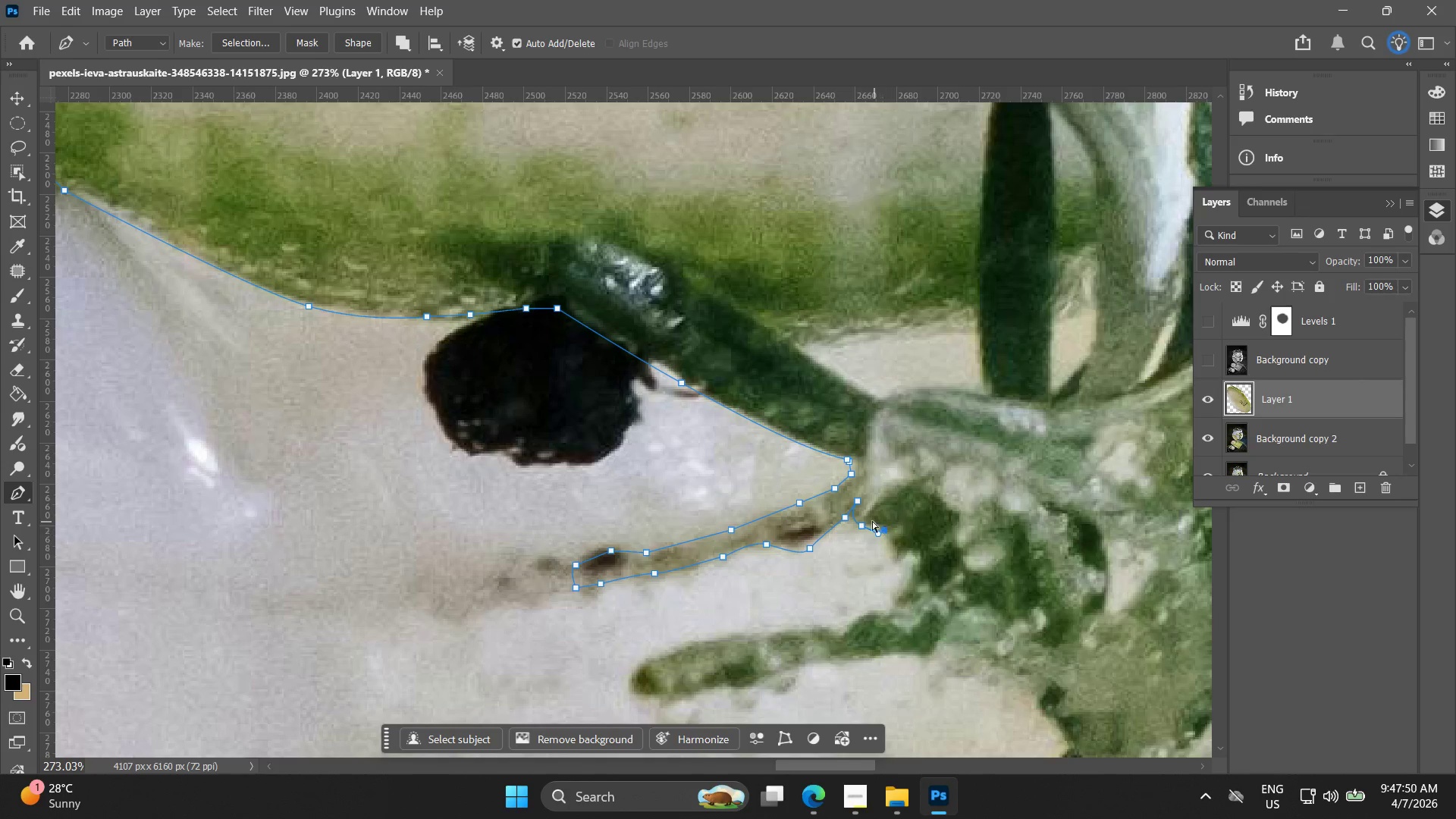 
key(Control+Z)
 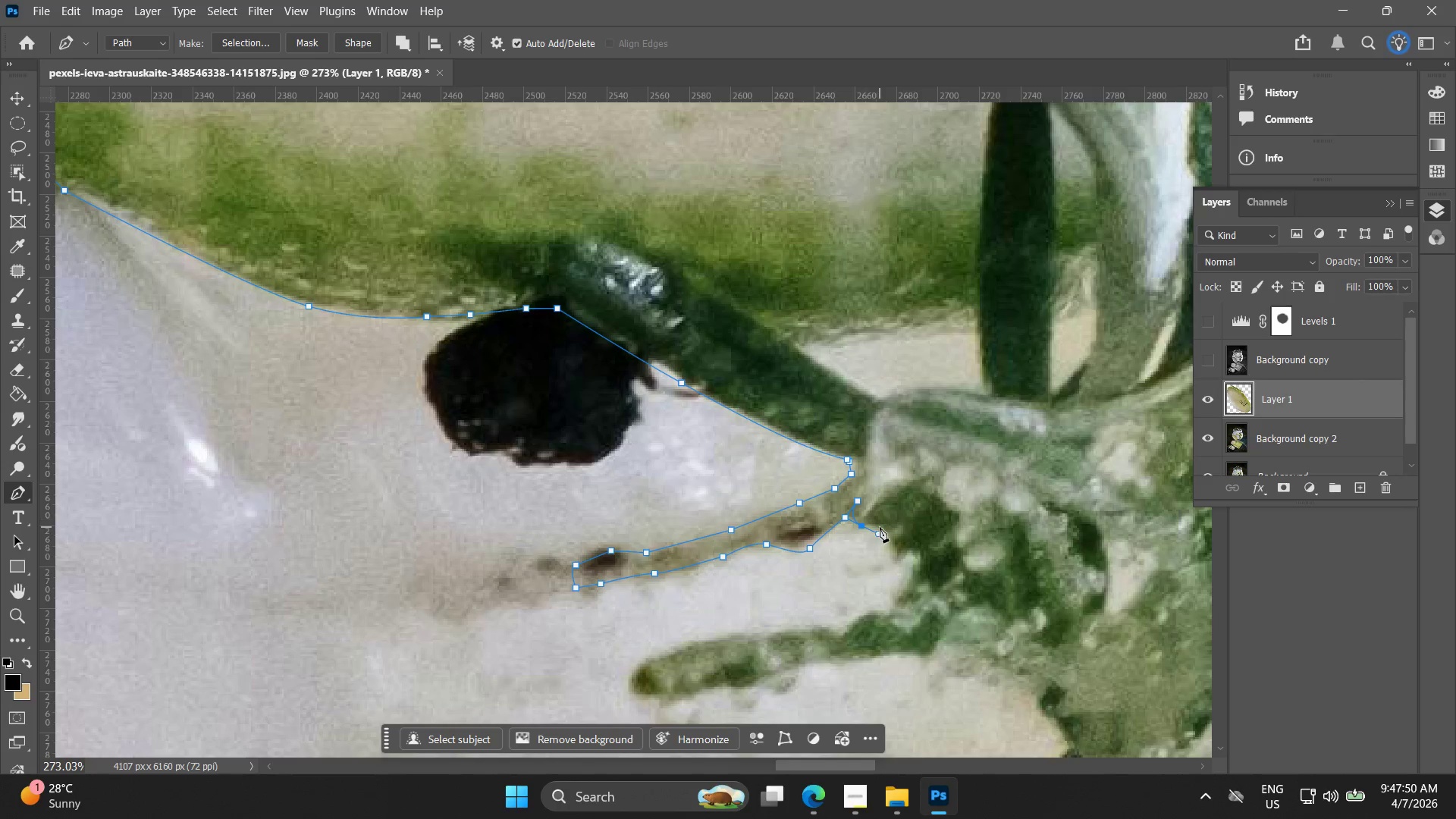 
left_click([883, 529])
 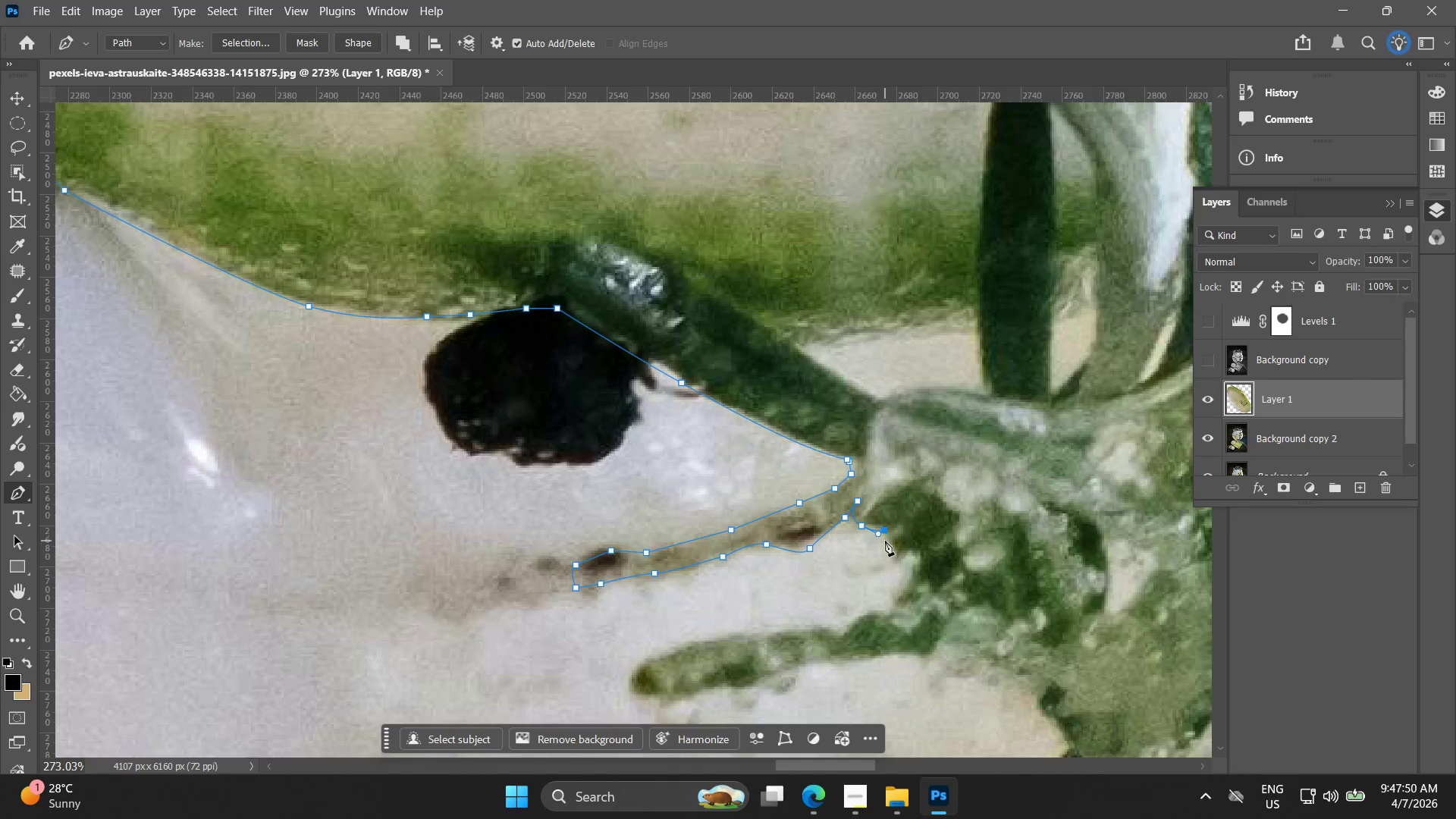 
left_click([889, 543])
 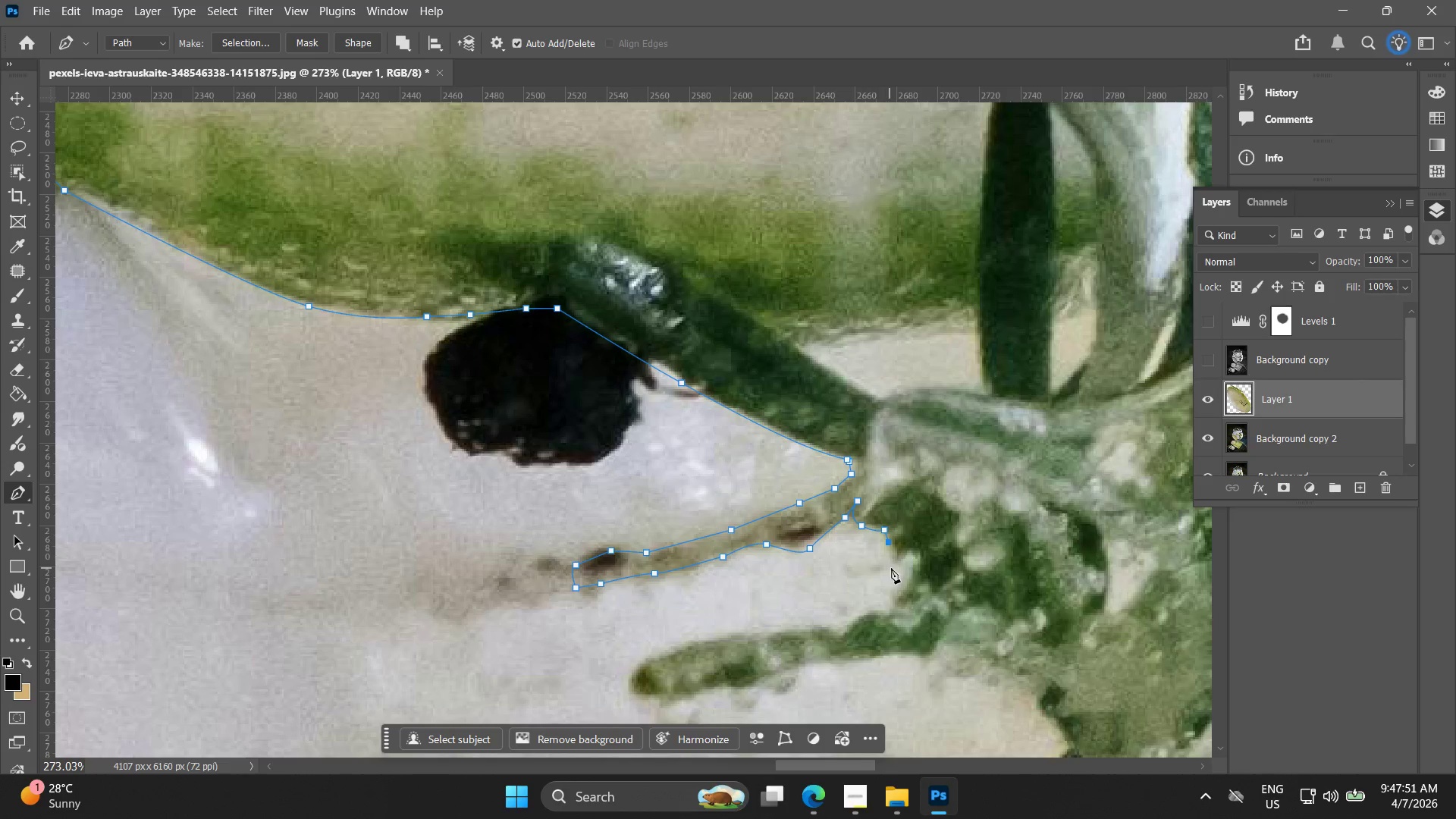 
left_click([899, 559])
 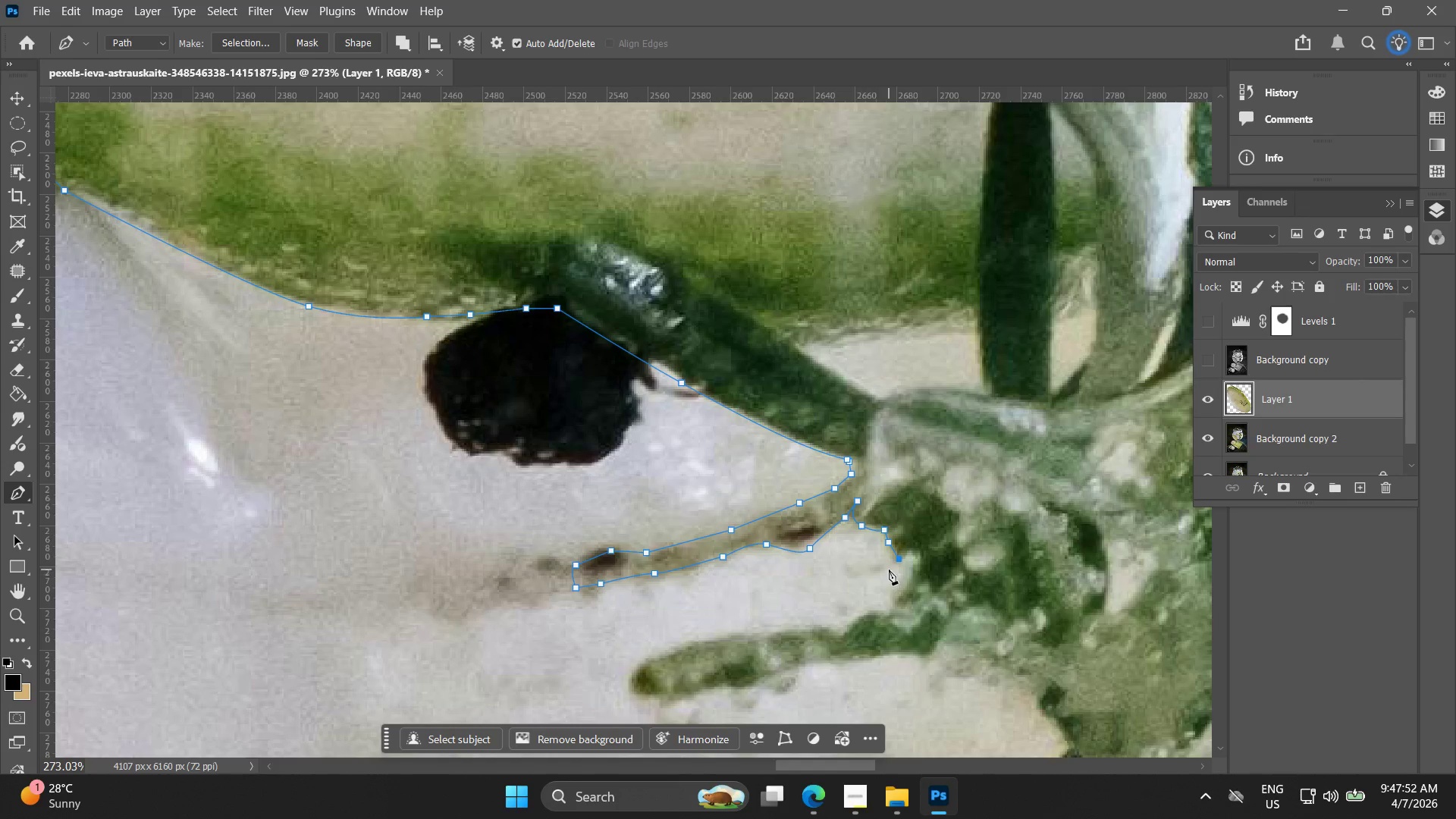 
left_click([891, 566])
 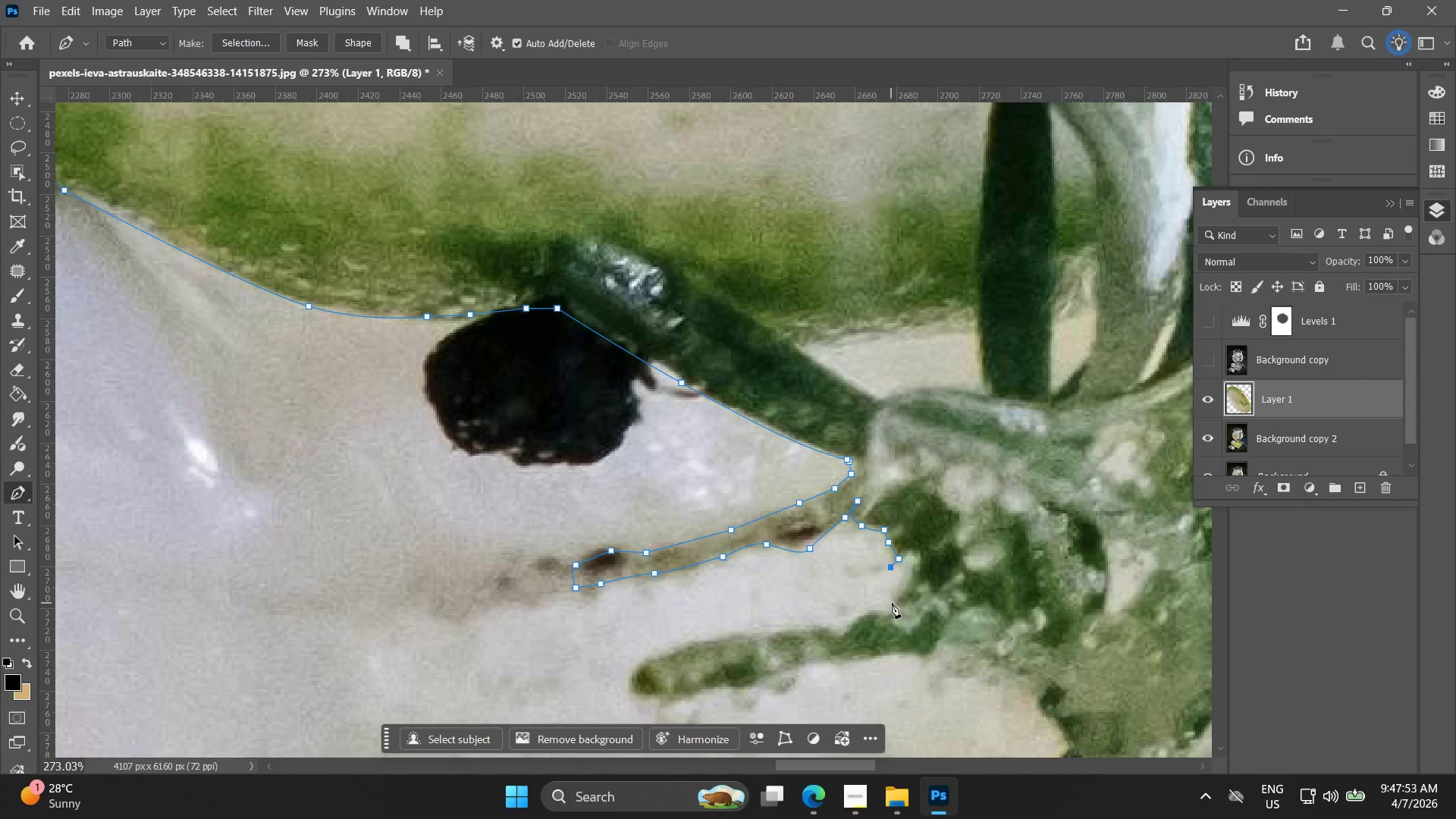 
key(Control+ControlLeft)
 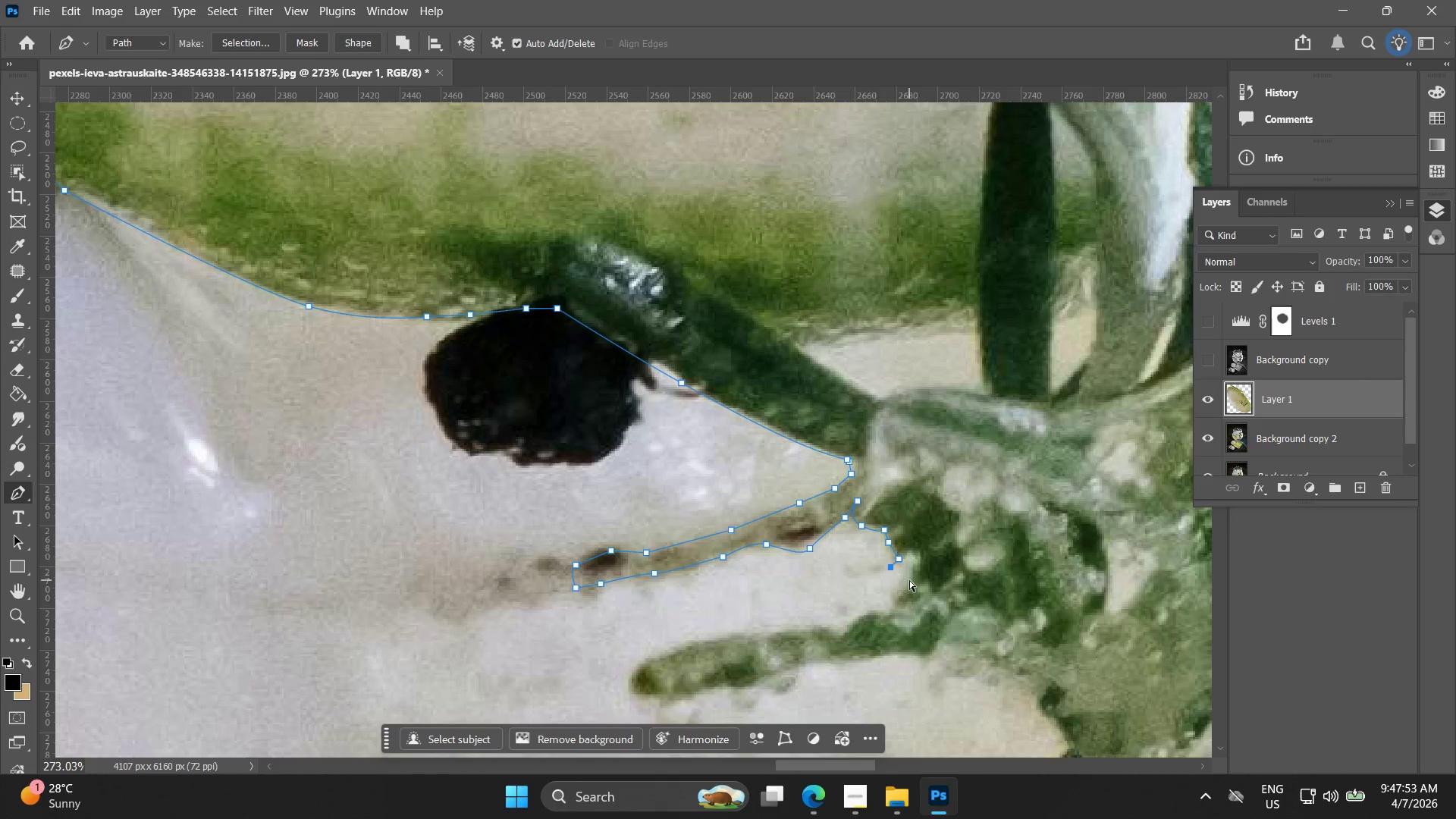 
key(Control+Z)
 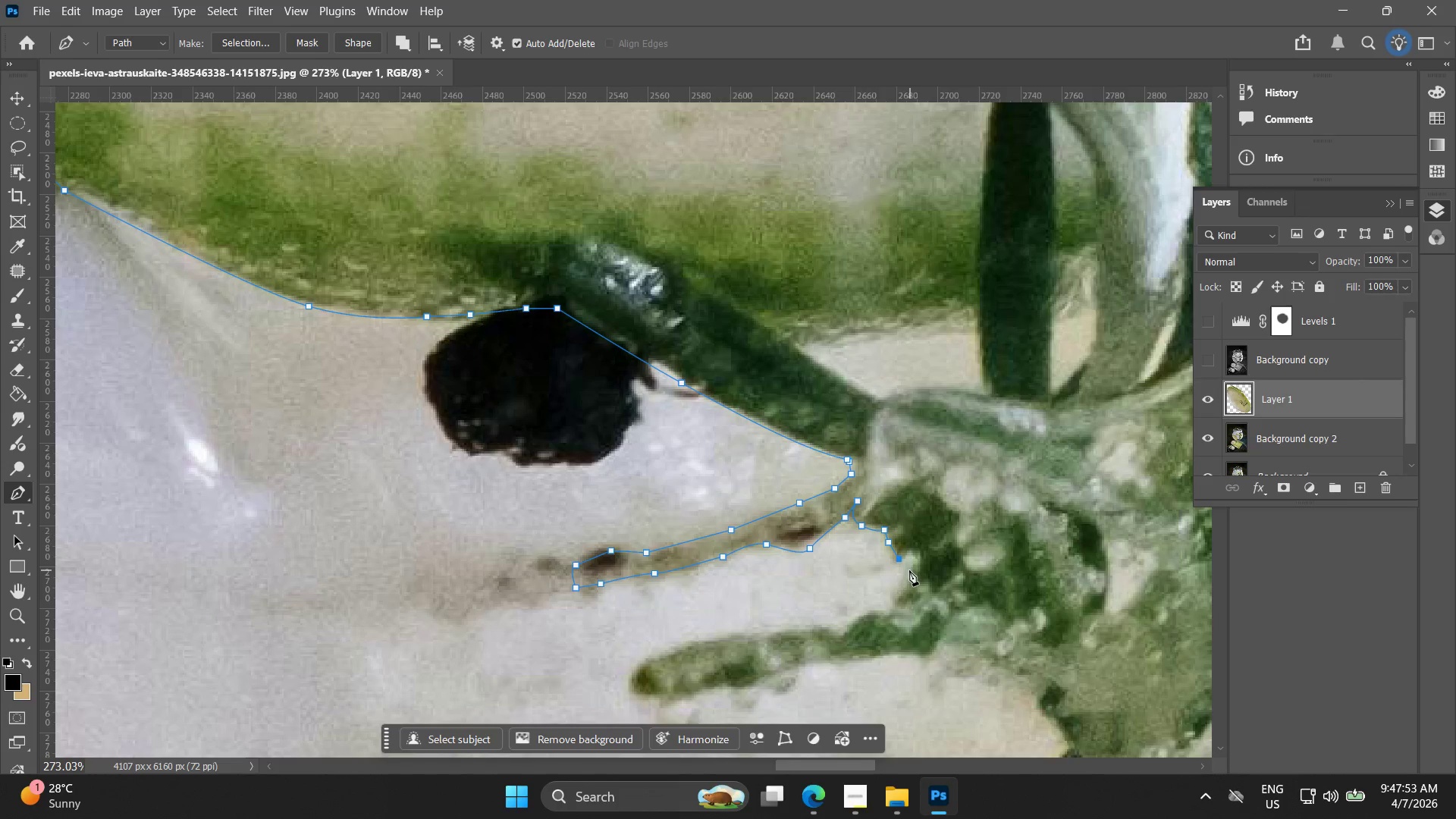 
left_click([909, 570])
 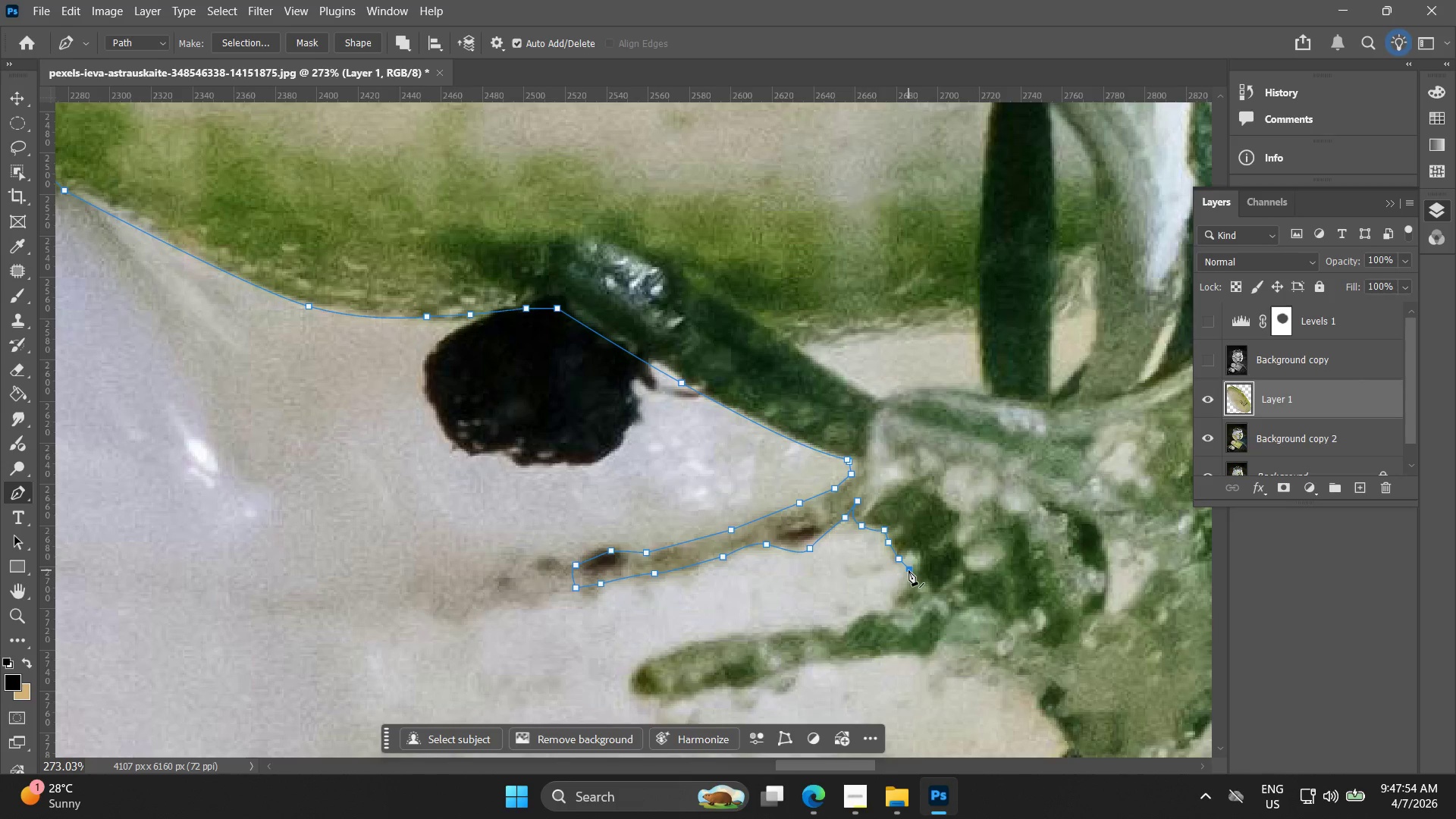 
key(Control+ControlLeft)
 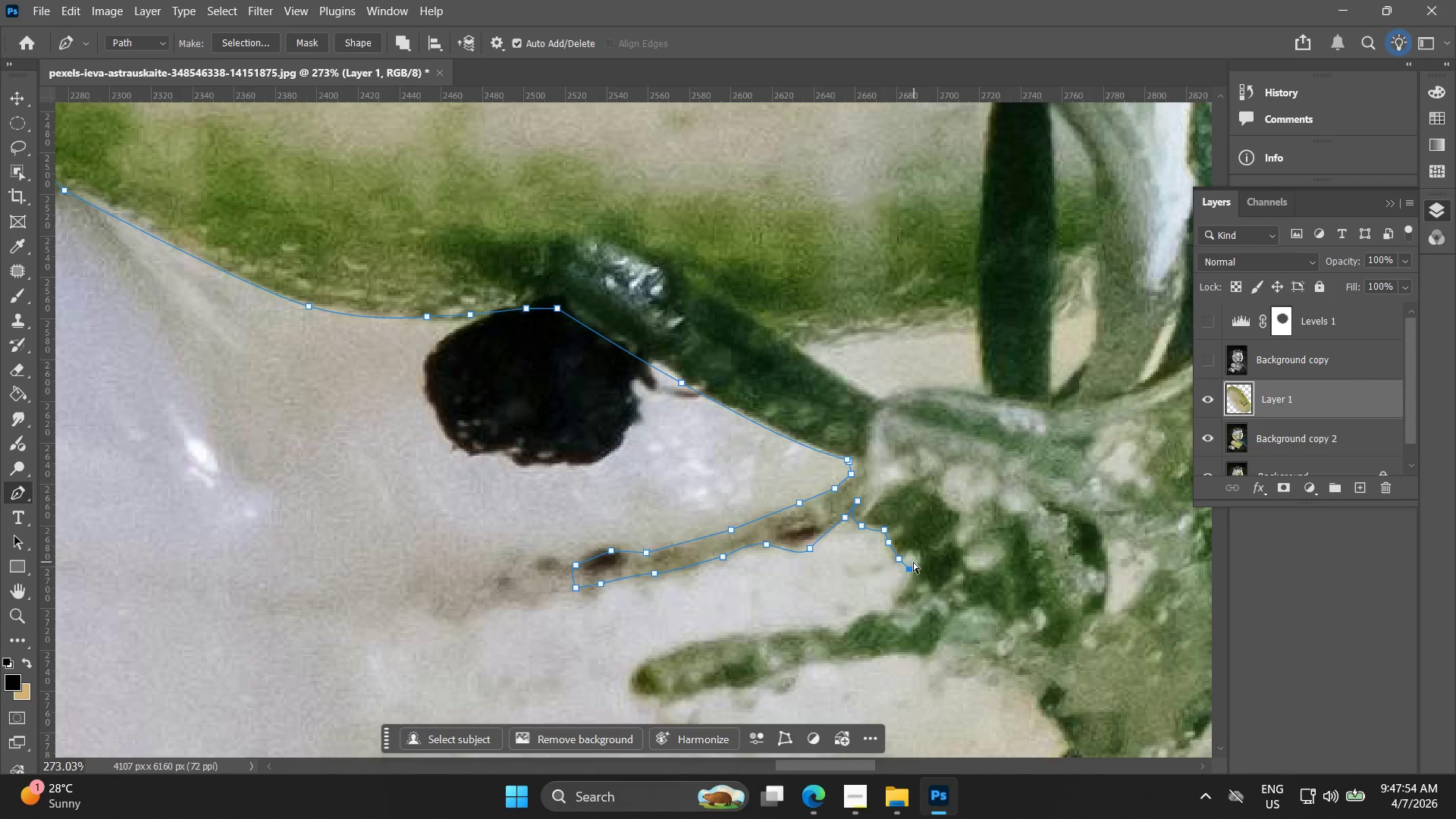 
key(Control+Z)
 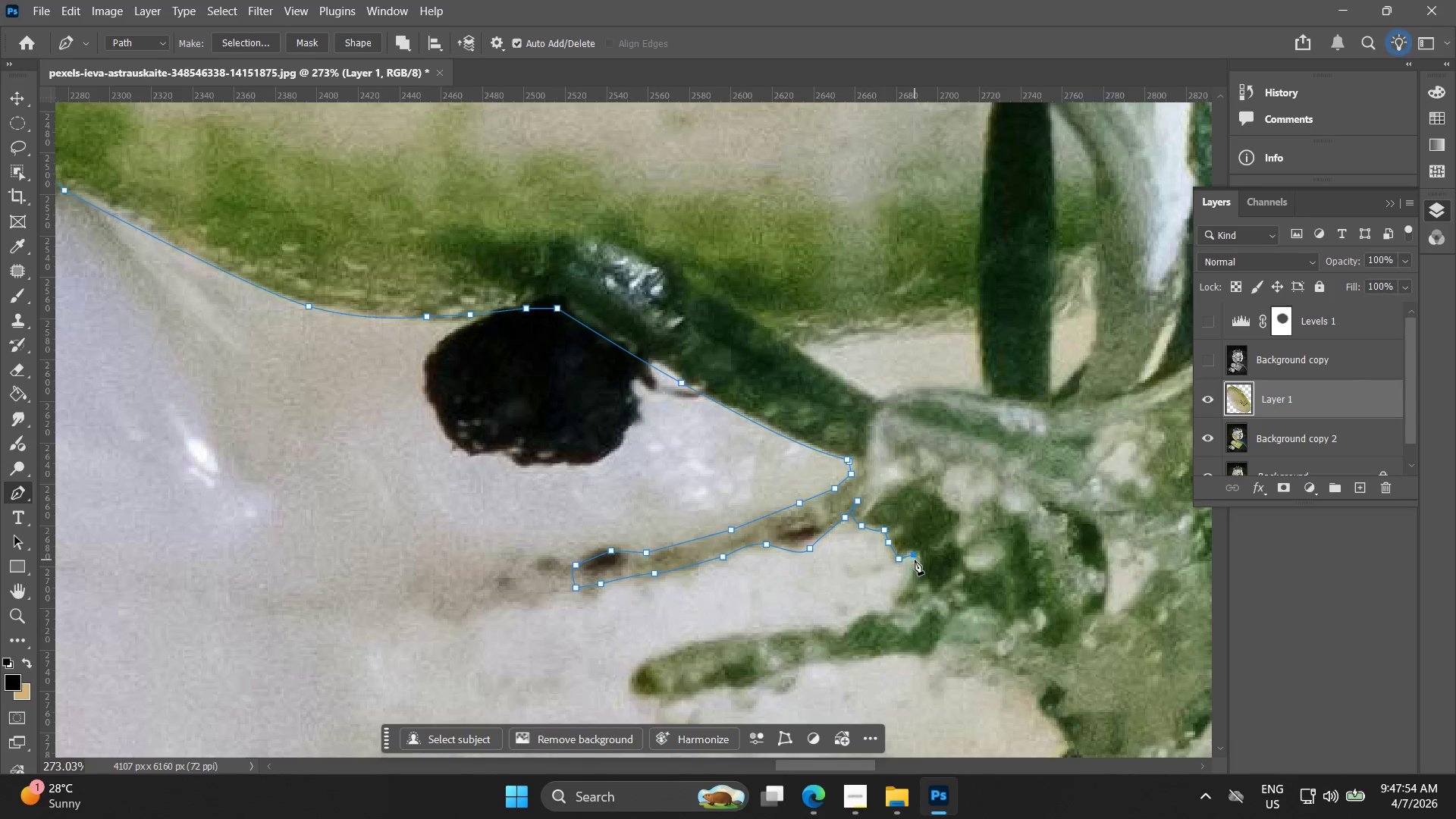 
double_click([919, 567])
 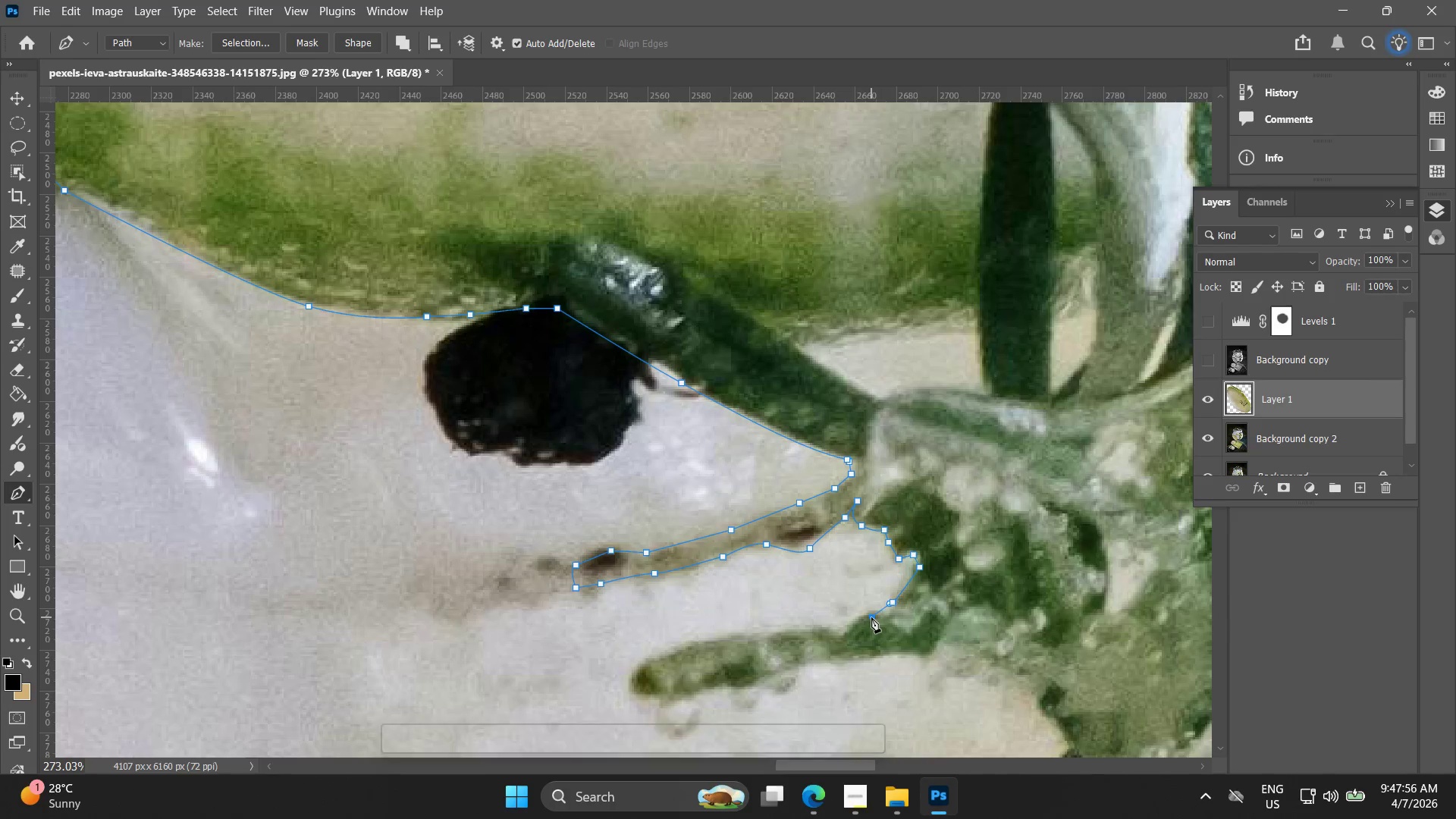 
key(Control+ControlLeft)
 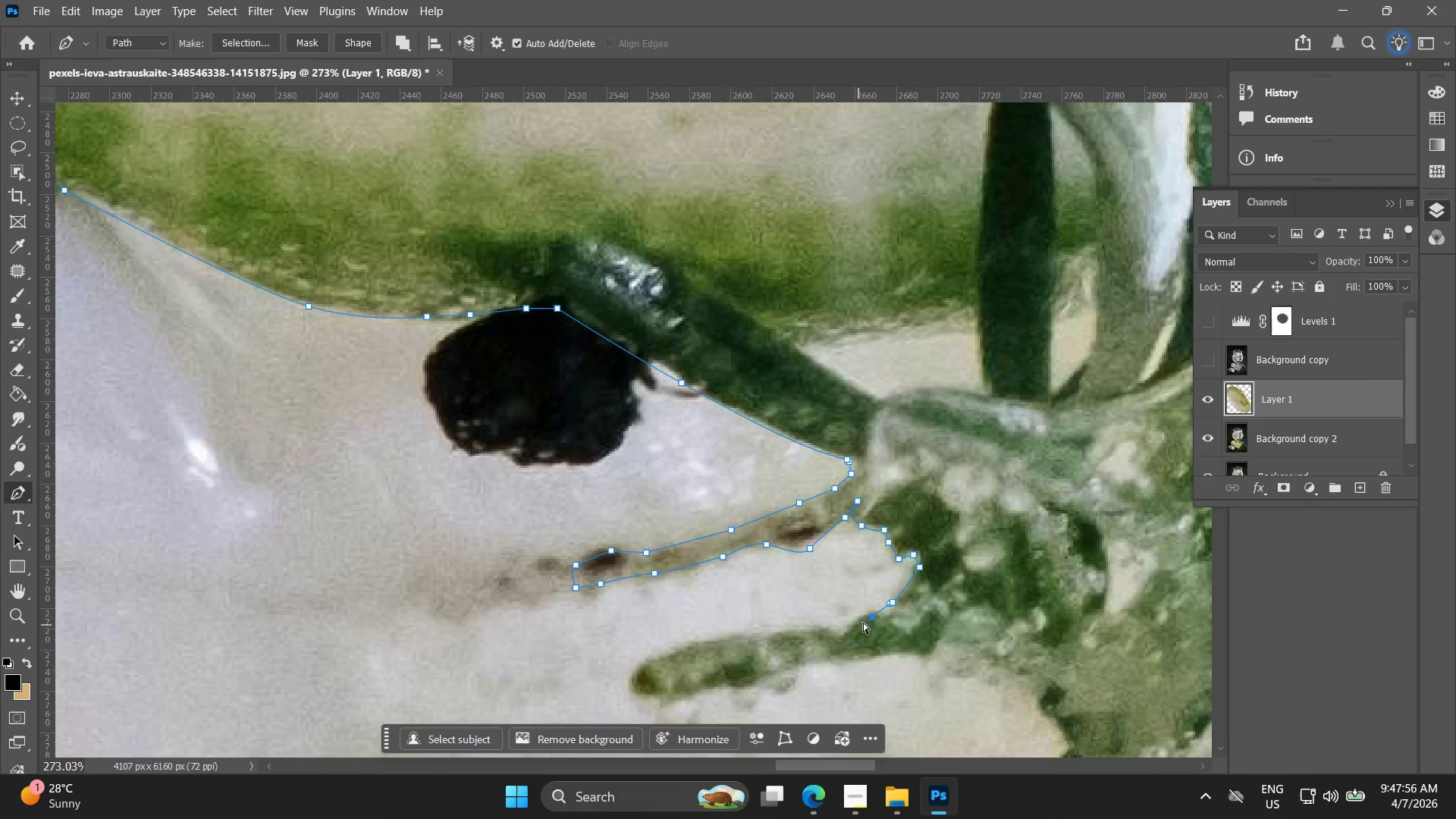 
key(Control+Z)
 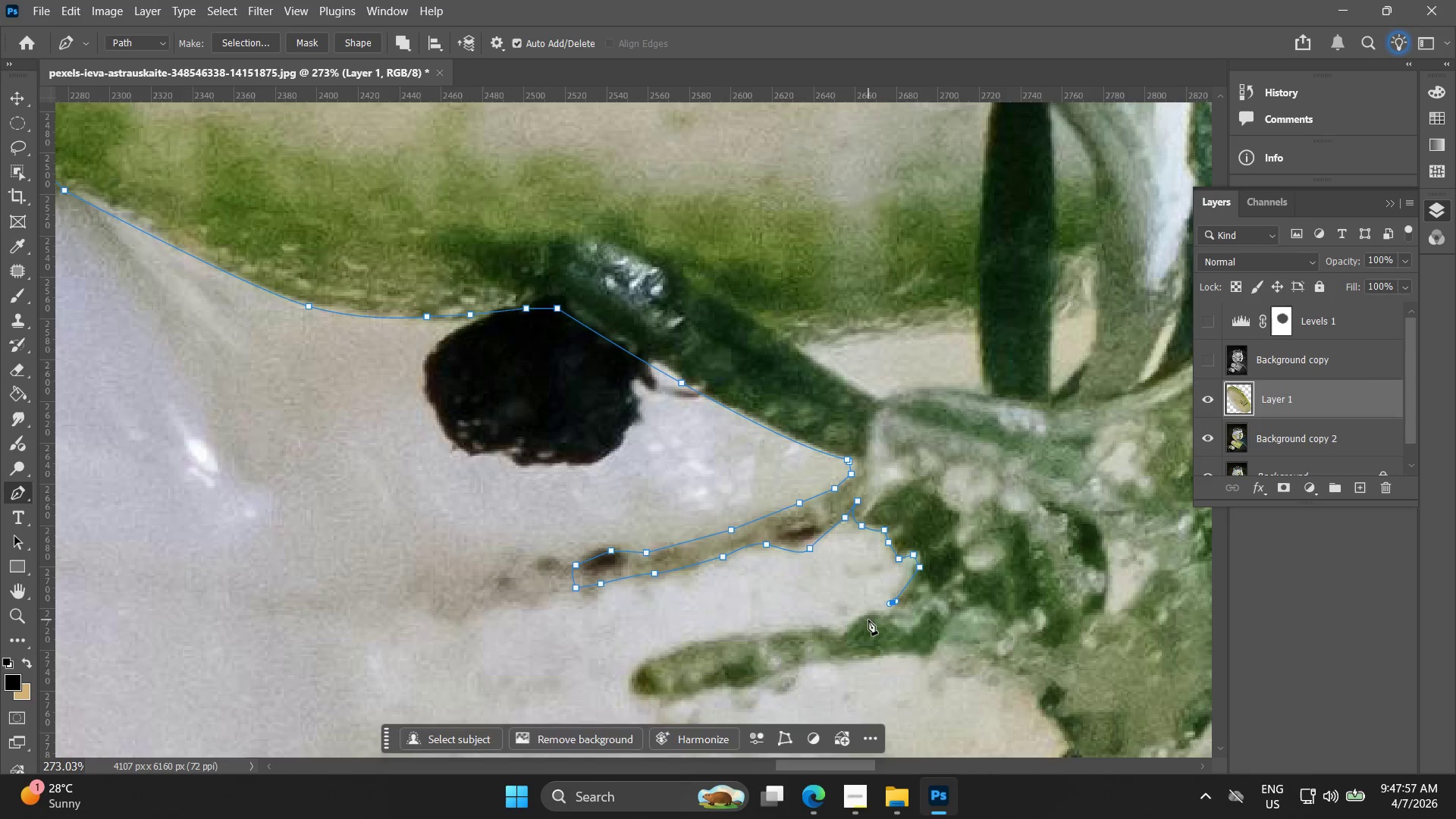 
left_click_drag(start_coordinate=[868, 620], to_coordinate=[860, 620])
 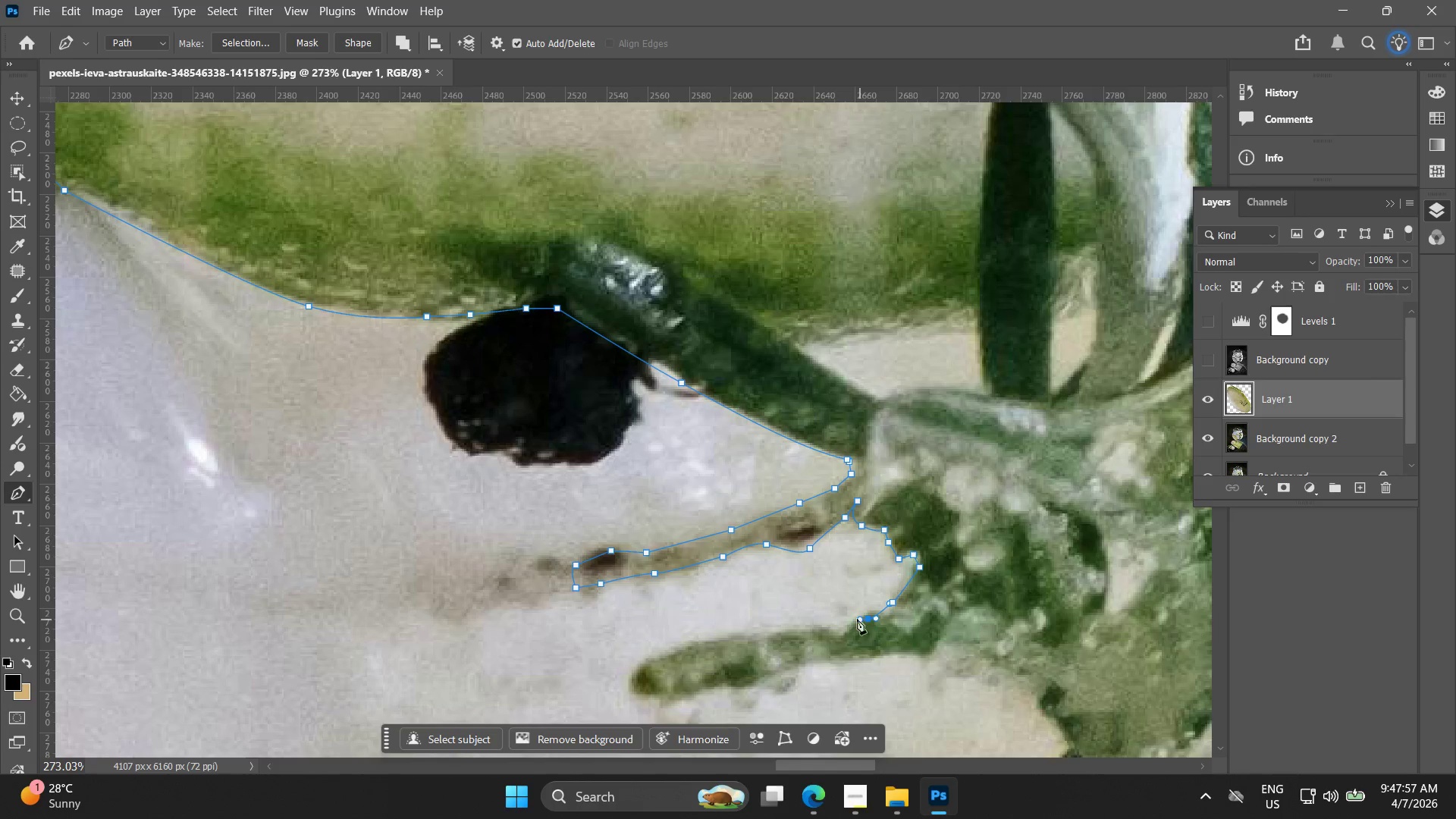 
key(Control+ControlLeft)
 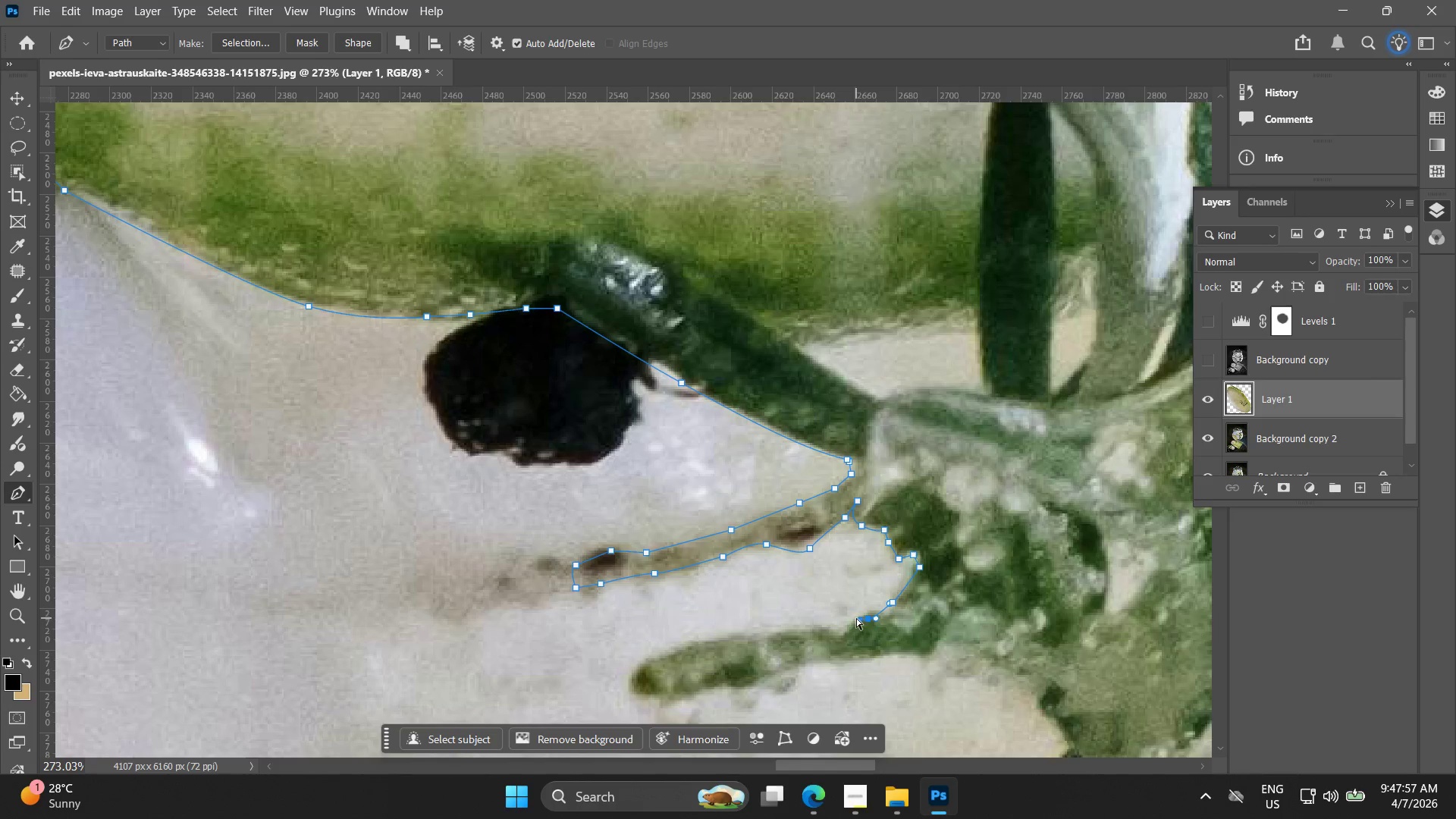 
key(Control+Z)
 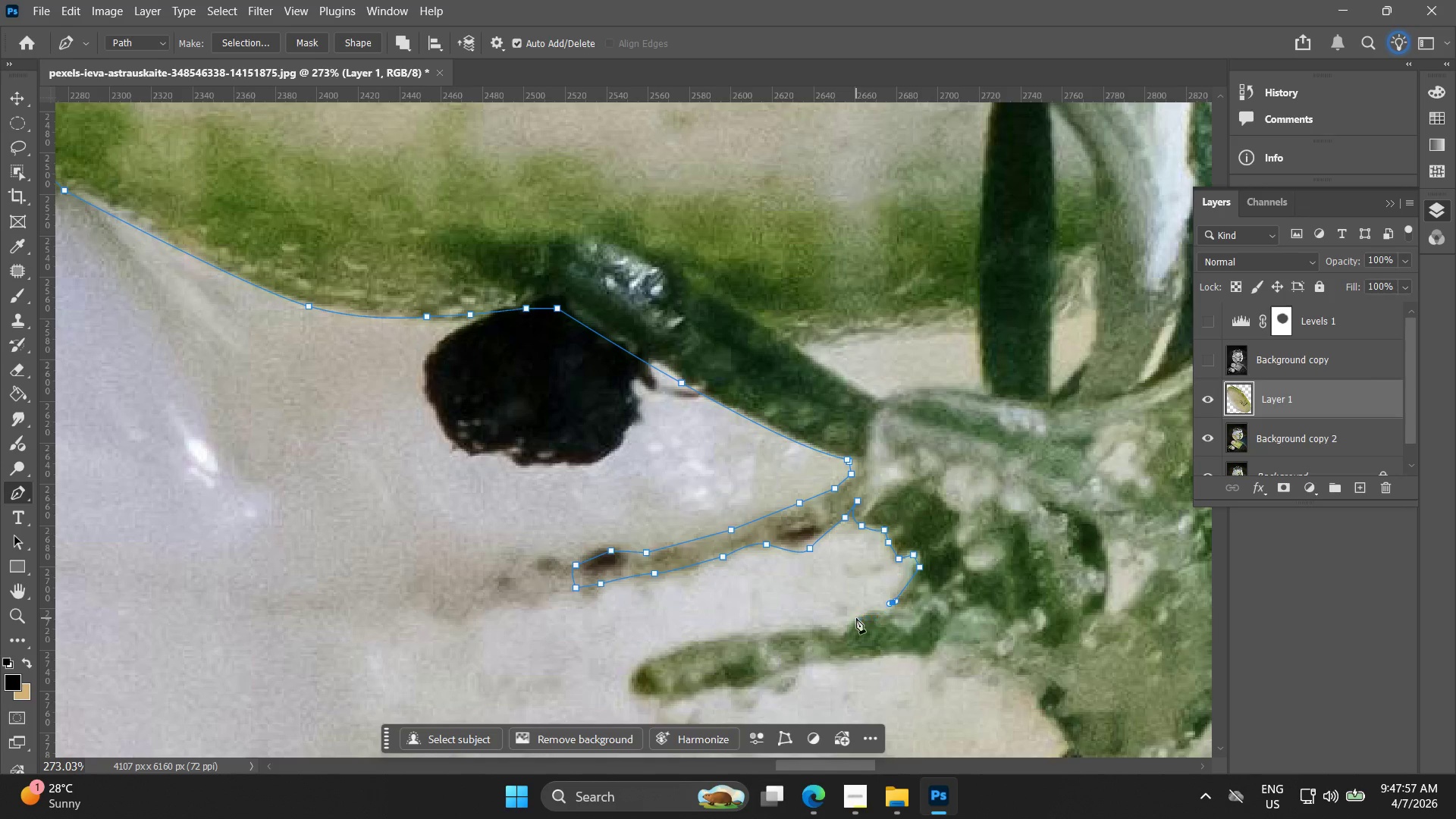 
left_click_drag(start_coordinate=[856, 618], to_coordinate=[839, 626])
 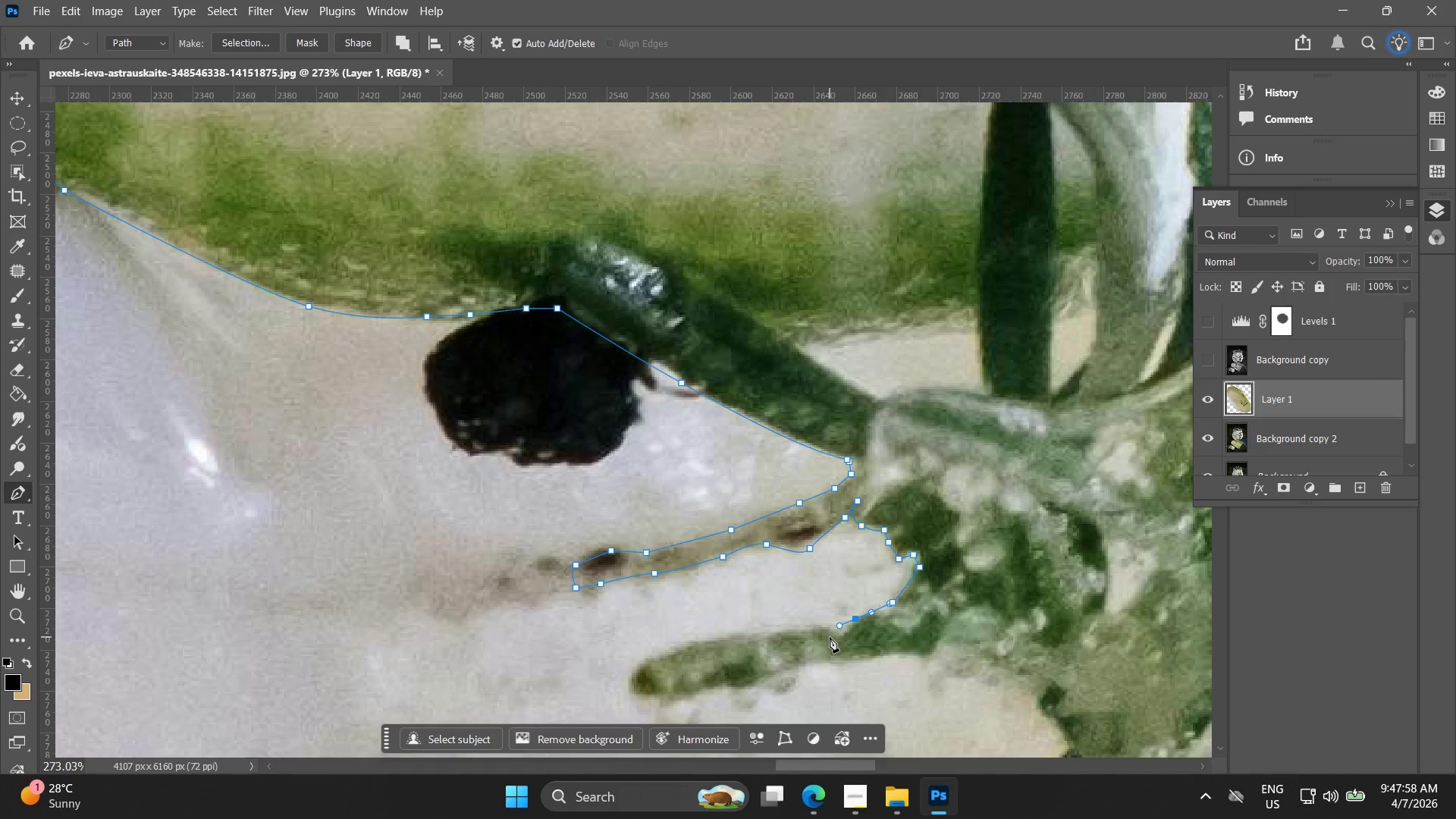 
left_click([830, 635])
 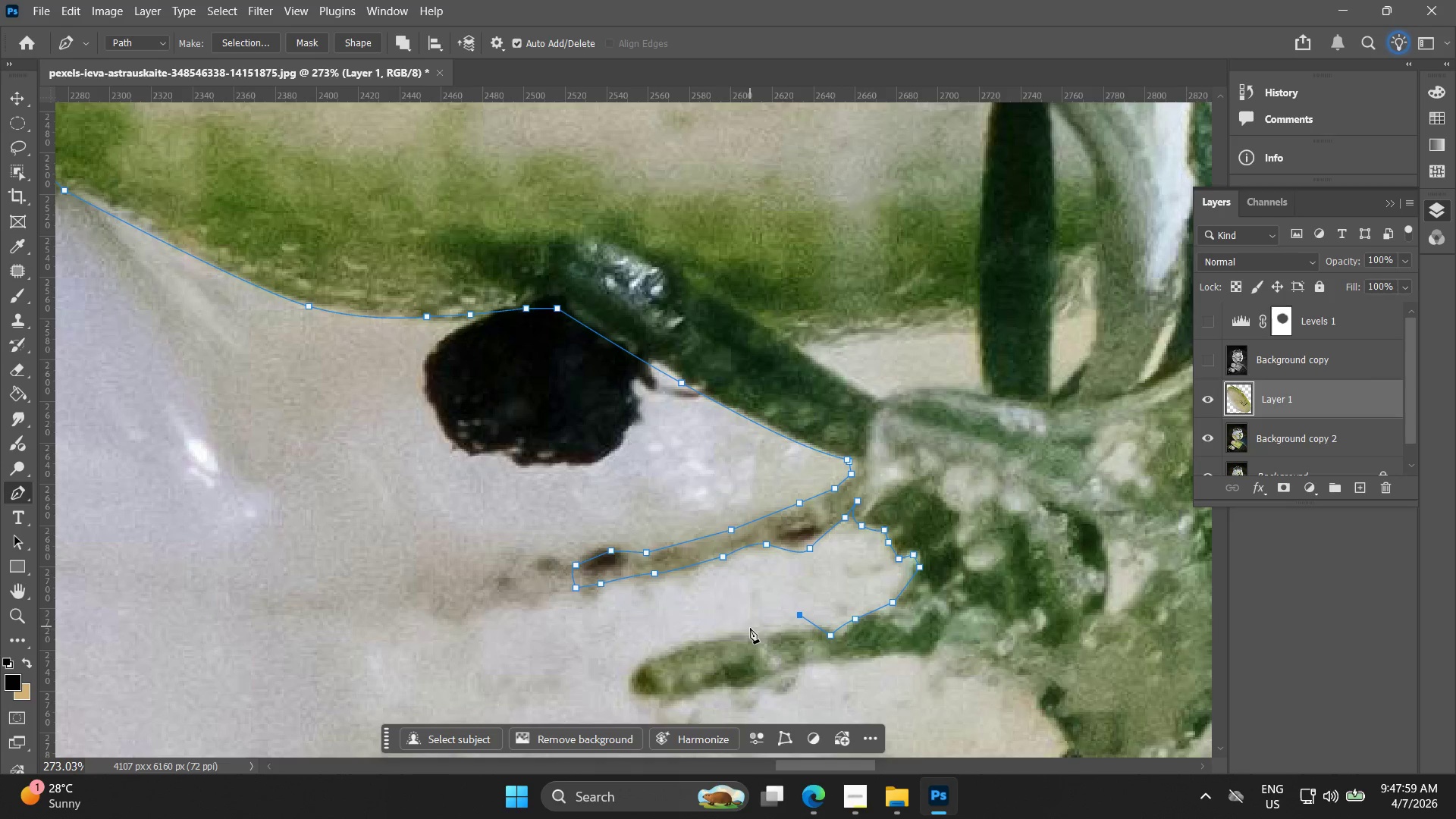 
key(Control+ControlLeft)
 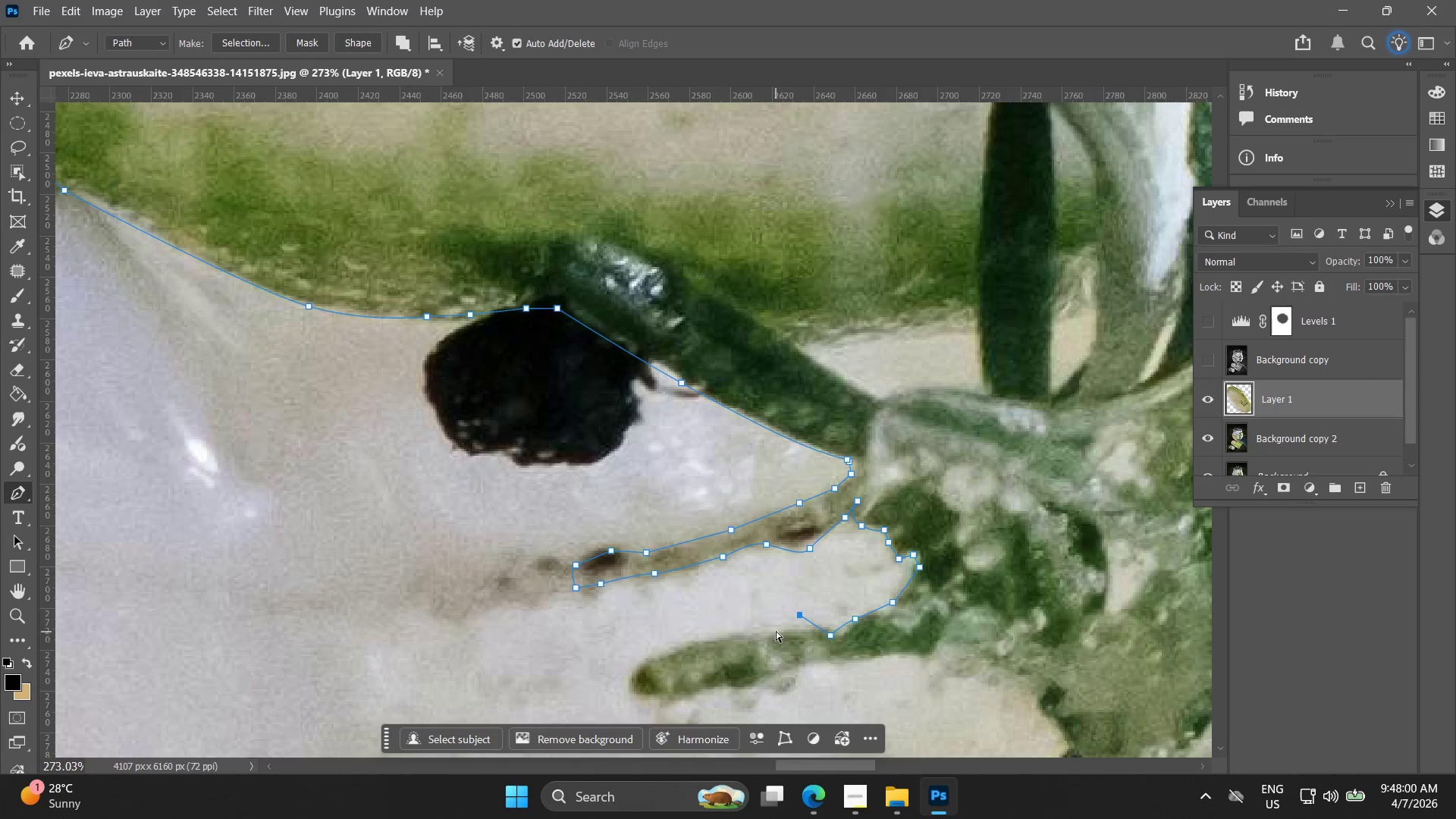 
key(Control+Z)
 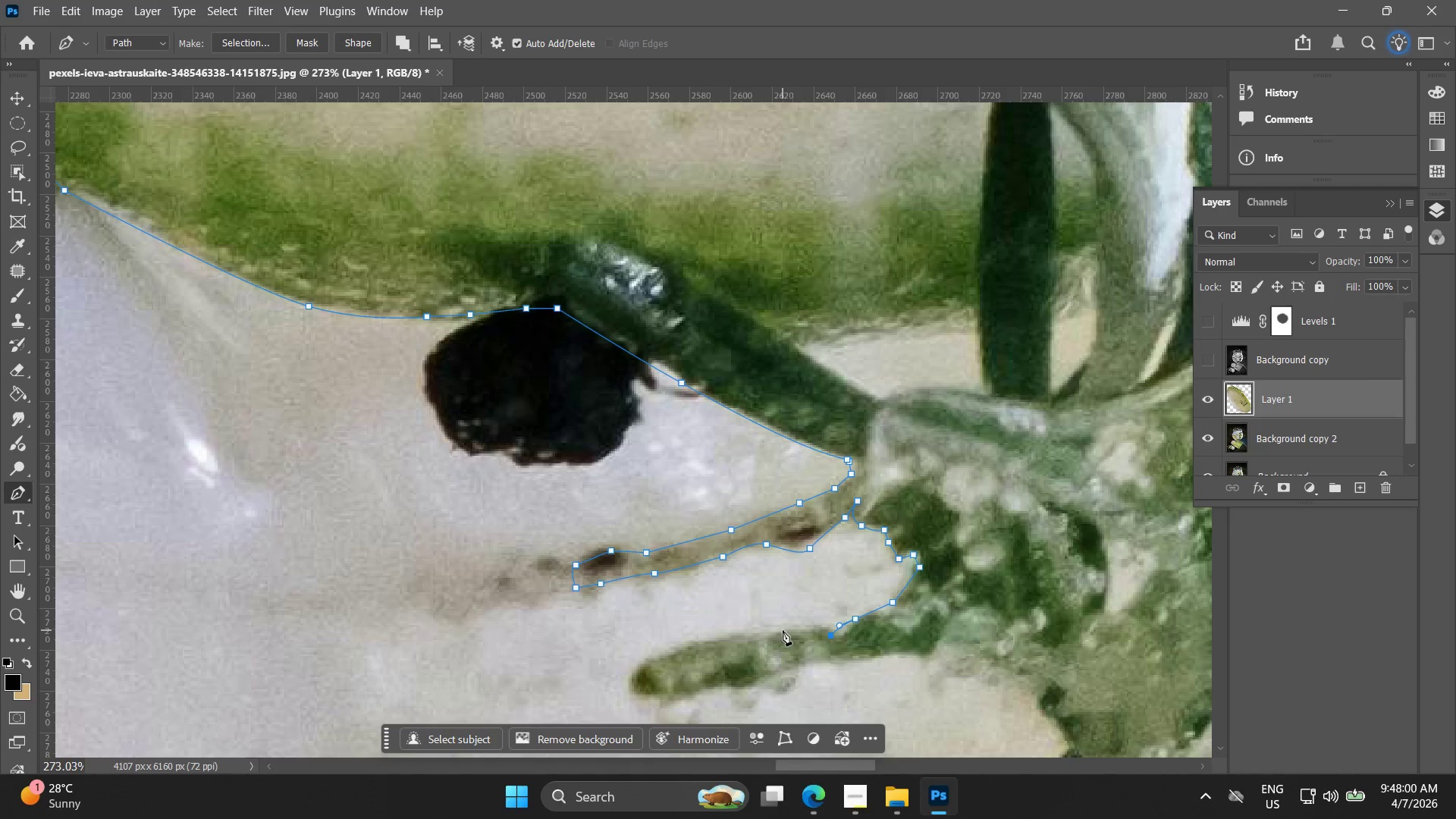 
left_click_drag(start_coordinate=[783, 630], to_coordinate=[752, 632])
 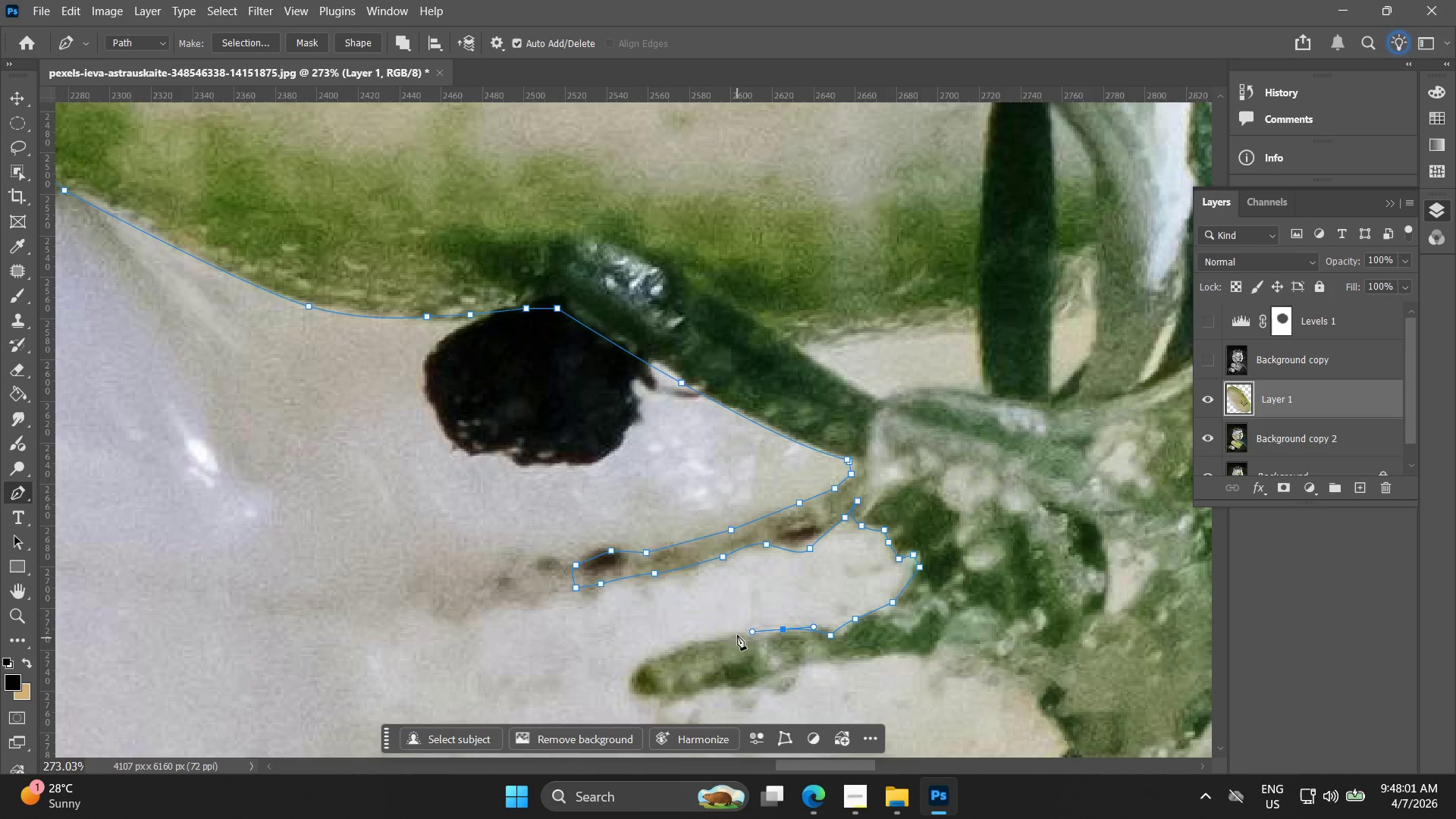 
left_click([734, 628])
 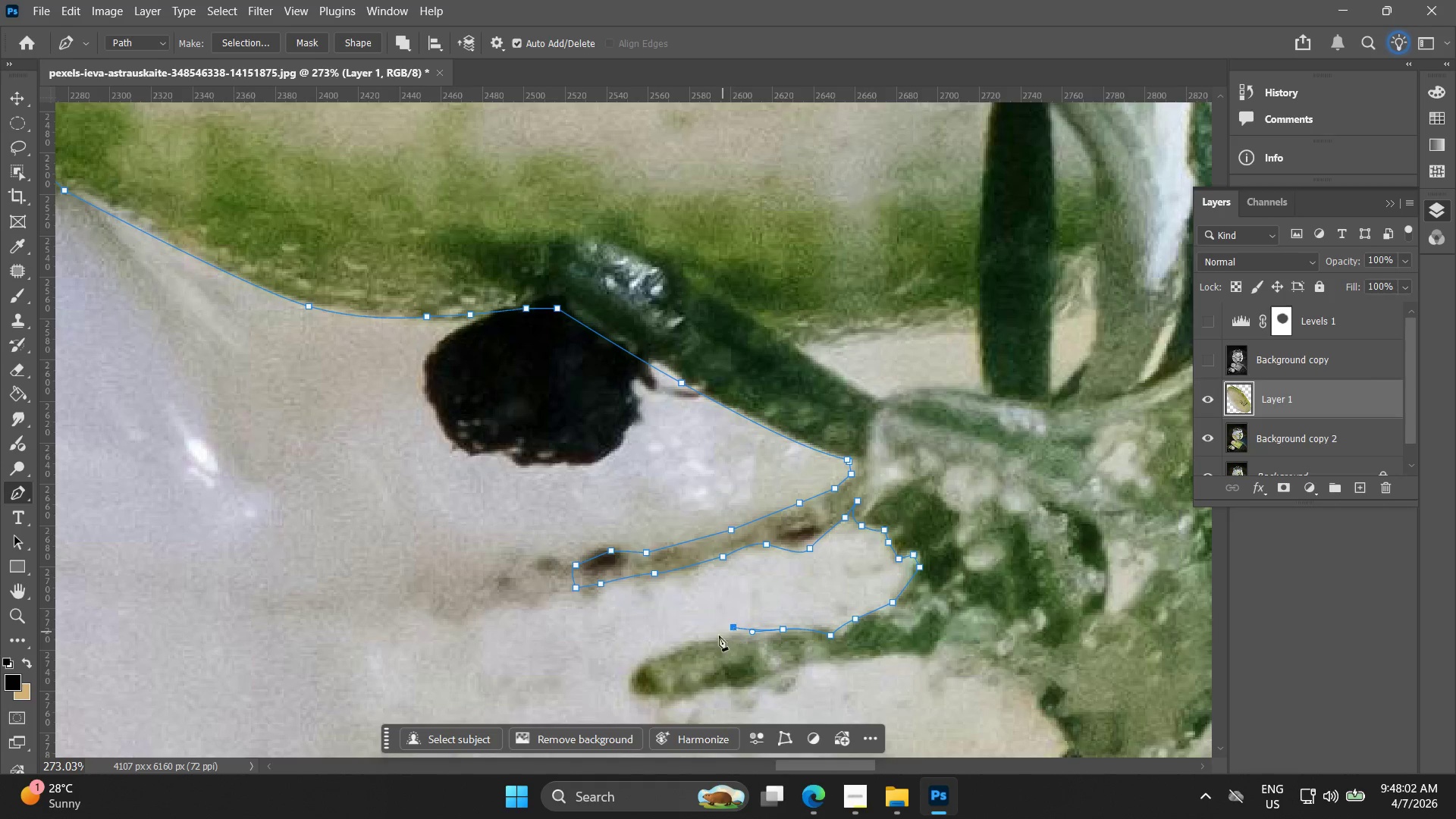 
hold_key(key=Space, duration=0.45)
 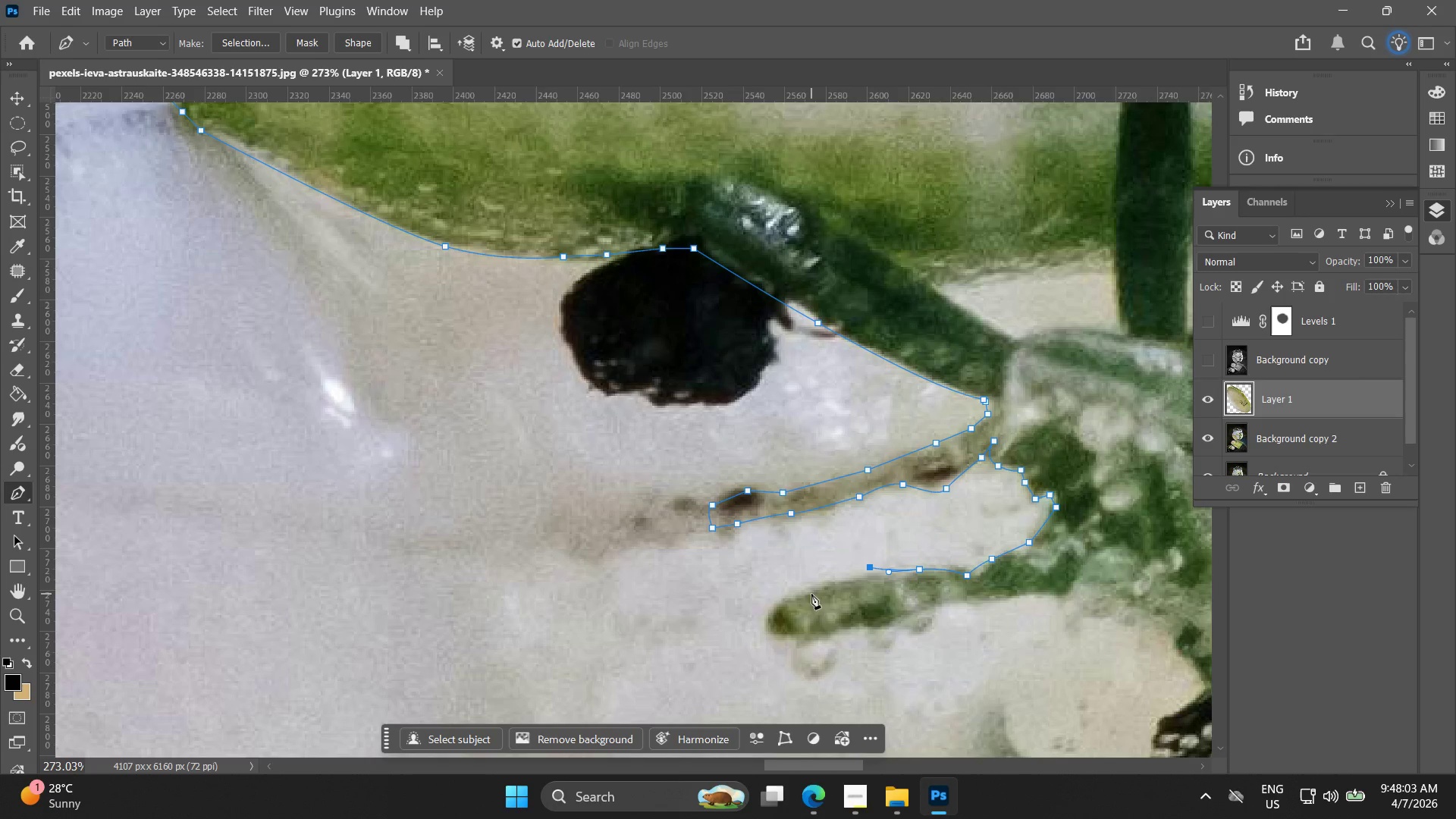 
left_click_drag(start_coordinate=[722, 639], to_coordinate=[858, 579])
 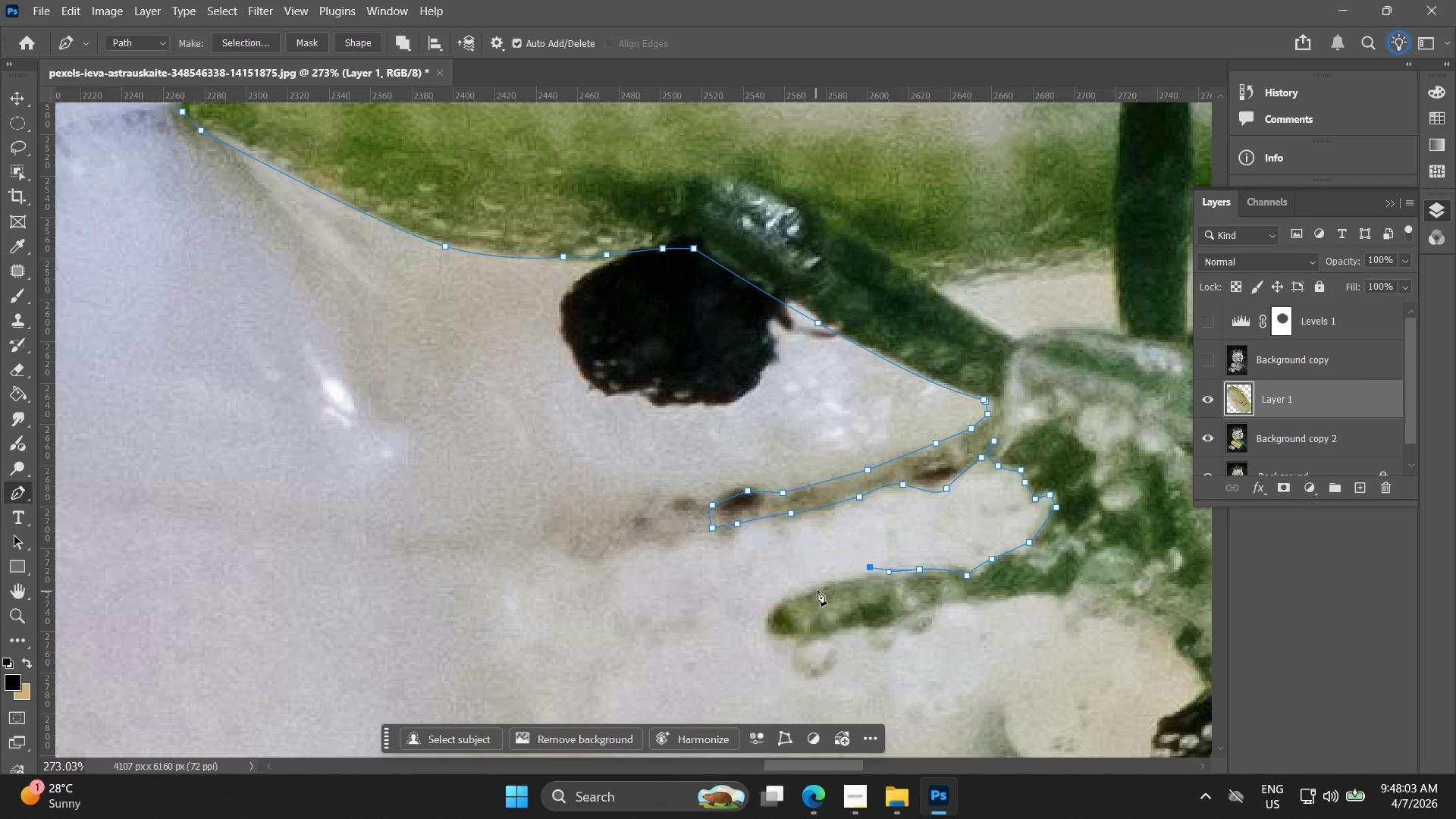 
key(Control+ControlLeft)
 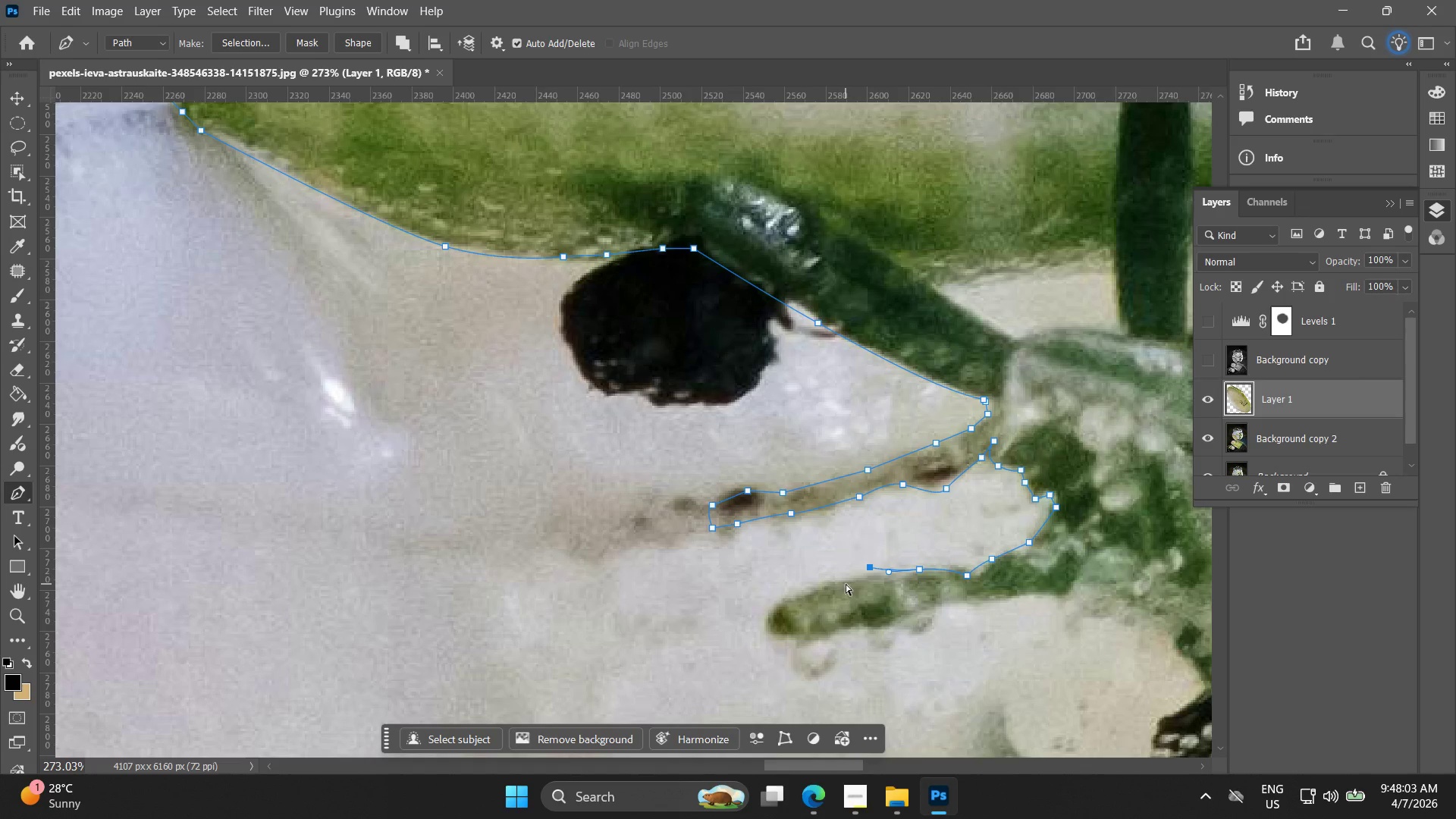 
key(Control+Z)
 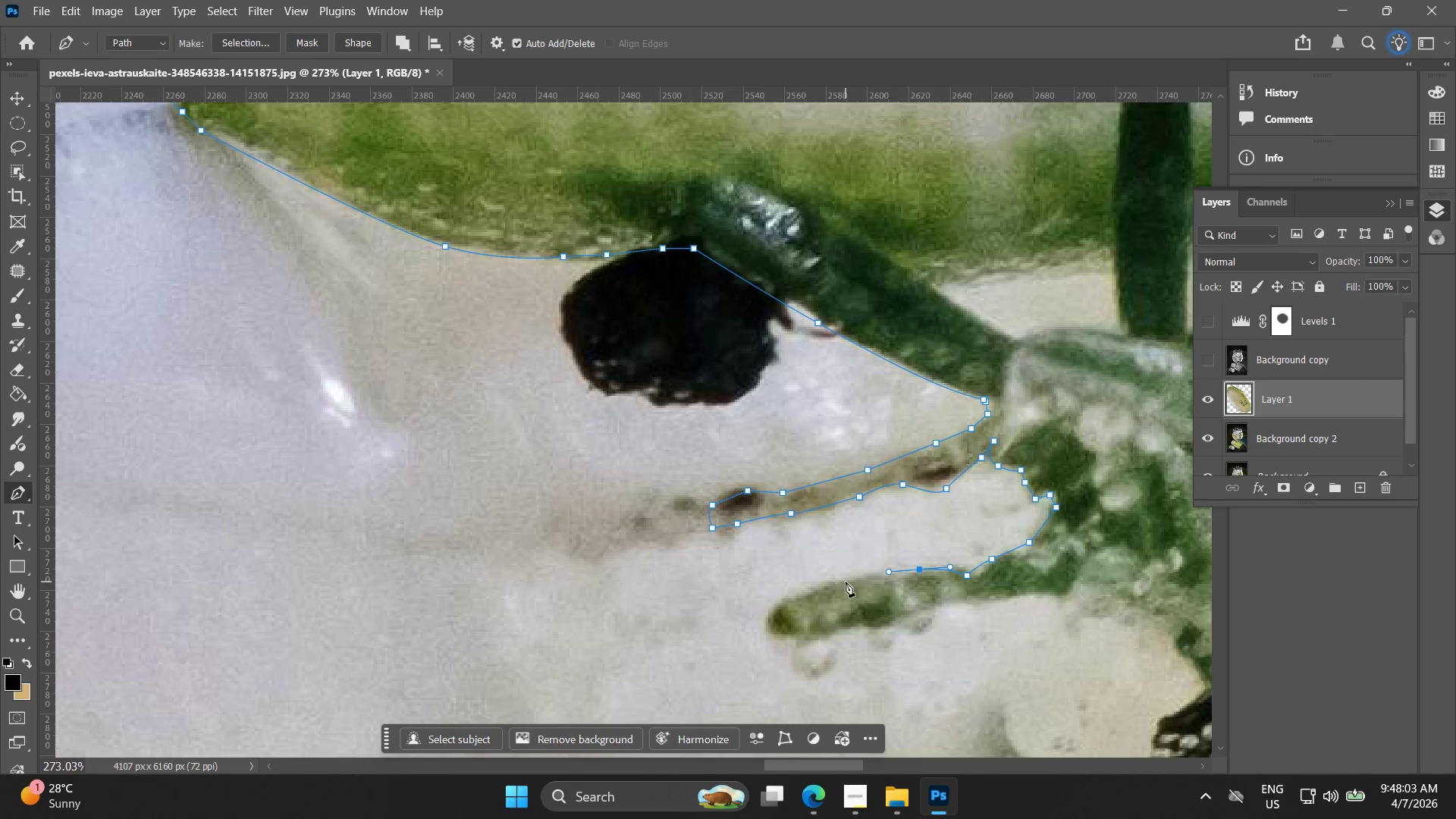 
left_click_drag(start_coordinate=[845, 581], to_coordinate=[841, 581])
 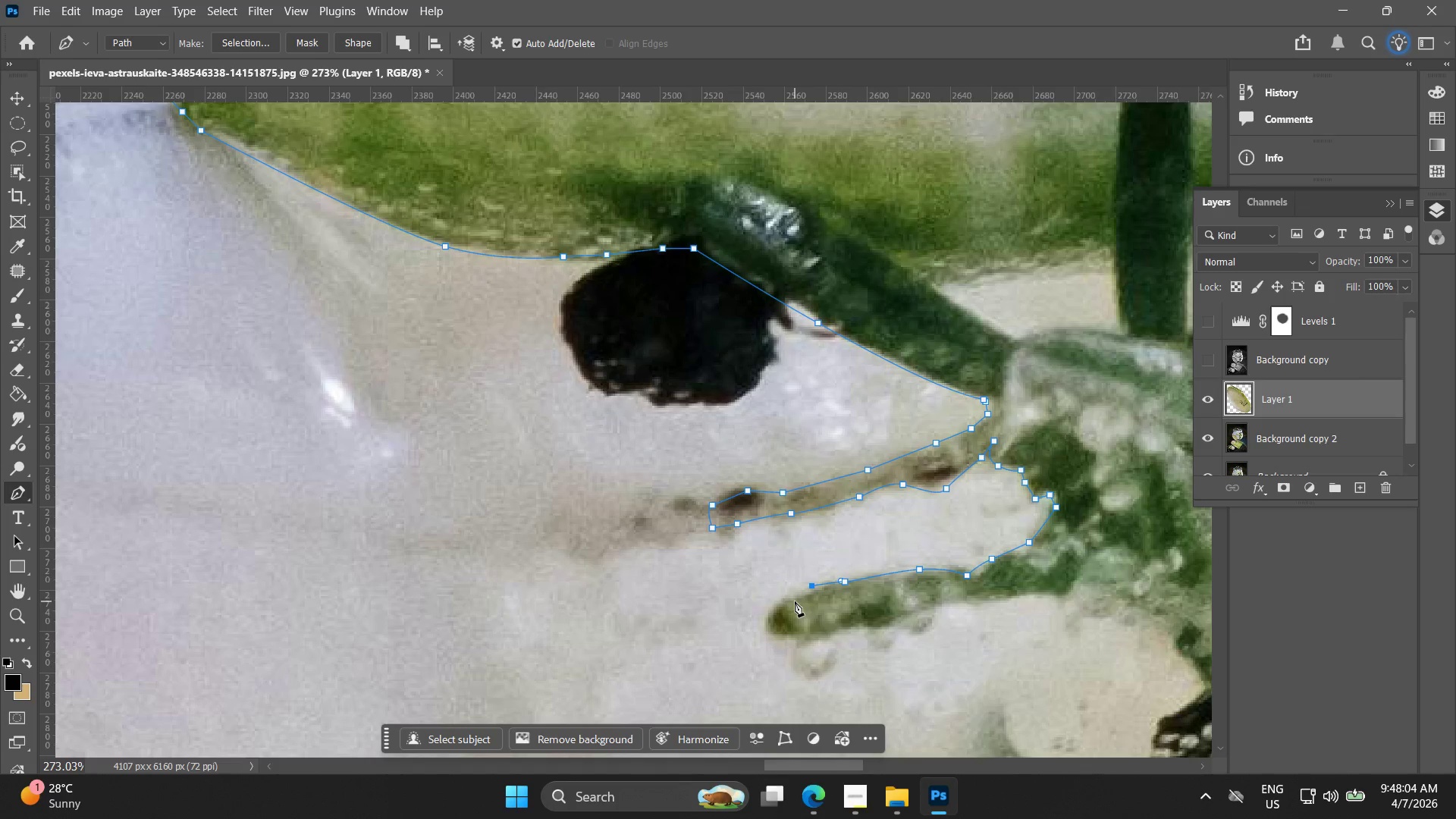 
left_click([792, 602])
 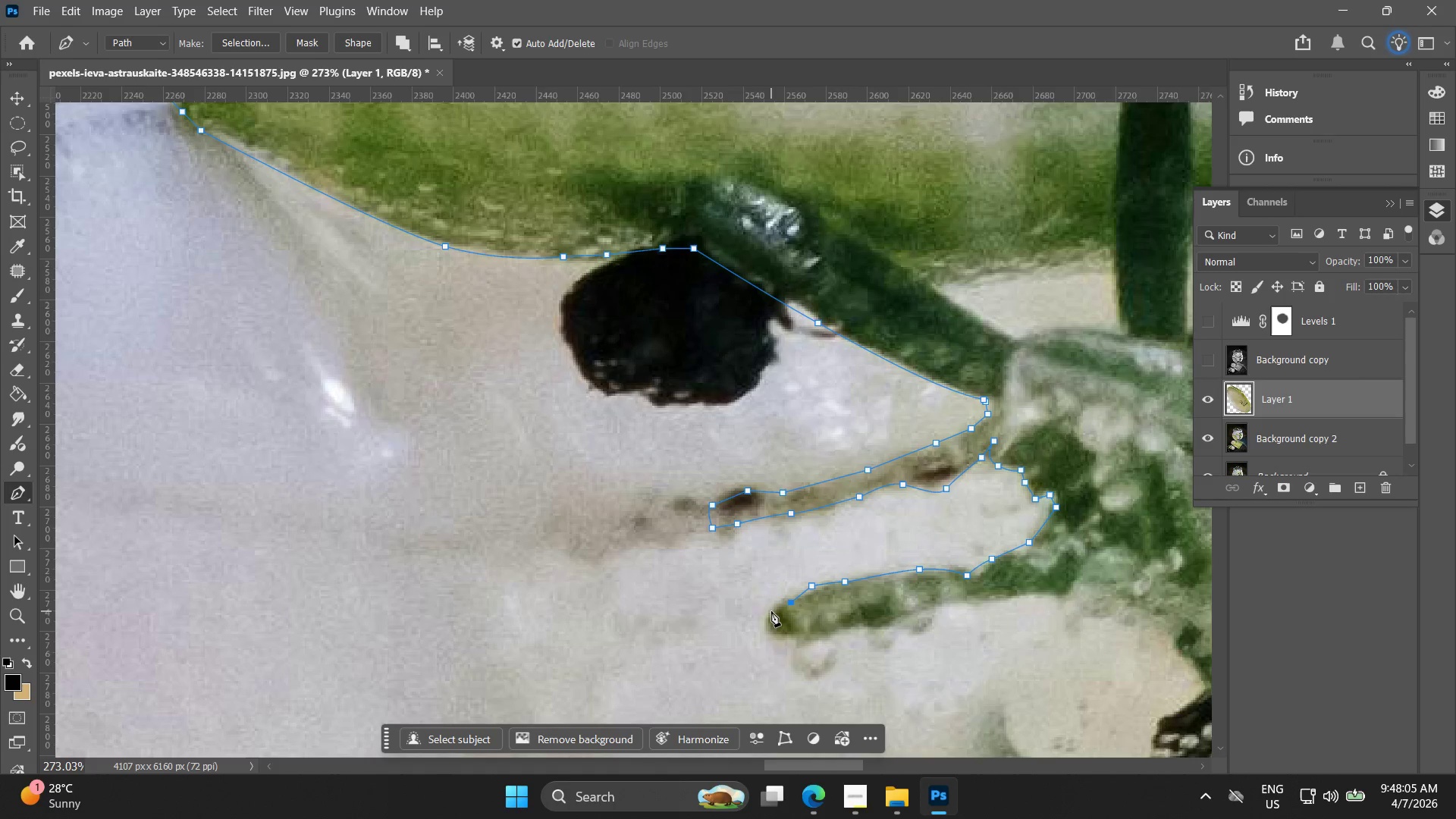 
left_click_drag(start_coordinate=[771, 614], to_coordinate=[772, 625])
 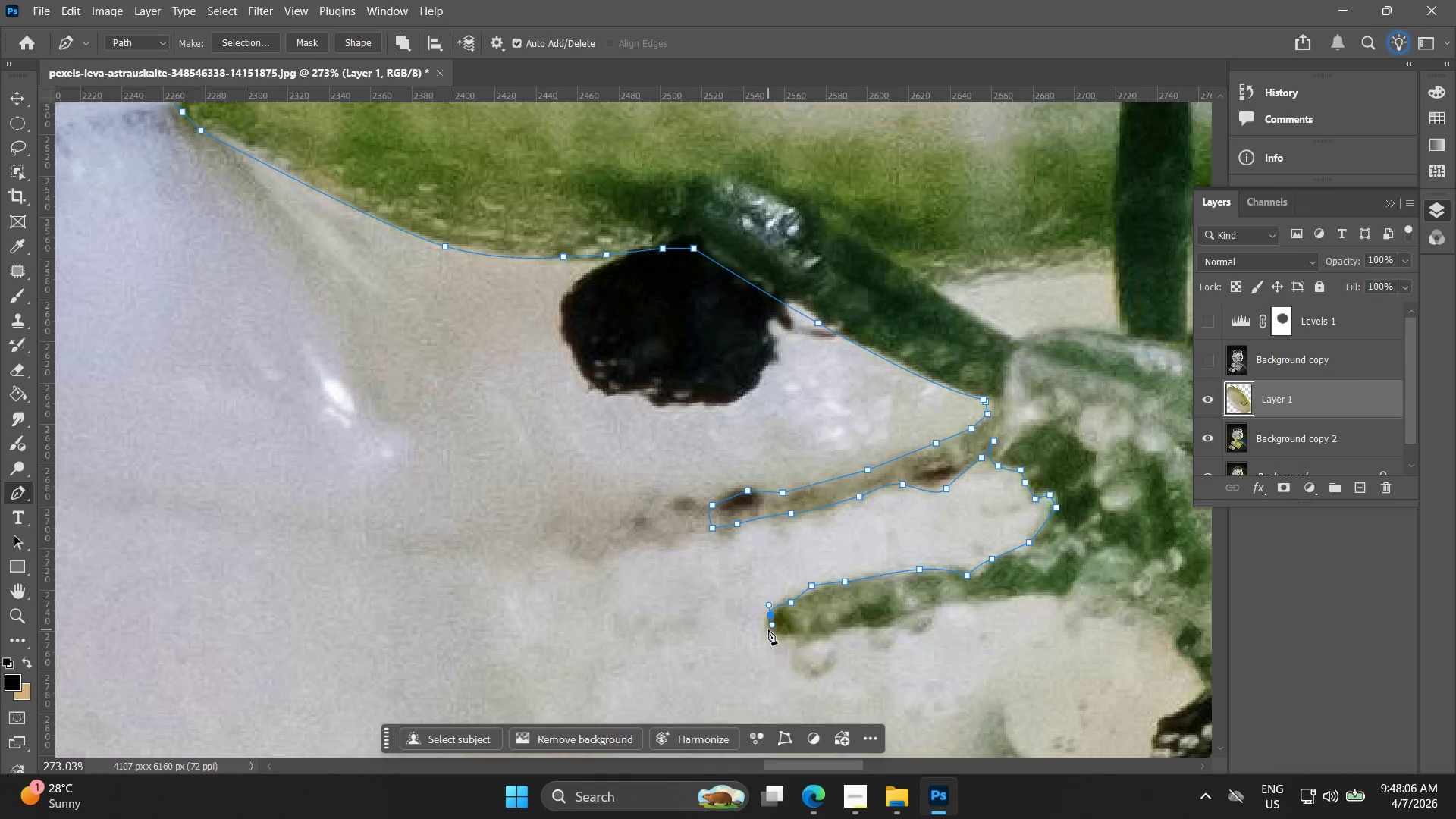 
left_click([768, 629])
 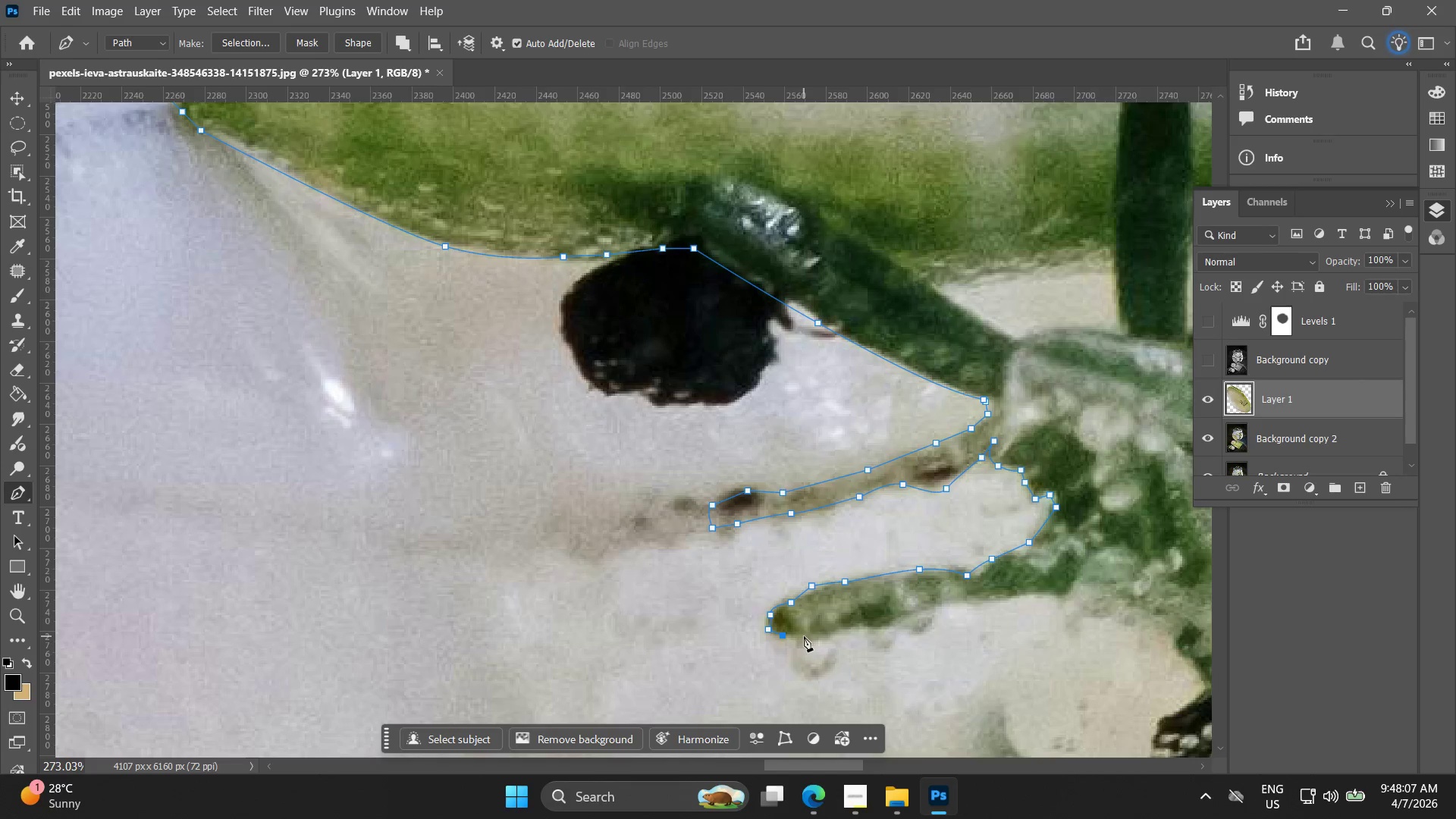 
left_click_drag(start_coordinate=[817, 645], to_coordinate=[827, 642])
 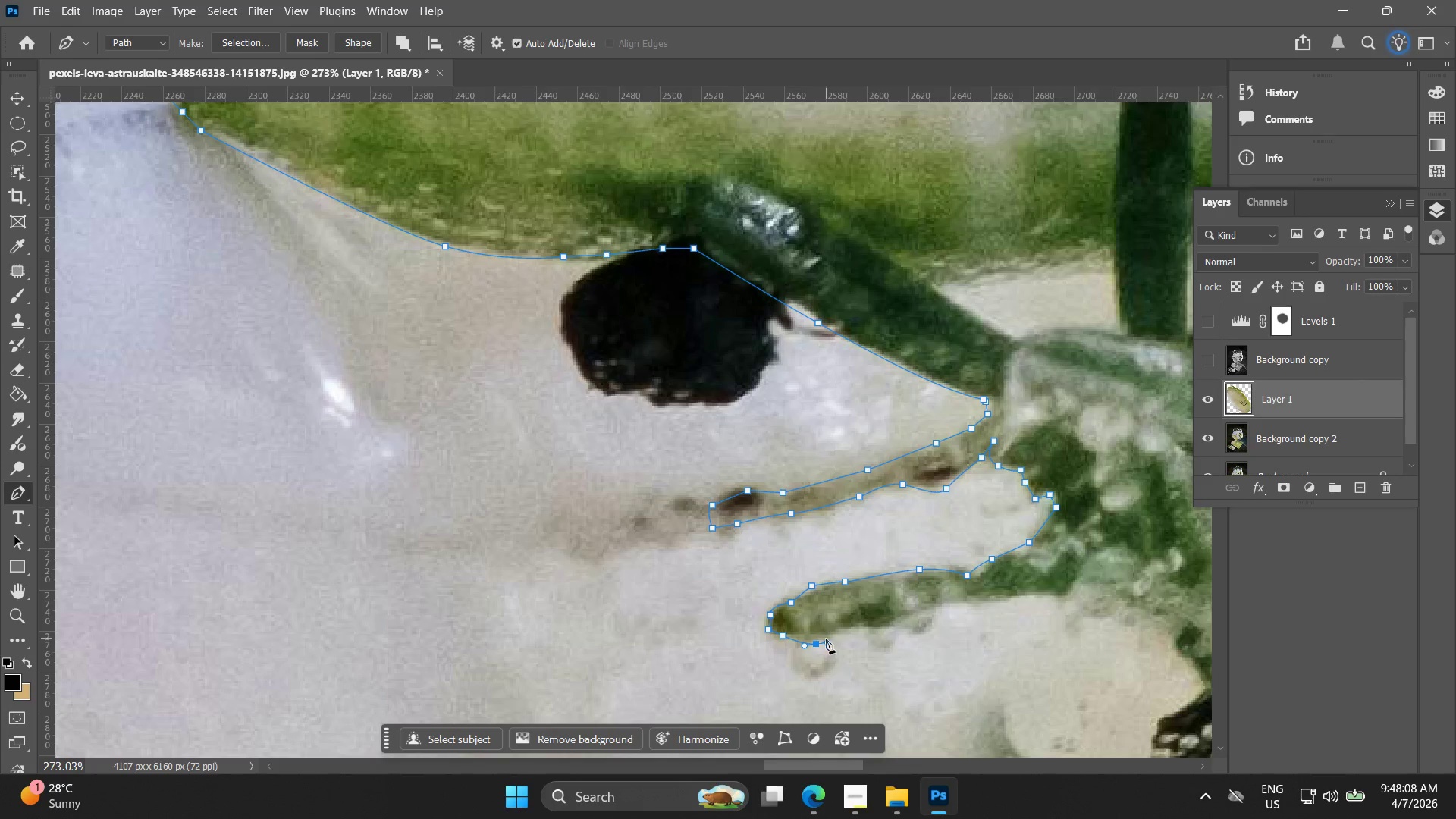 
key(Control+ControlLeft)
 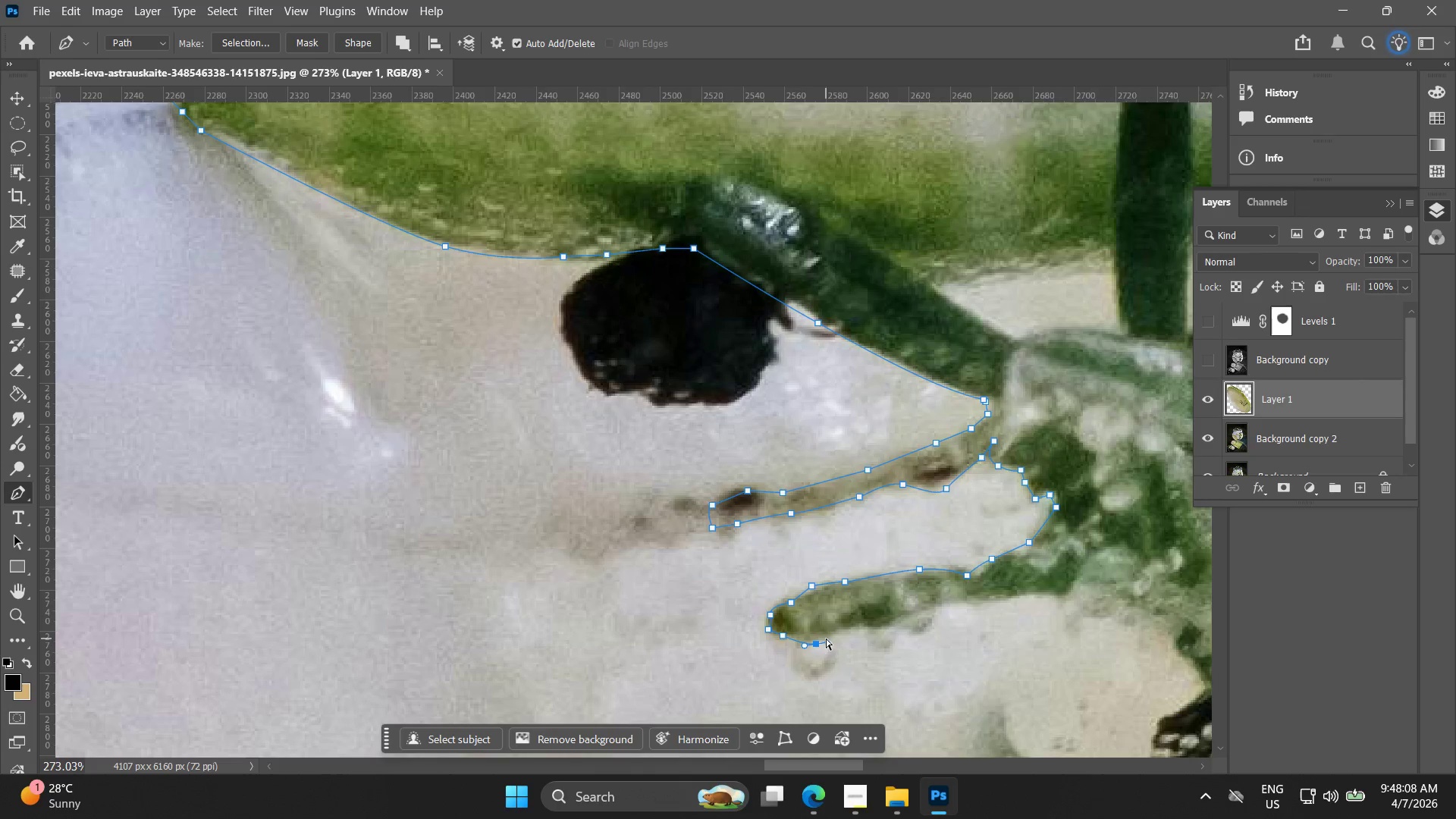 
key(Control+Z)
 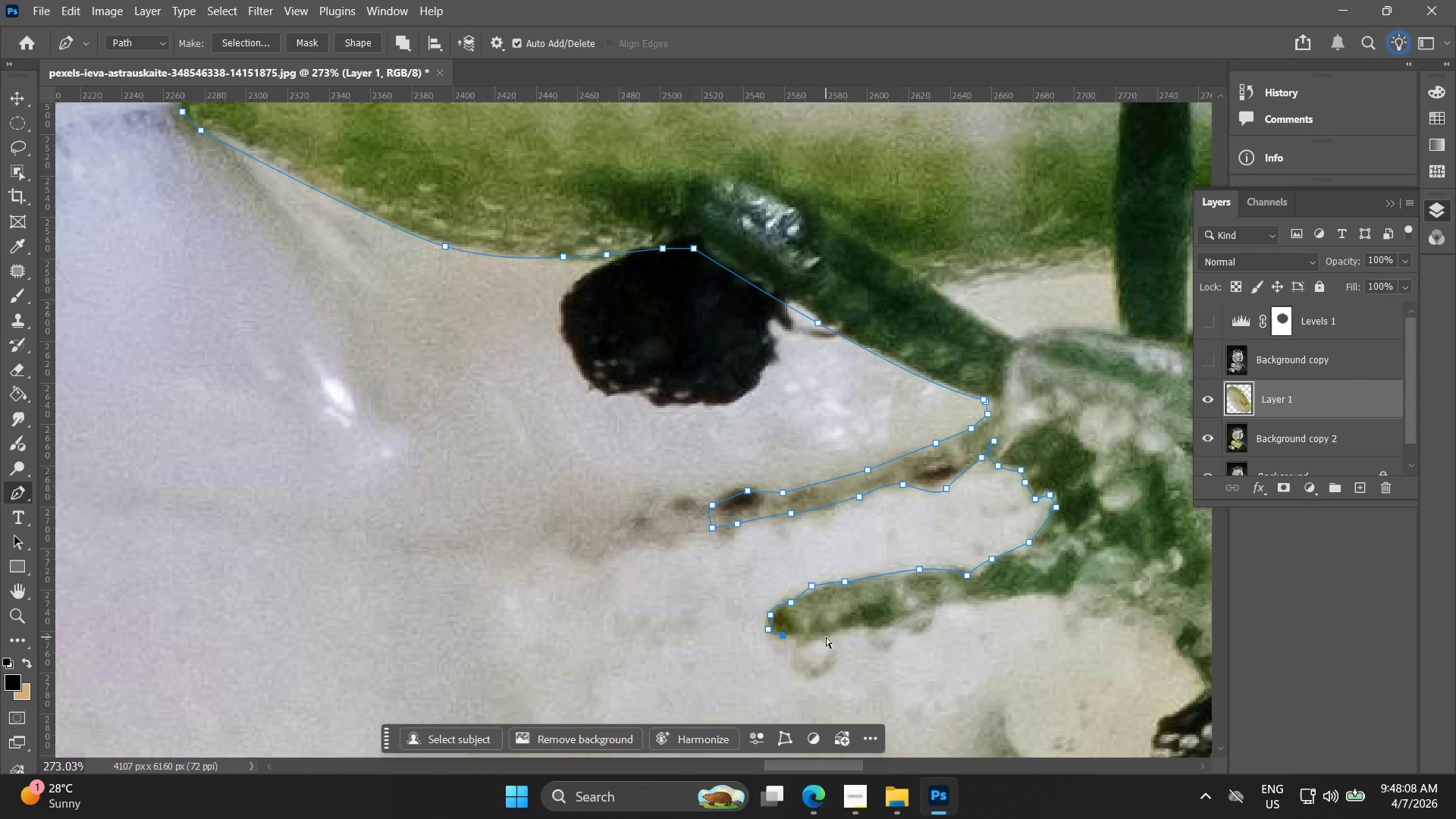 
left_click_drag(start_coordinate=[826, 637], to_coordinate=[836, 635])
 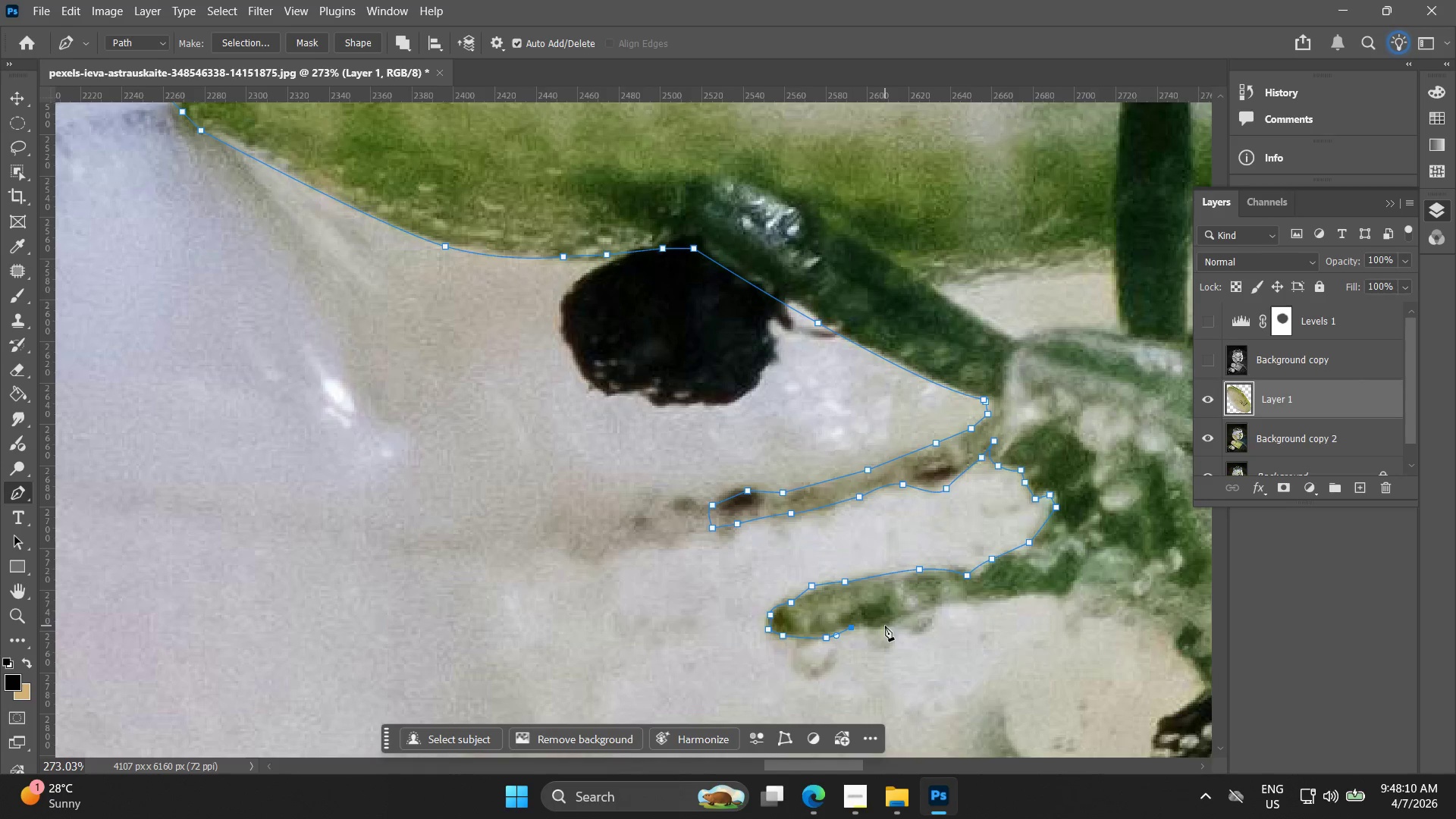 
double_click([883, 623])
 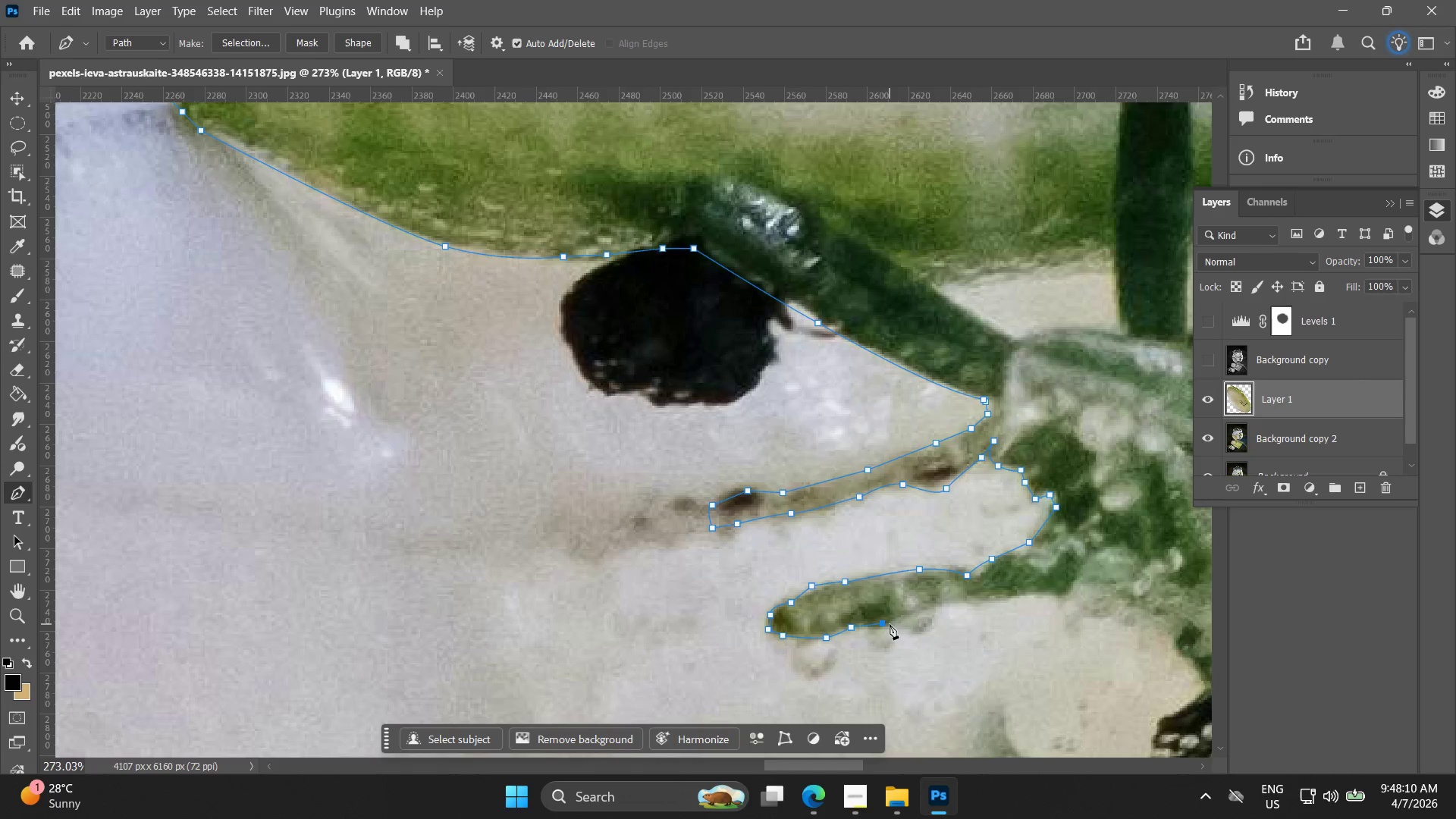 
key(Control+ControlLeft)
 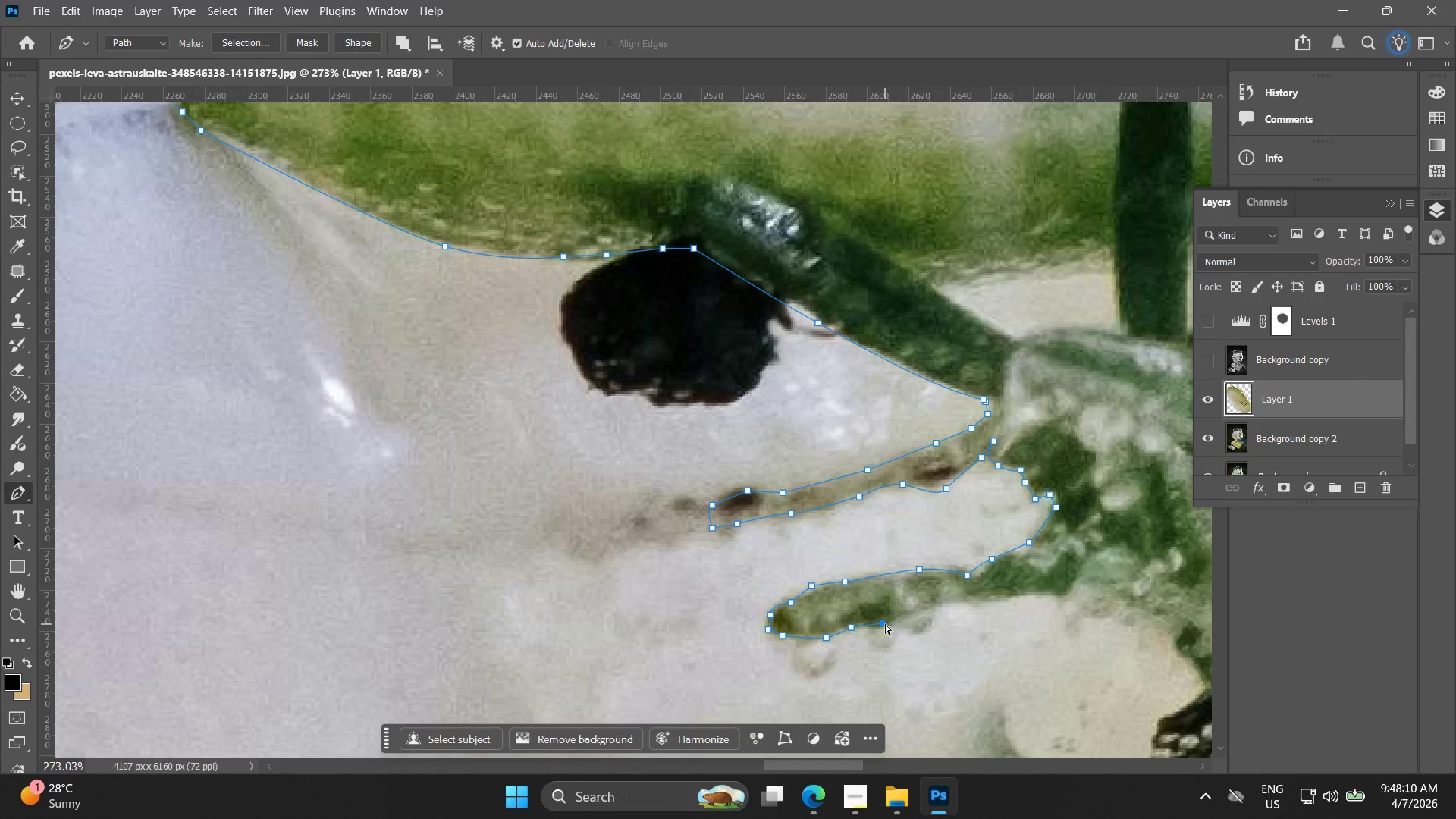 
key(Control+Z)
 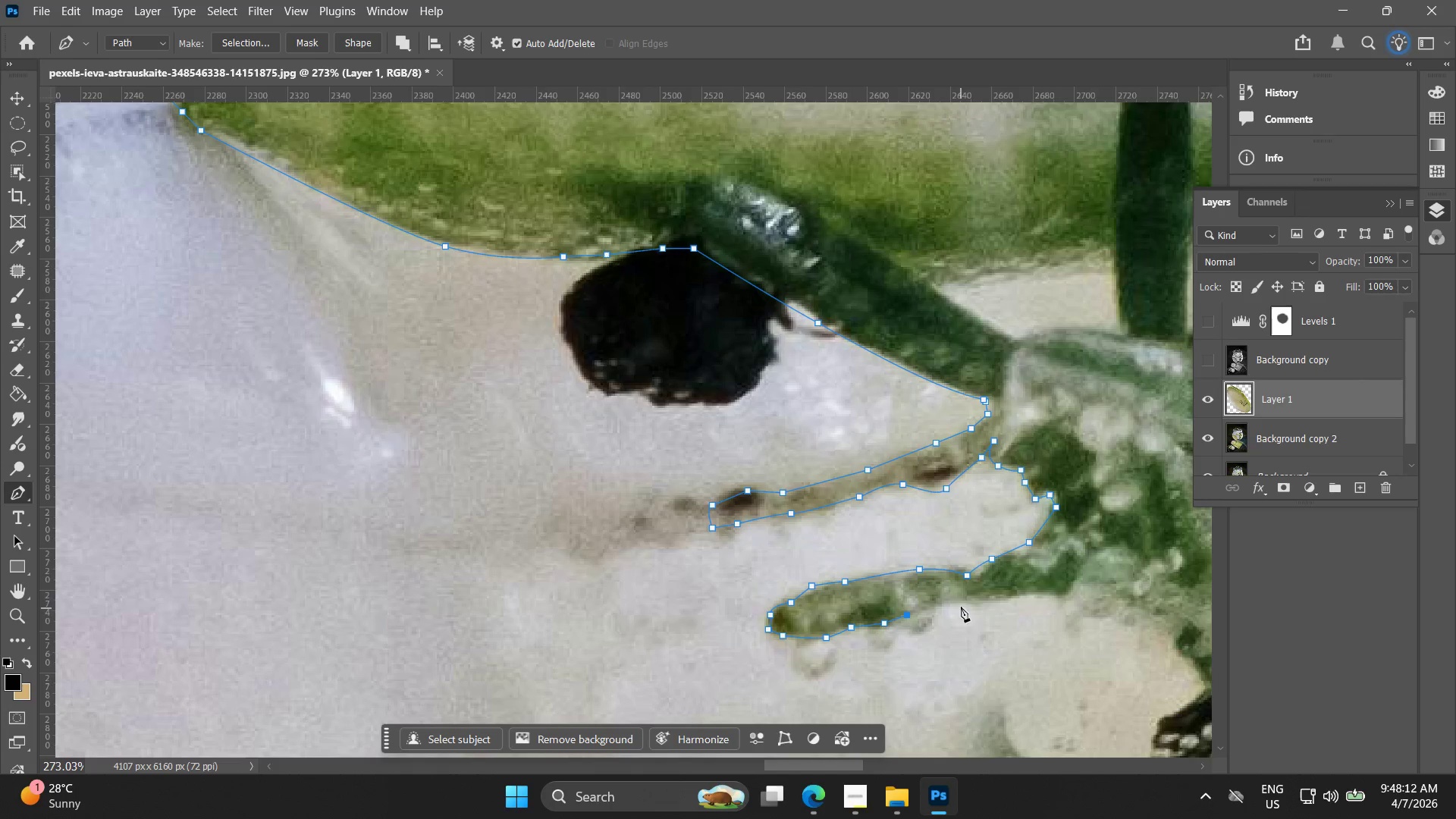 
left_click_drag(start_coordinate=[965, 607], to_coordinate=[1005, 603])
 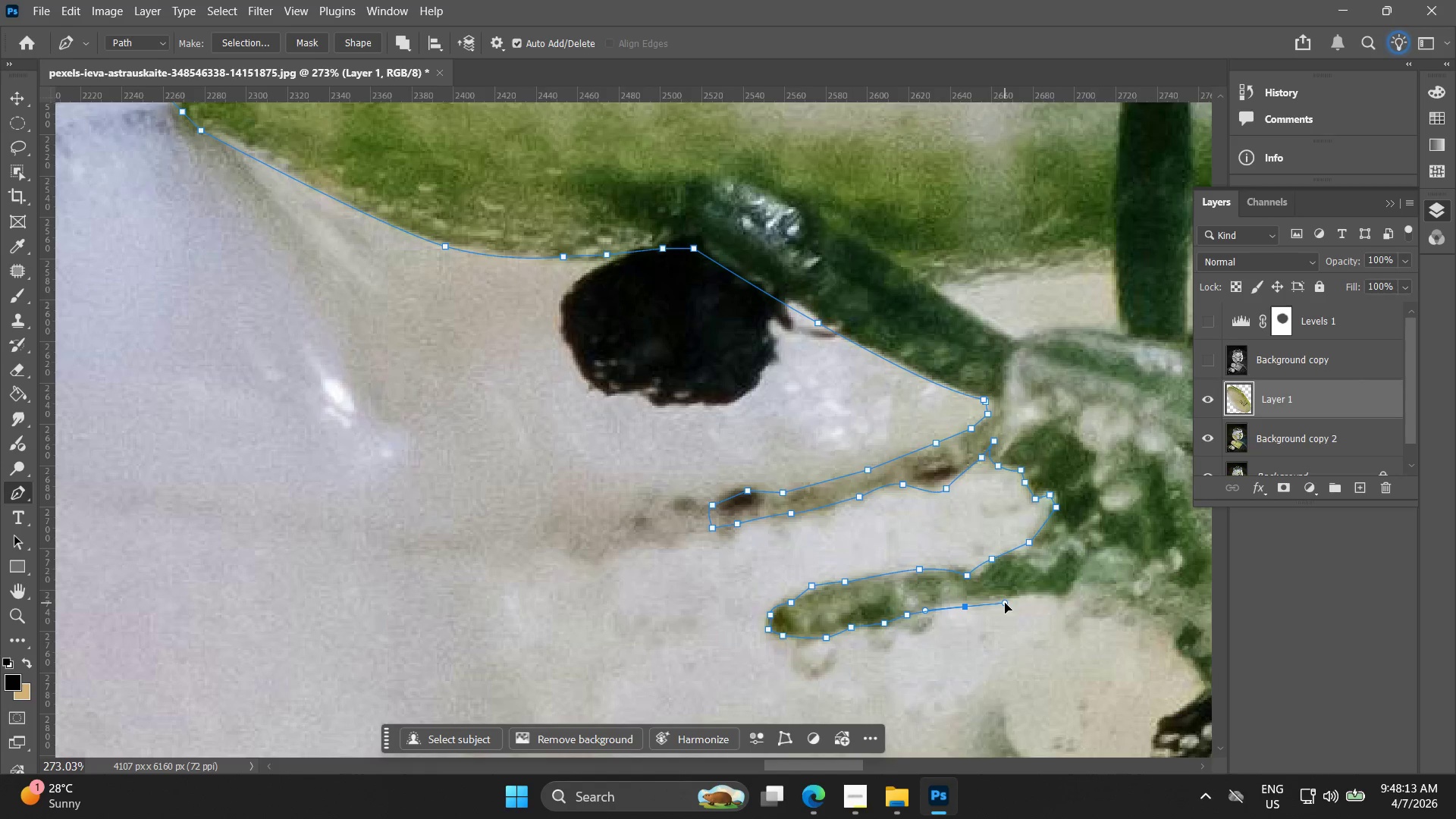 
key(Control+ControlLeft)
 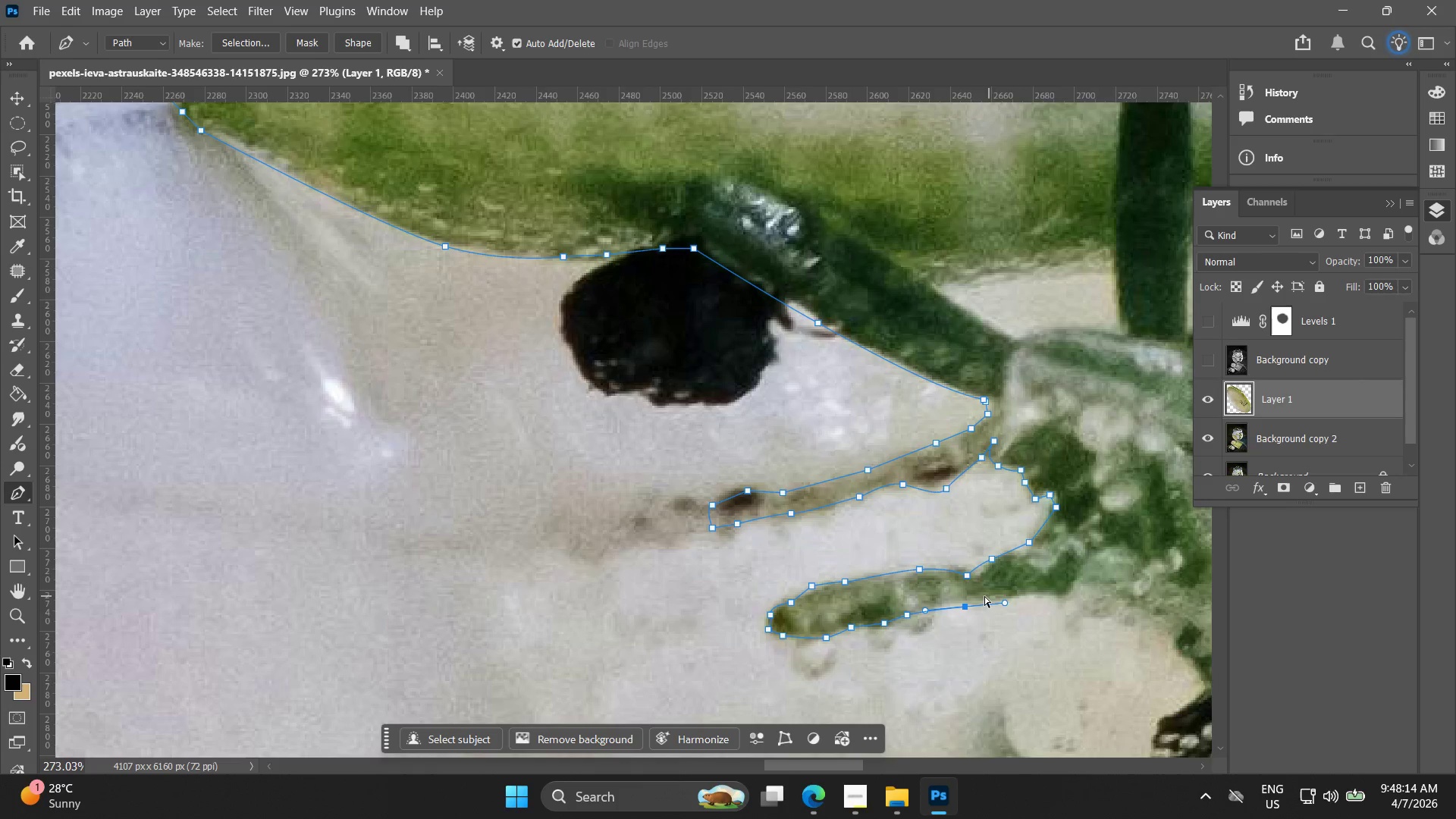 
key(Control+Z)
 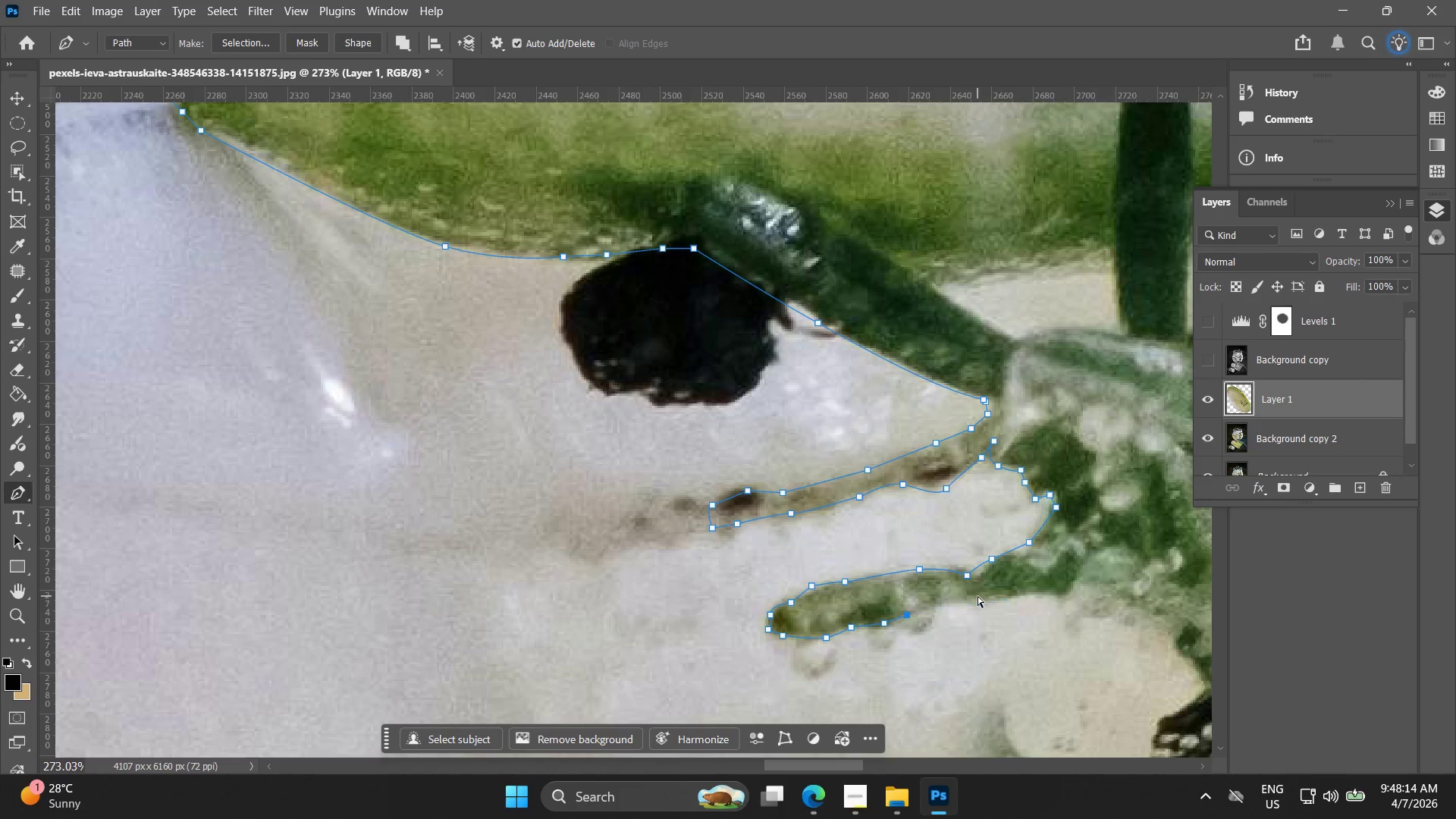 
left_click_drag(start_coordinate=[978, 598], to_coordinate=[1003, 605])
 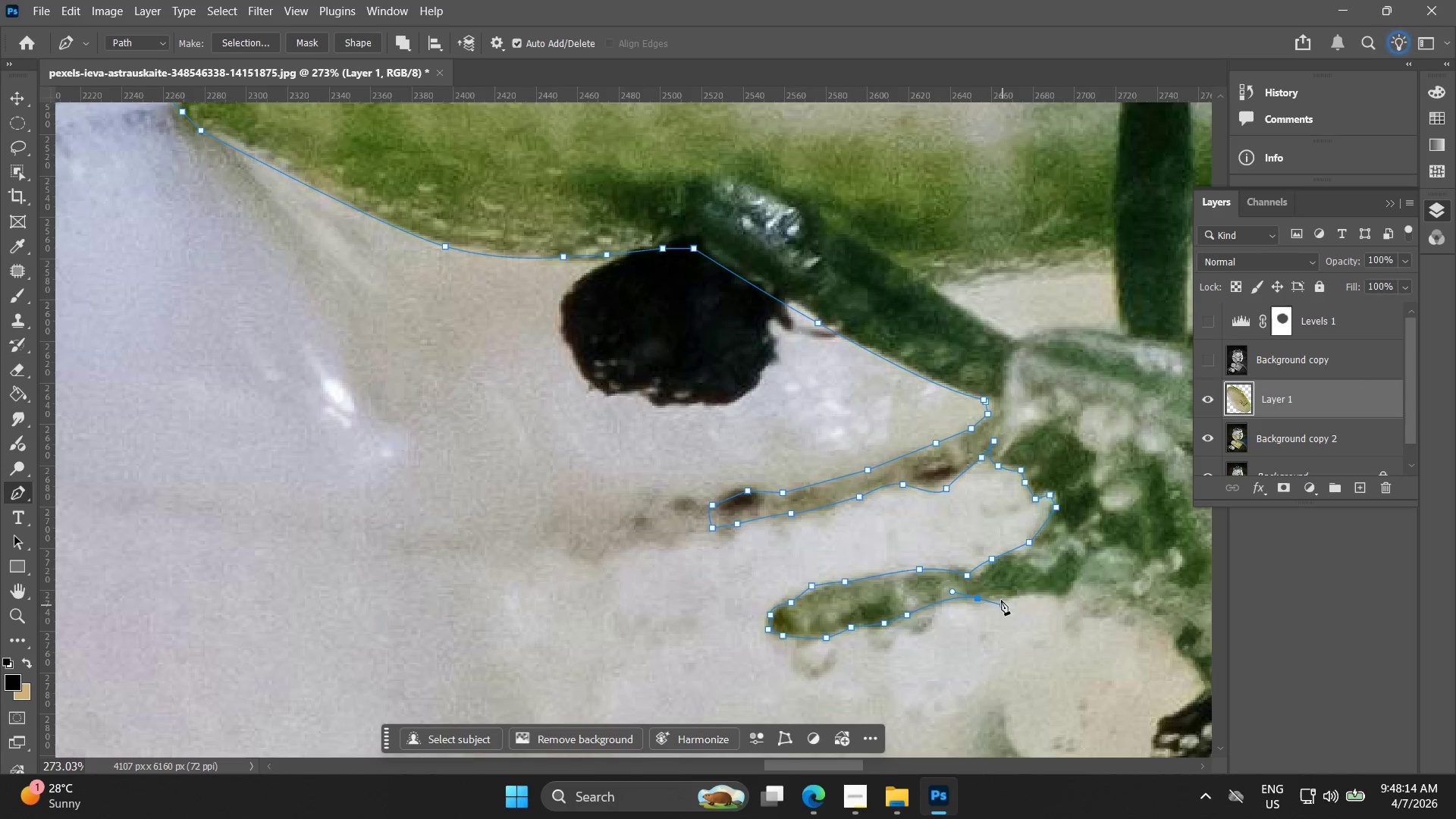 
key(Control+ControlLeft)
 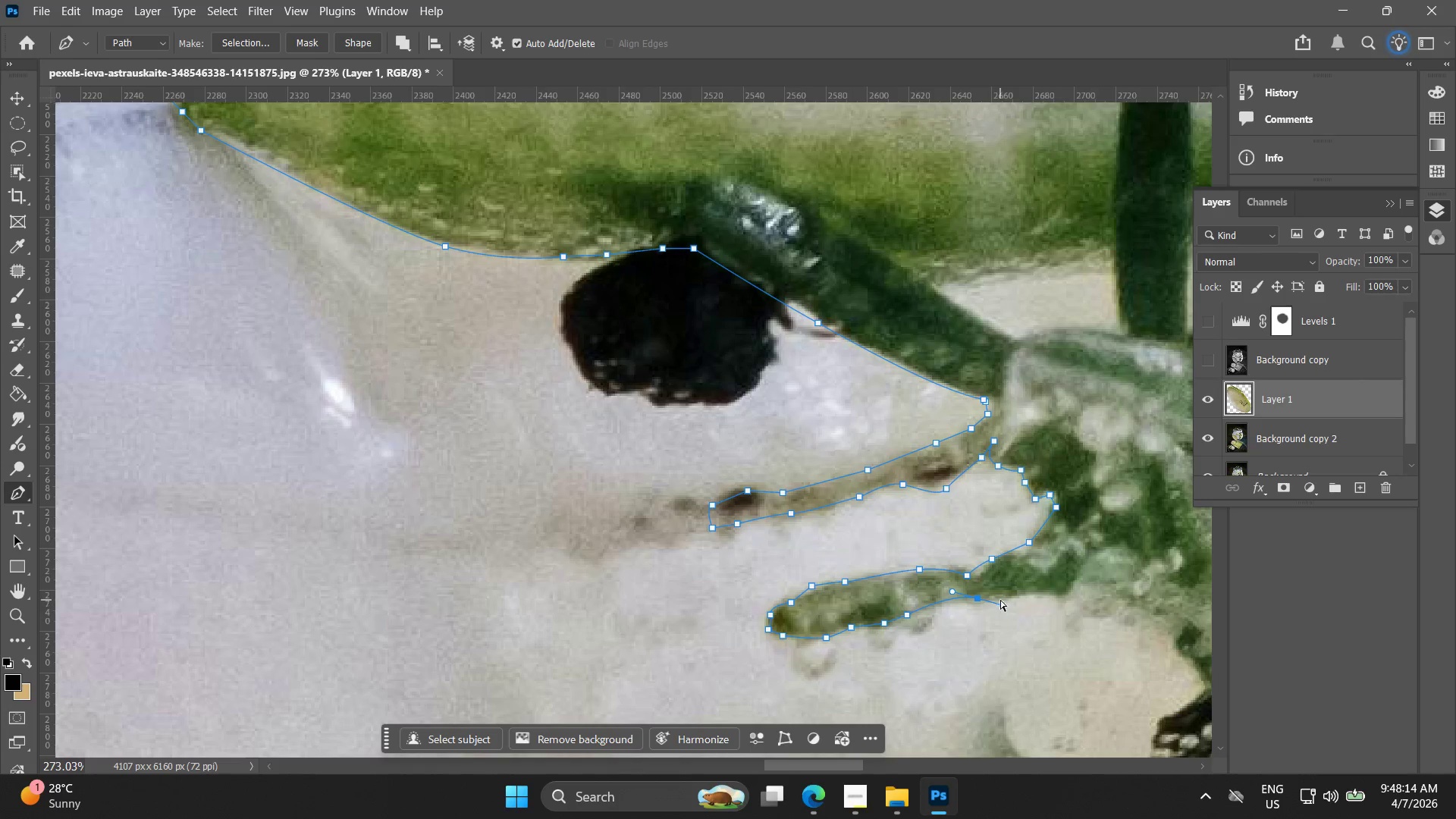 
key(Control+Z)
 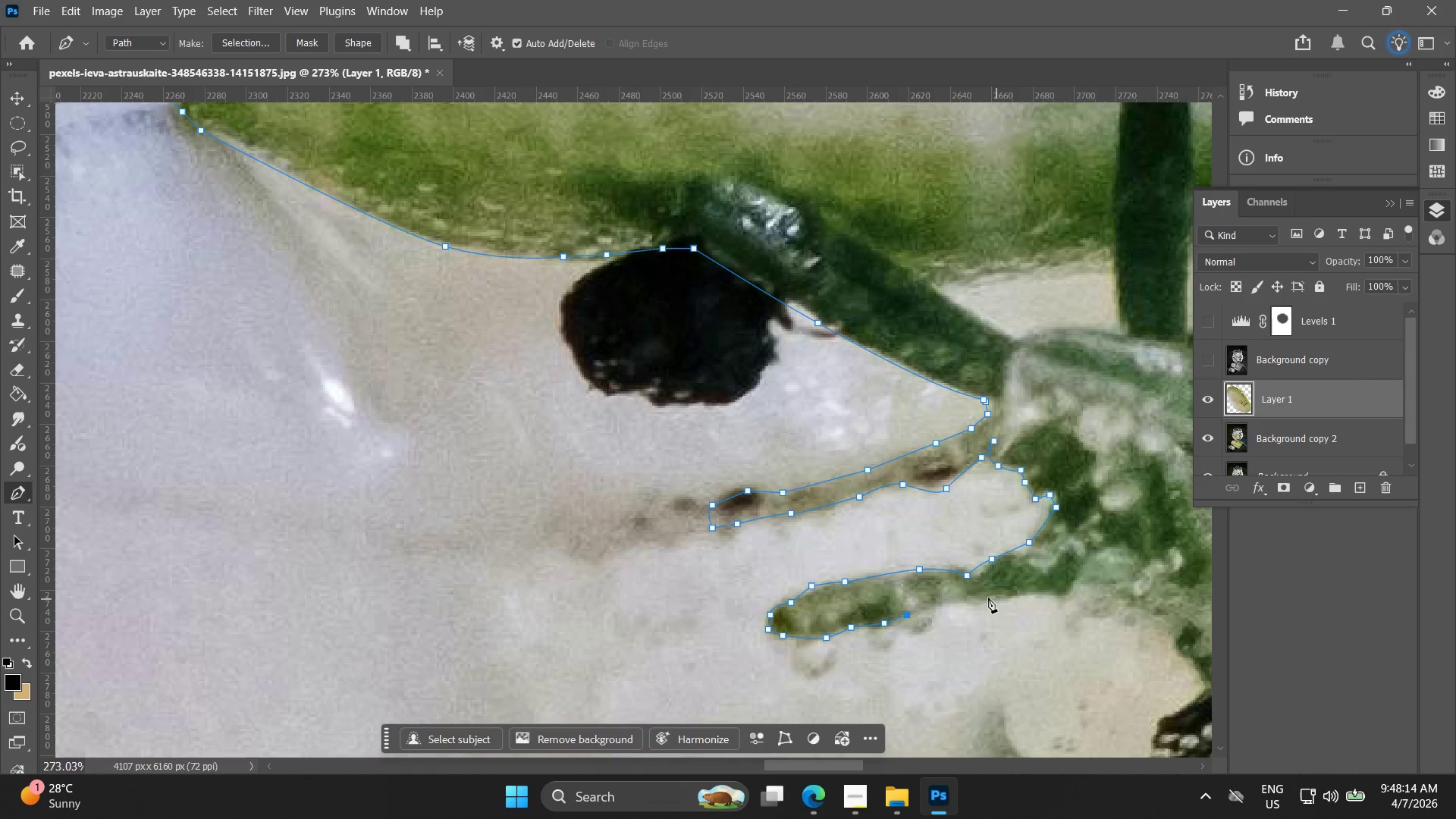 
left_click_drag(start_coordinate=[983, 598], to_coordinate=[1016, 599])
 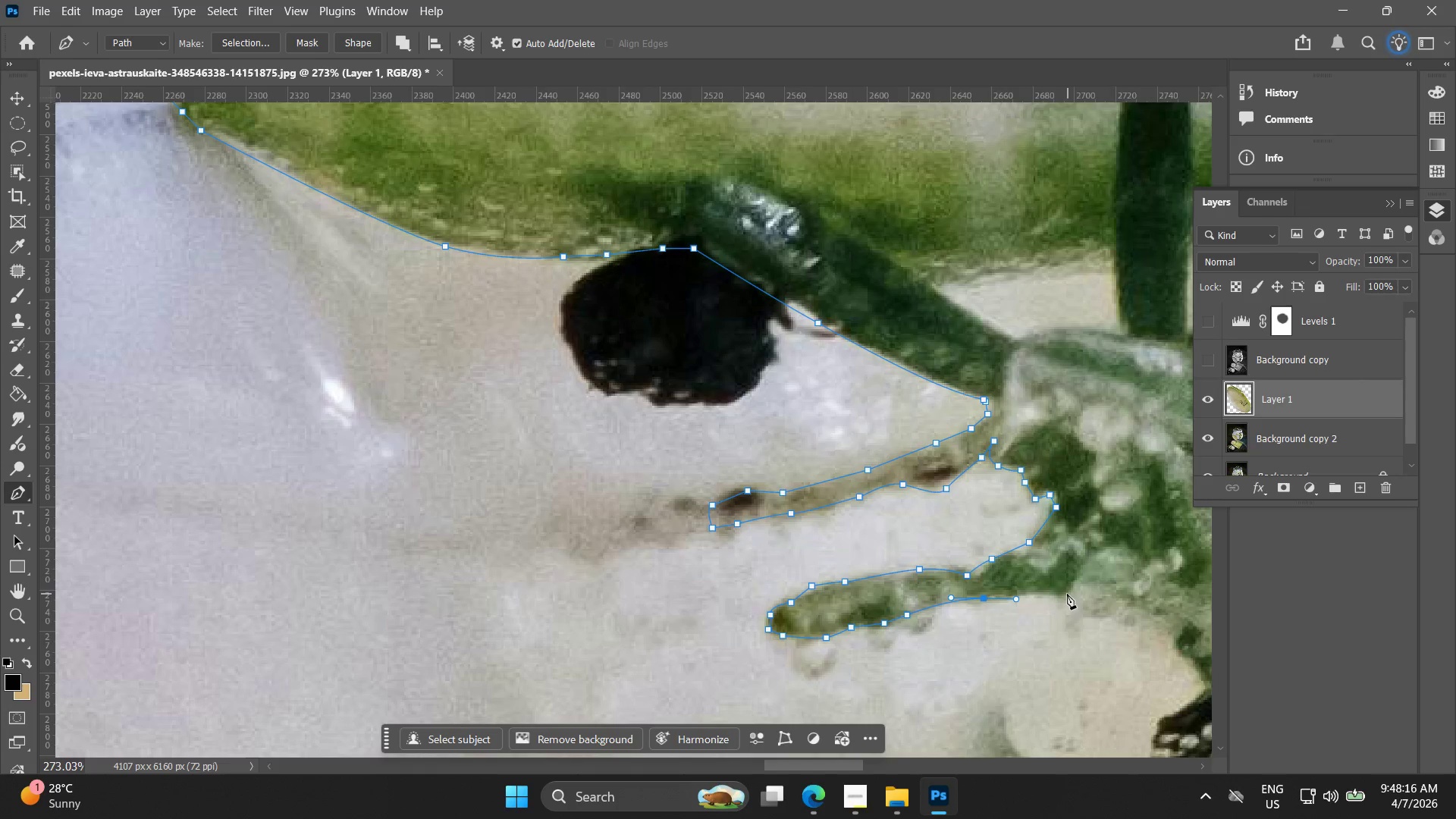 
left_click([1053, 589])
 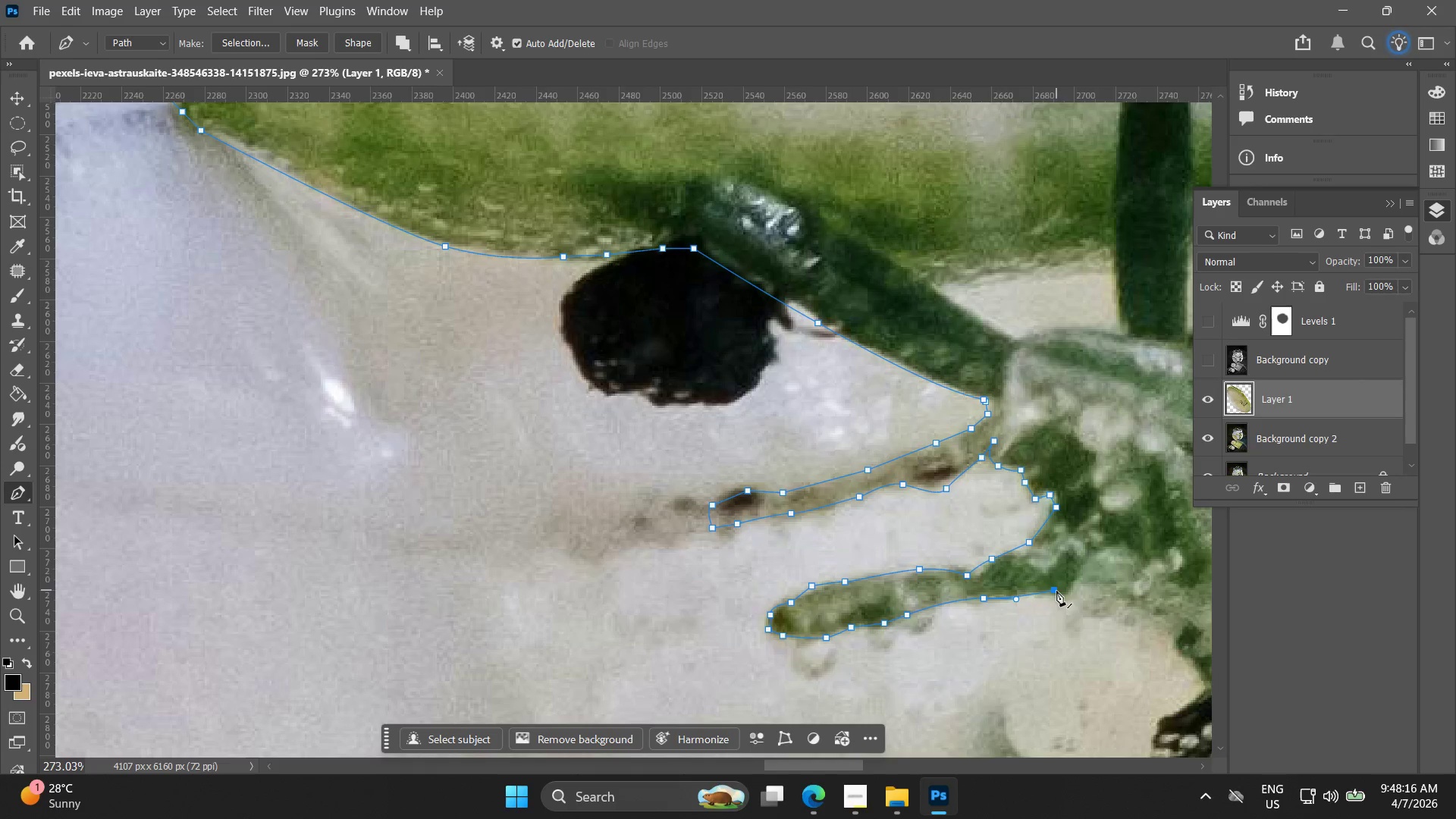 
left_click([1064, 596])
 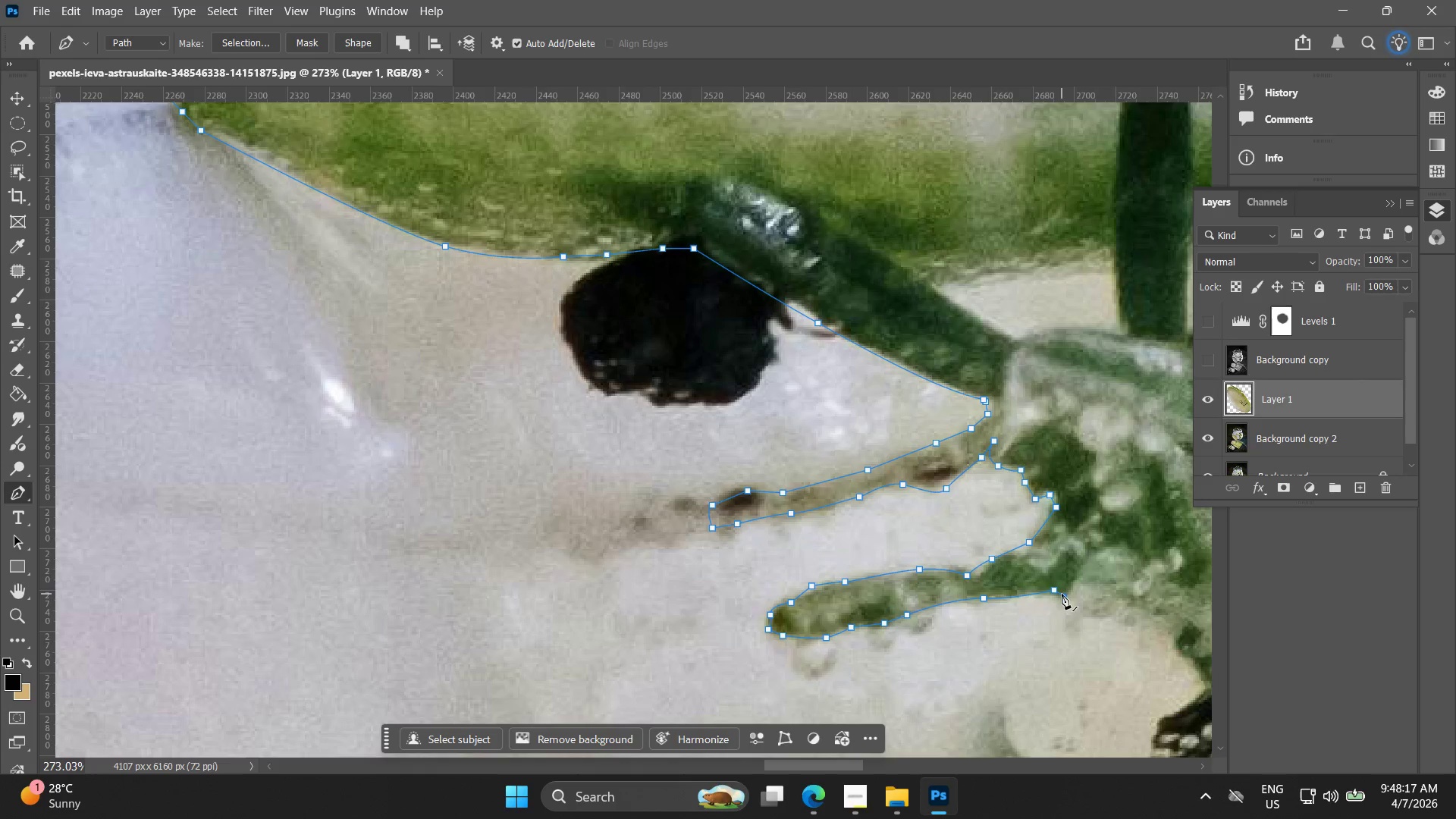 
key(Alt+AltLeft)
 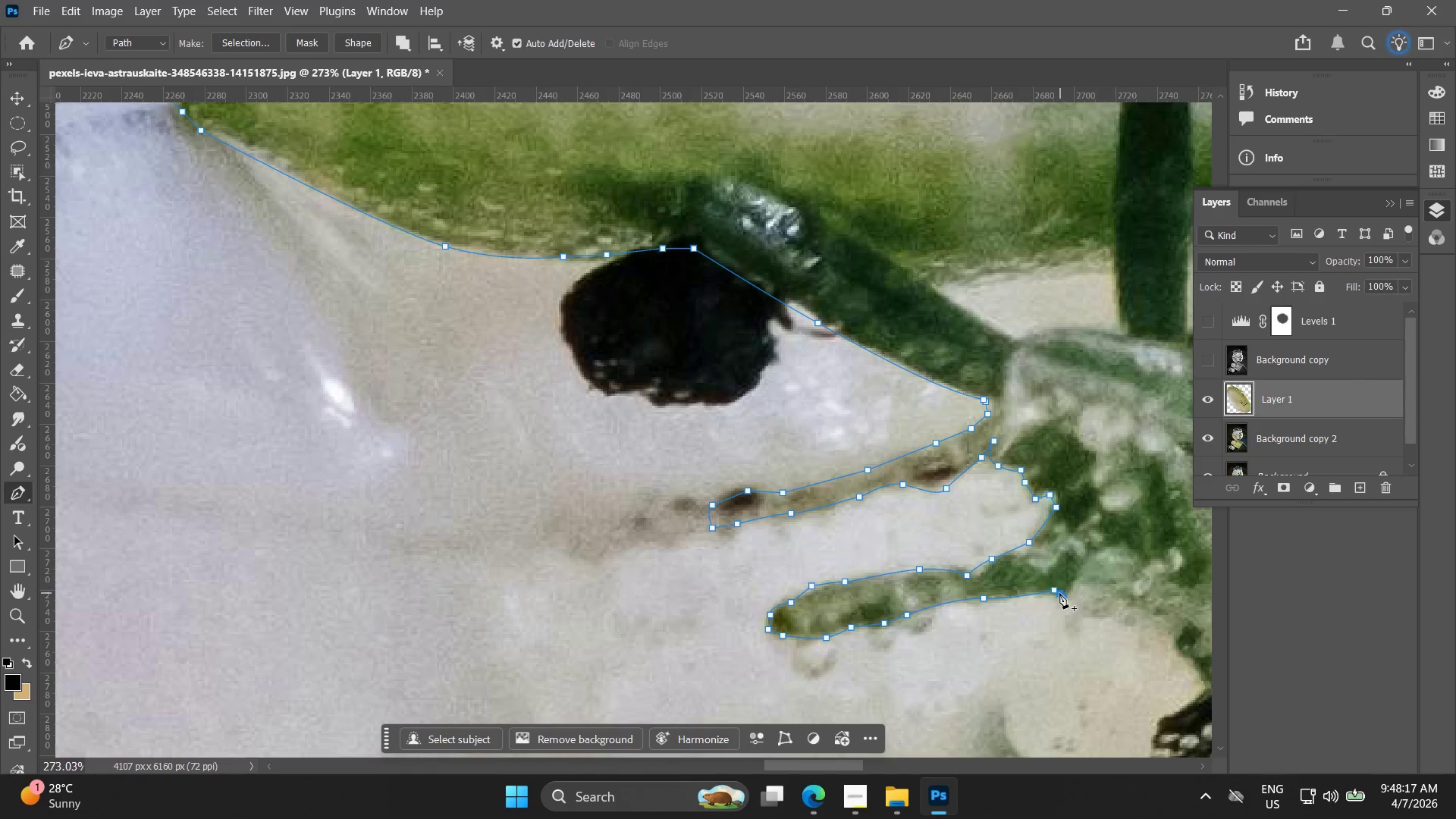 
hold_key(key=Space, duration=0.44)
 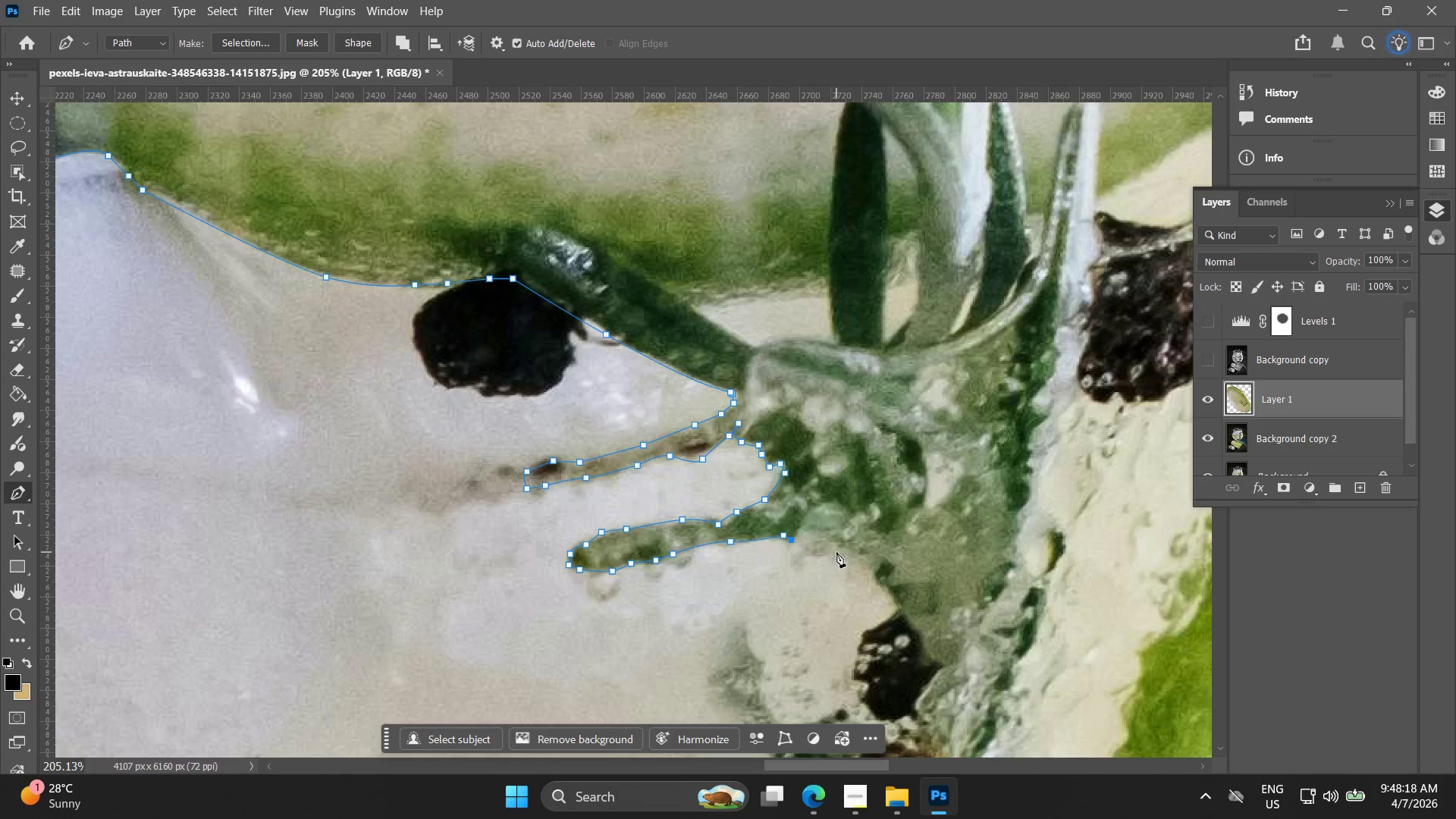 
left_click_drag(start_coordinate=[1079, 601], to_coordinate=[808, 544])
 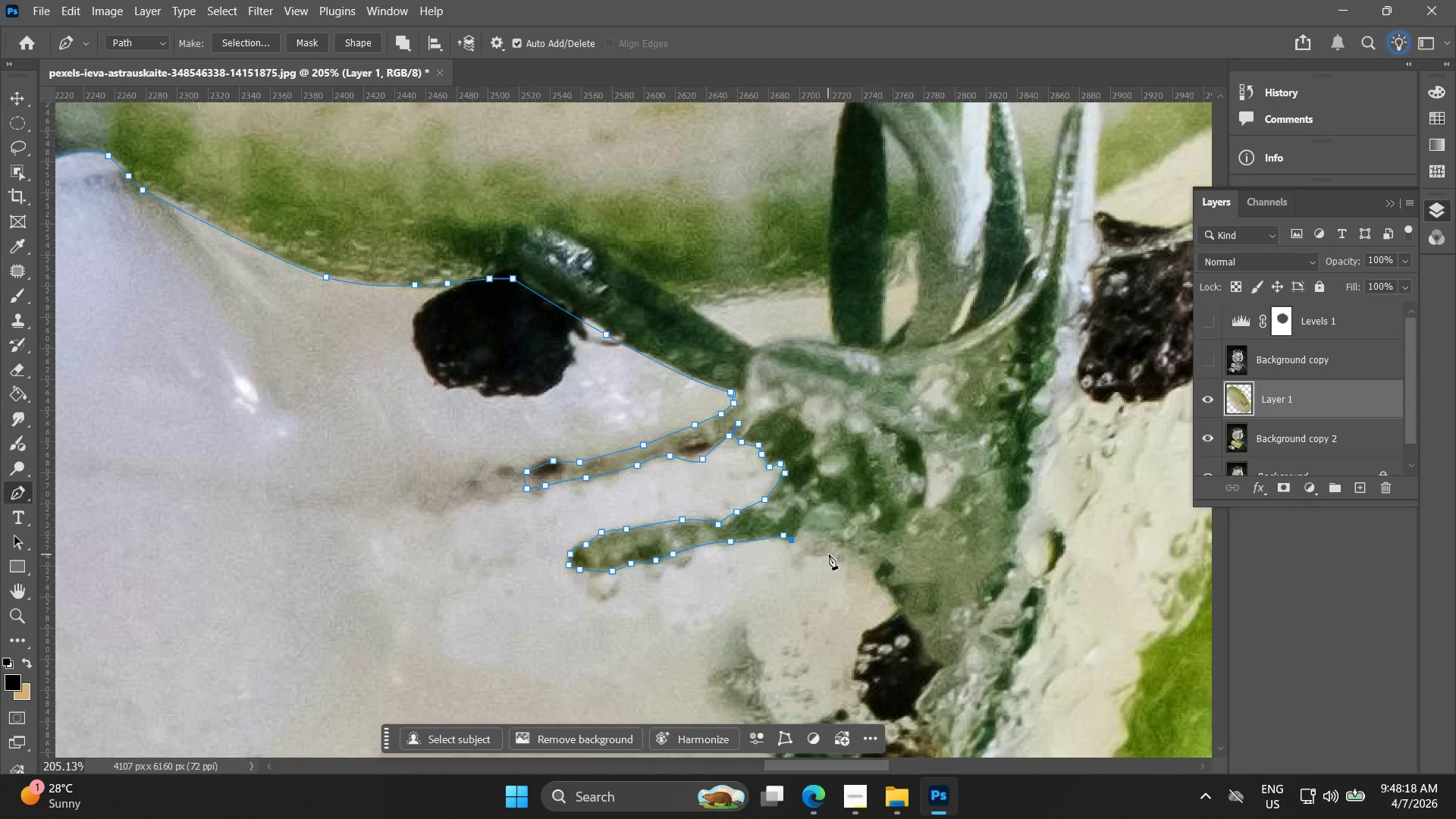 
scroll: coordinate [1056, 596], scroll_direction: down, amount: 3.0
 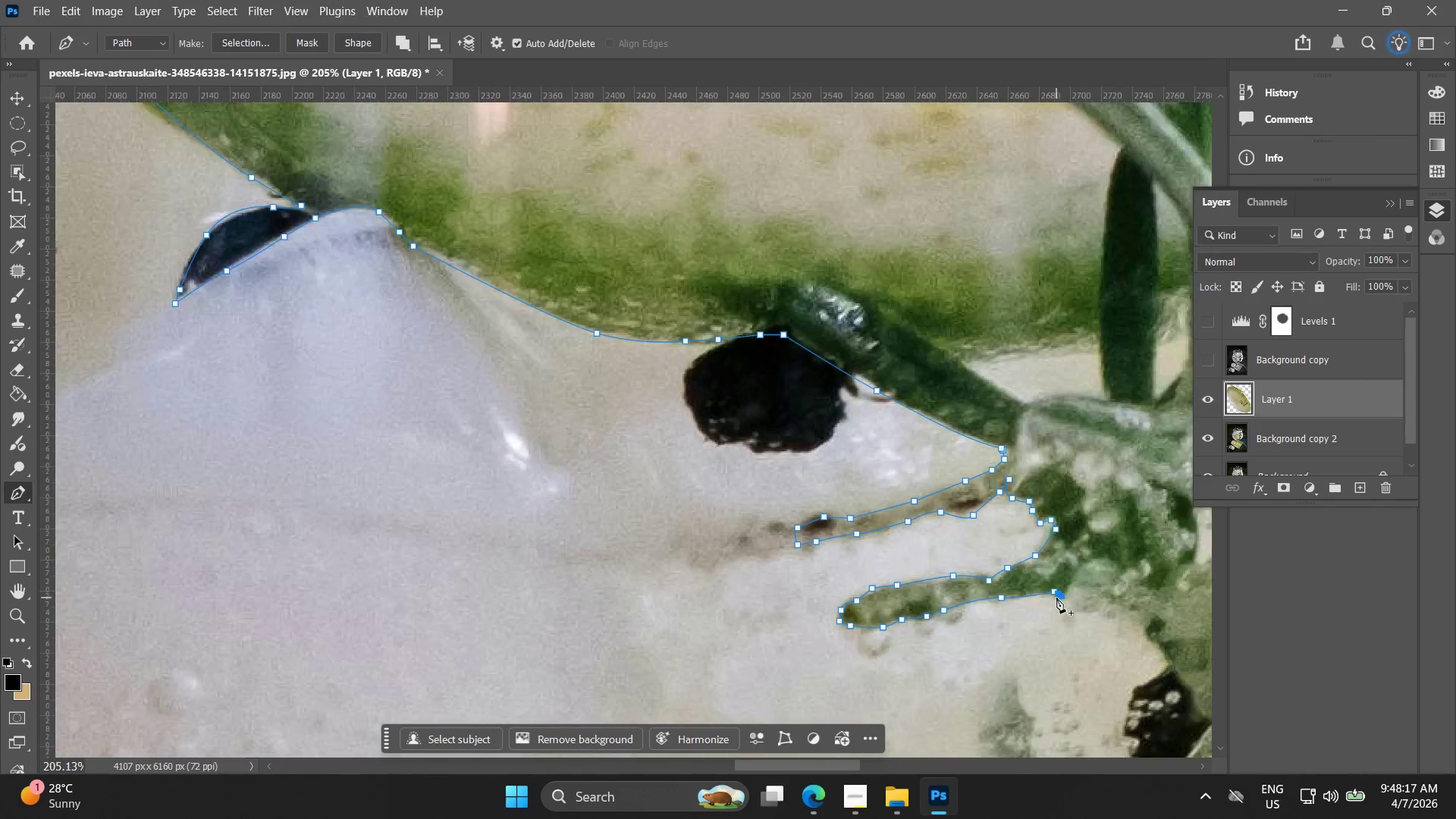 
left_click([836, 552])
 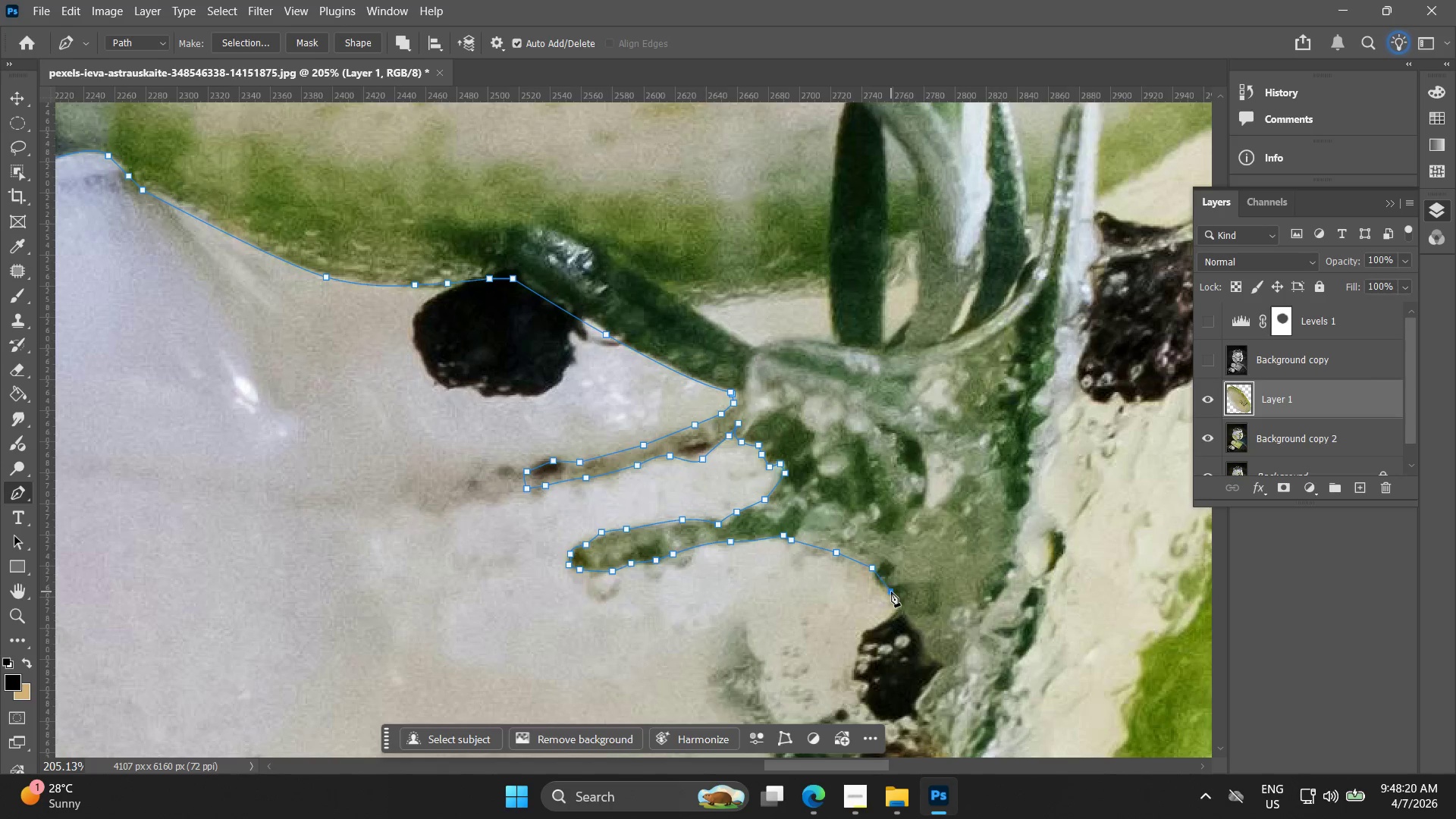 
double_click([896, 601])
 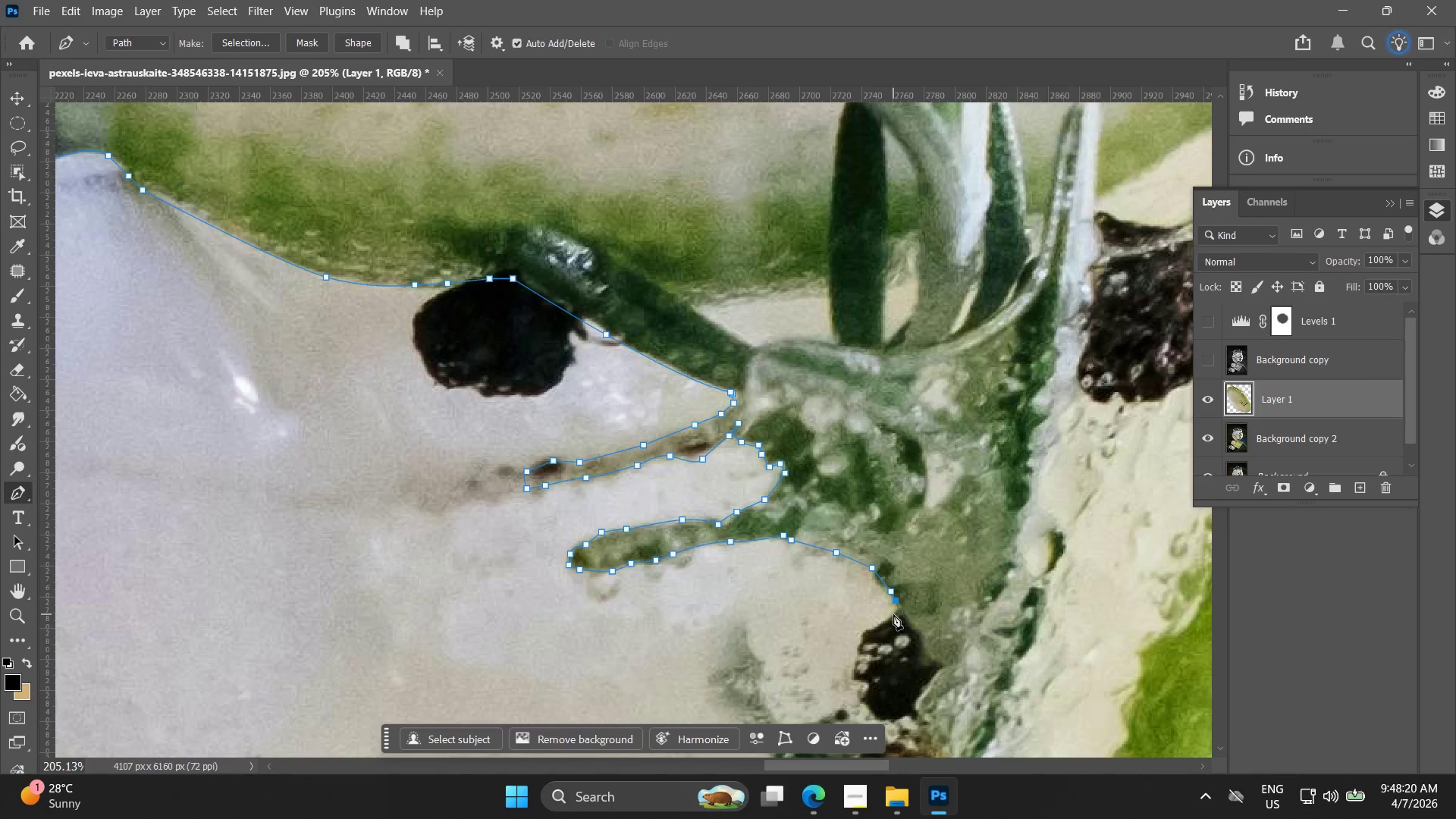 
triple_click([893, 614])
 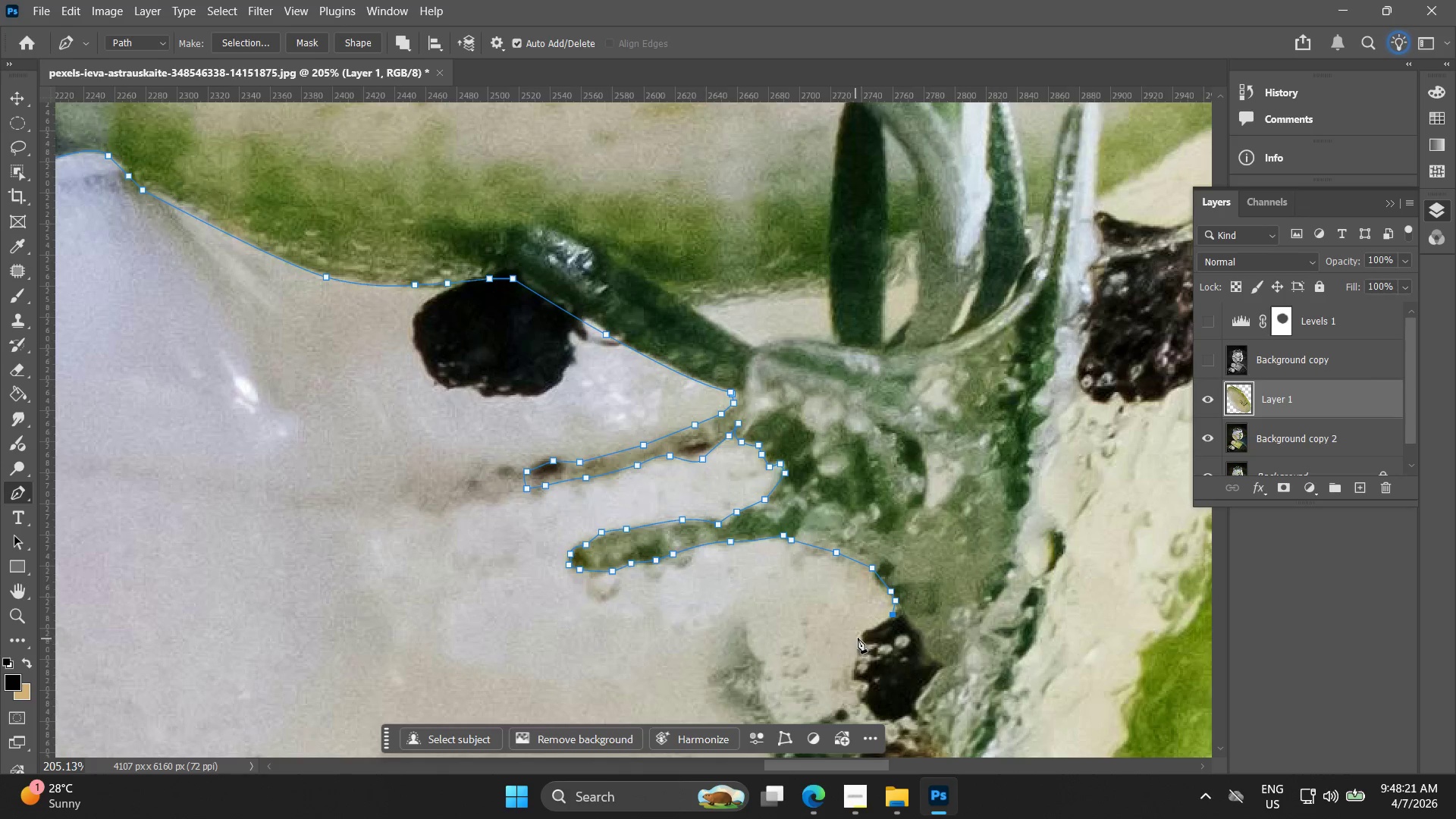 
left_click_drag(start_coordinate=[861, 634], to_coordinate=[856, 638])
 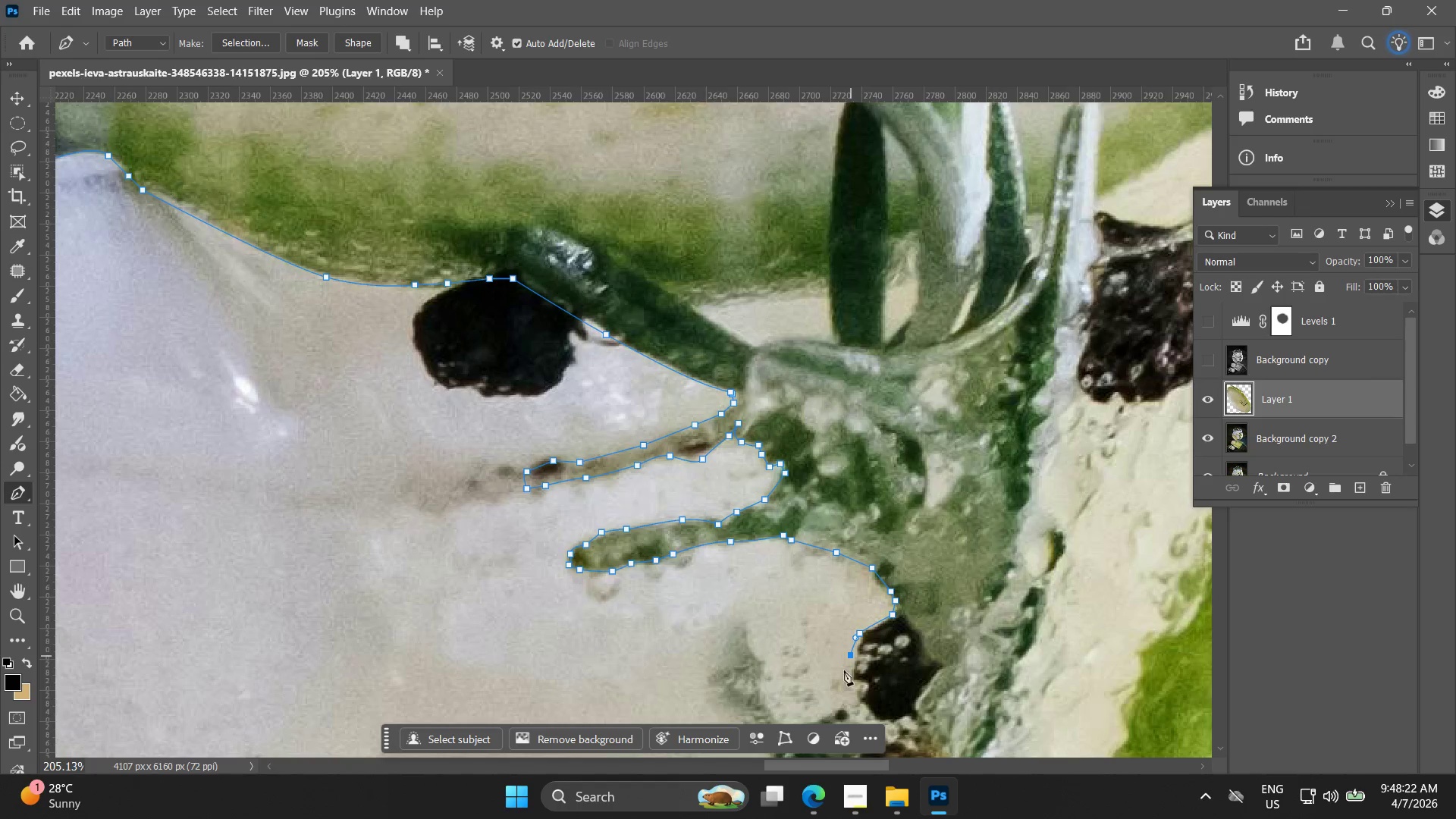 
hold_key(key=Space, duration=0.48)
 